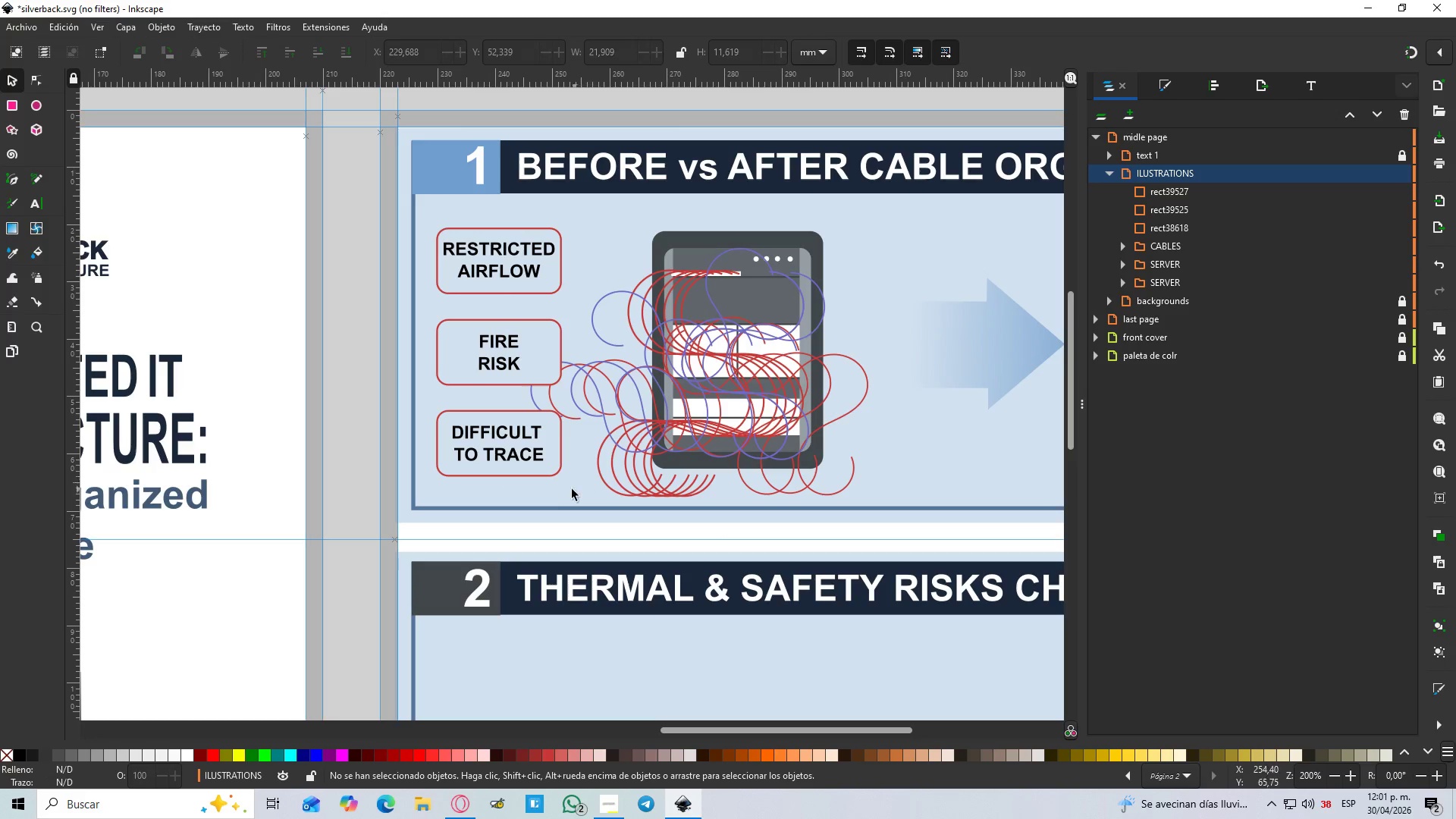 
left_click_drag(start_coordinate=[560, 488], to_coordinate=[426, 218])
 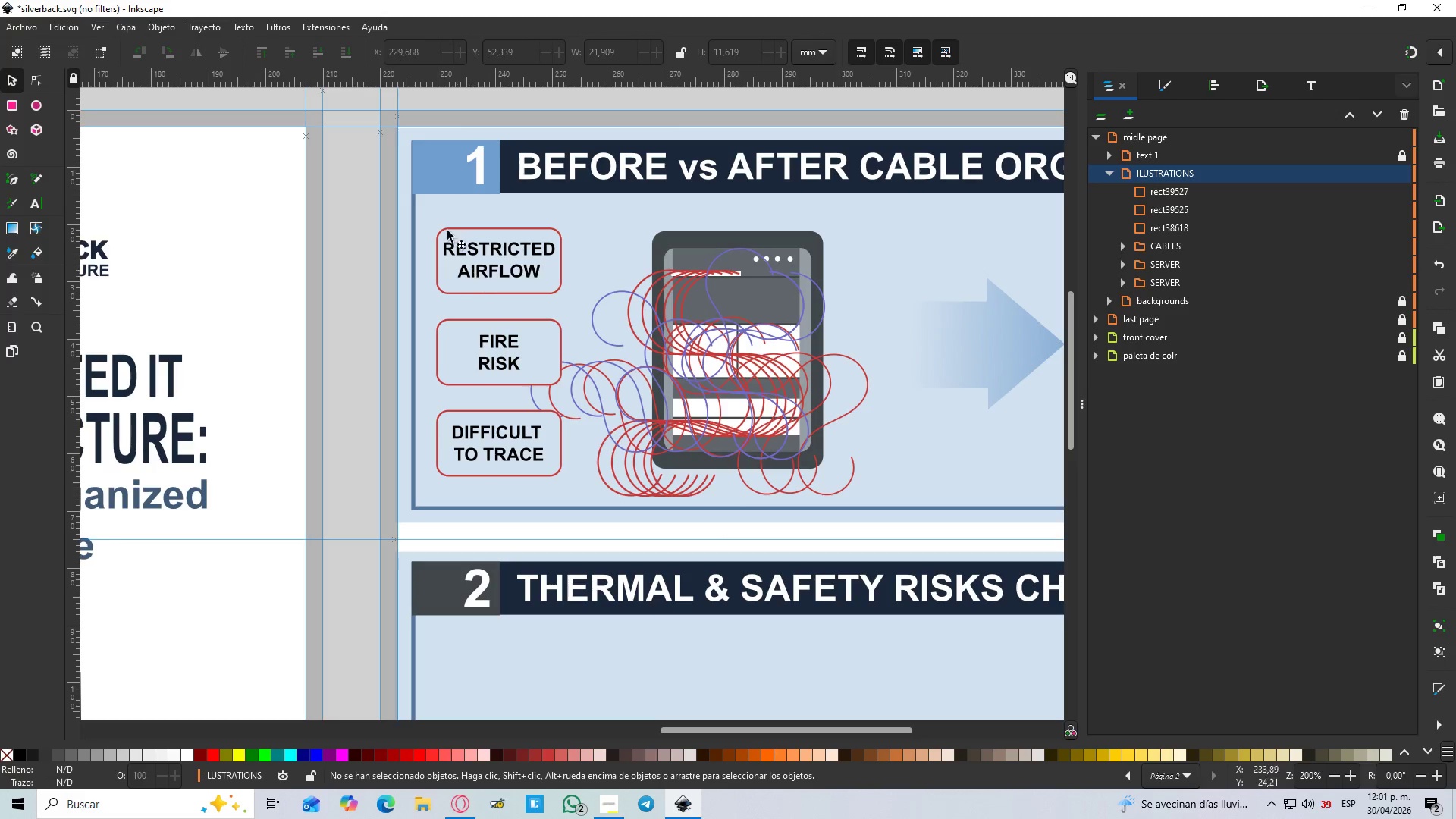 
left_click_drag(start_coordinate=[431, 218], to_coordinate=[608, 486])
 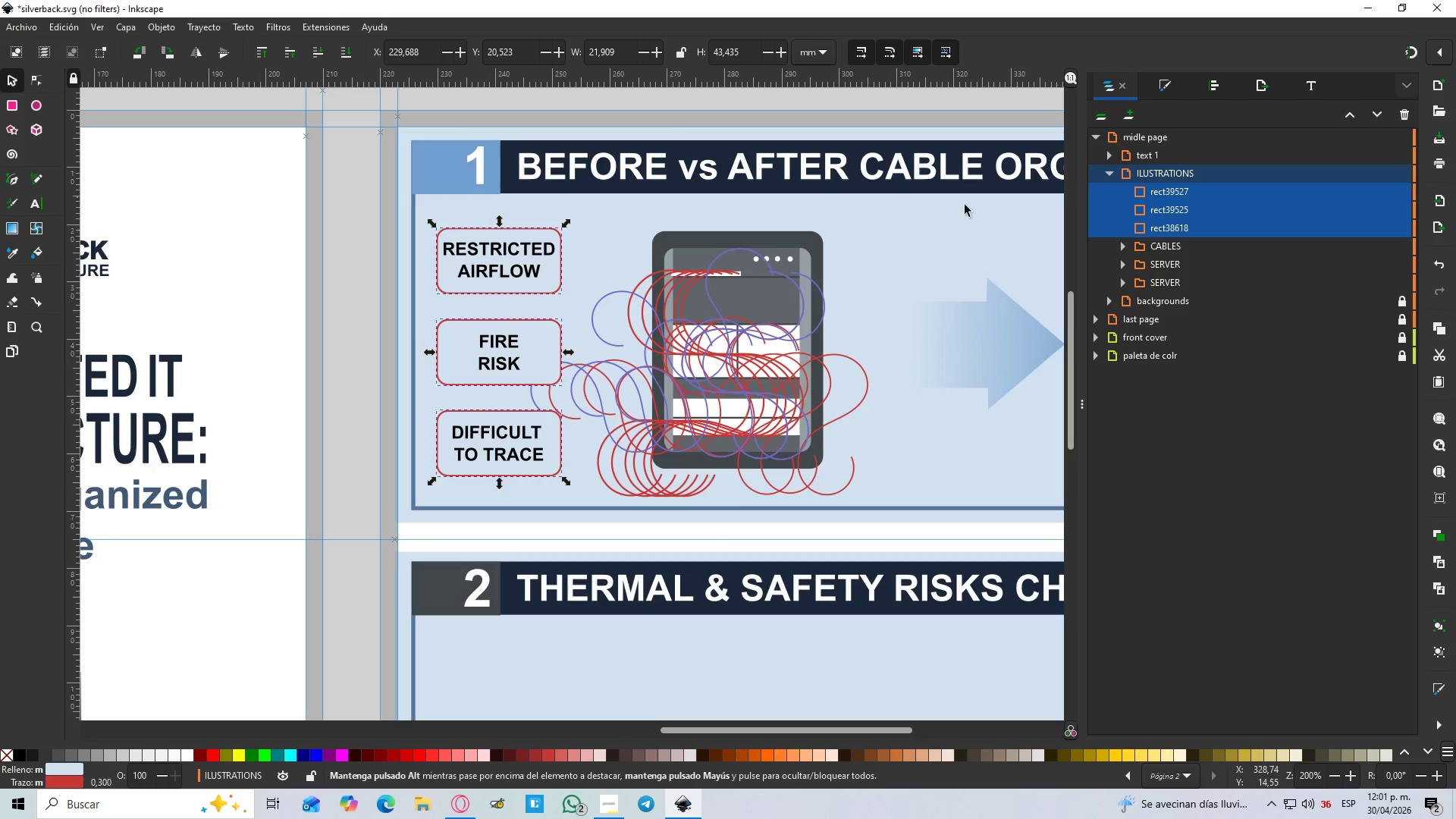 
left_click([434, 207])
 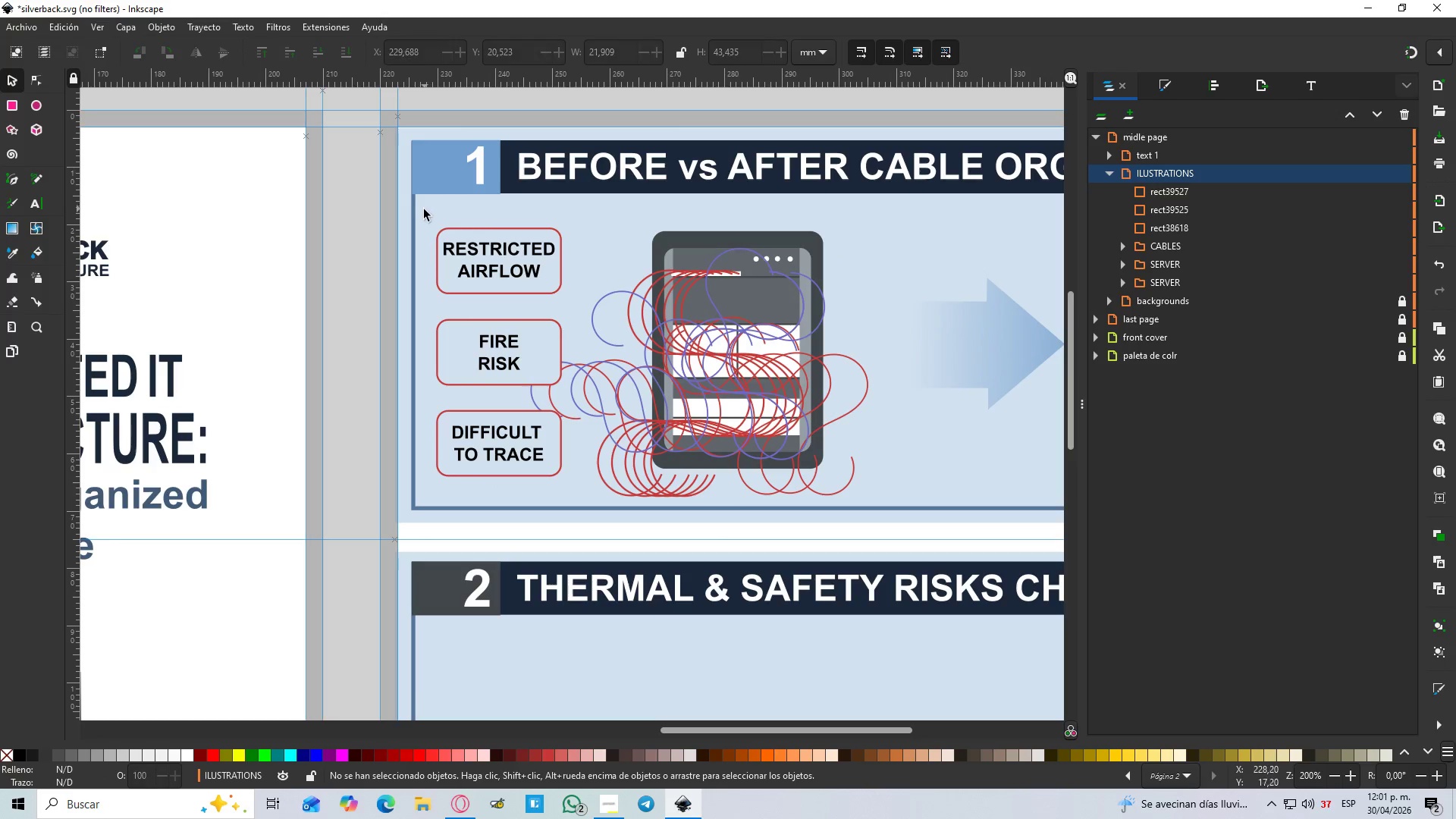 
left_click_drag(start_coordinate=[424, 209], to_coordinate=[580, 489])
 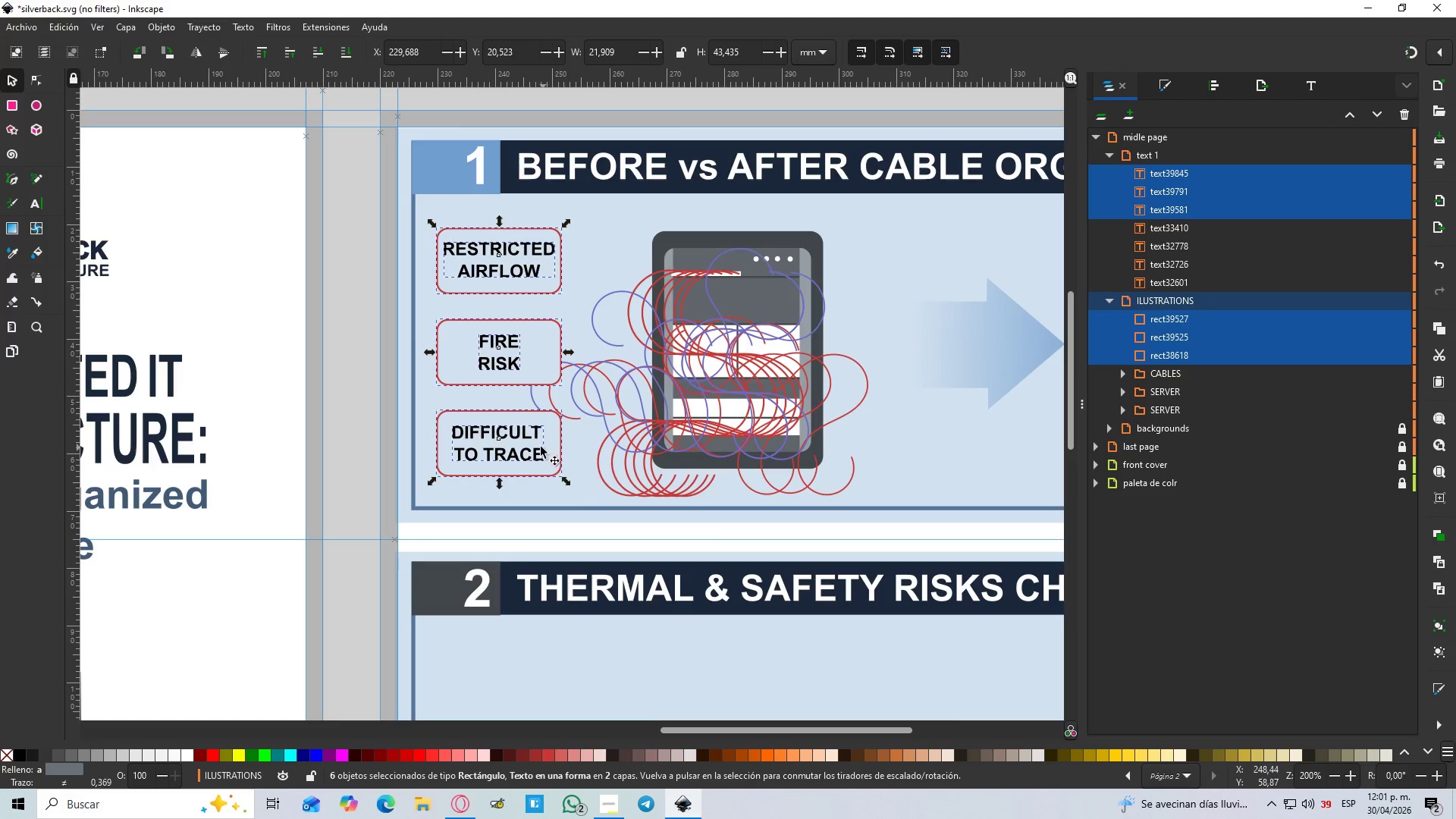 
left_click_drag(start_coordinate=[538, 446], to_coordinate=[572, 447])
 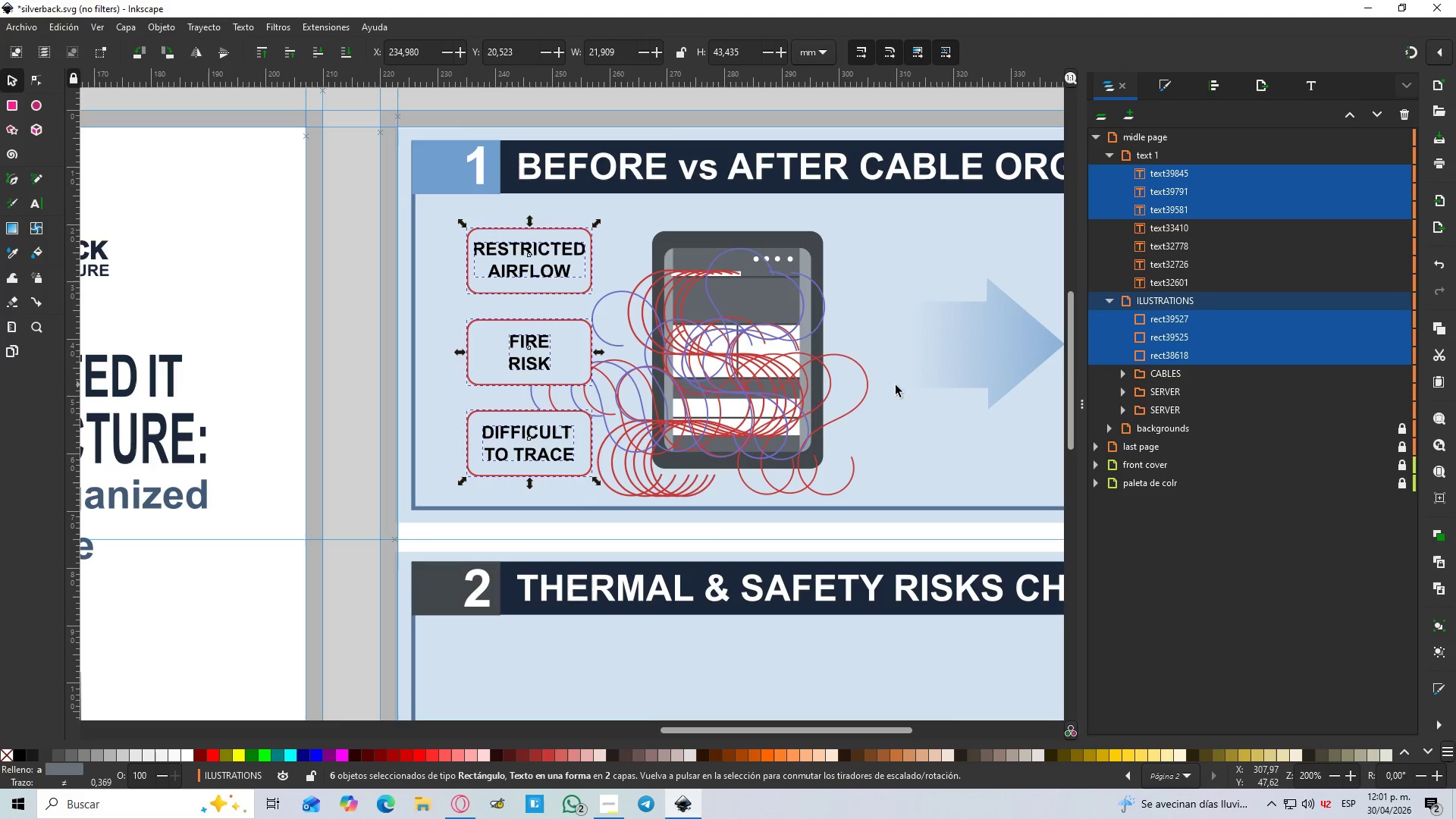 
hold_key(key=ControlLeft, duration=1.5)
 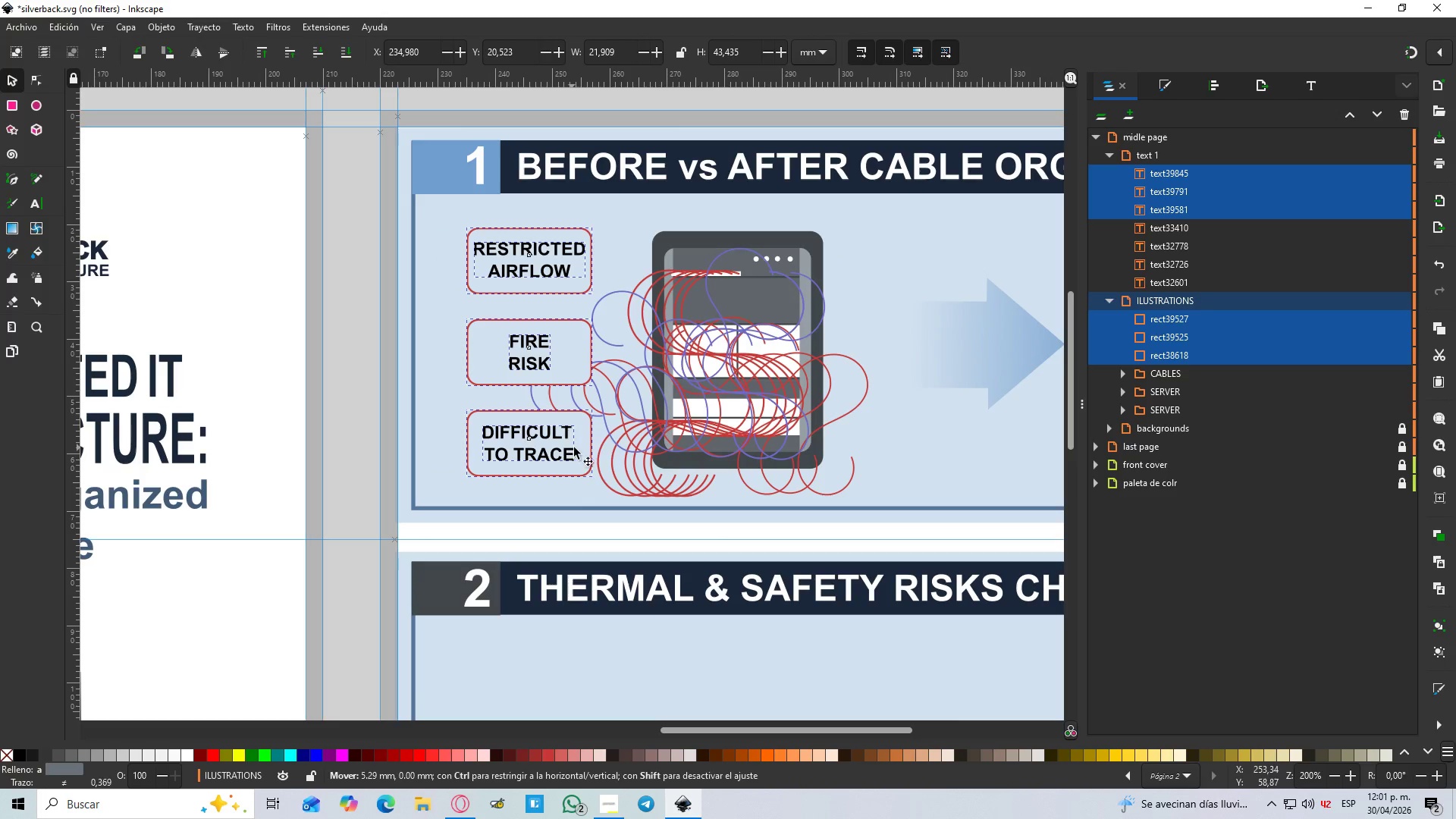 
hold_key(key=ControlLeft, duration=0.64)
 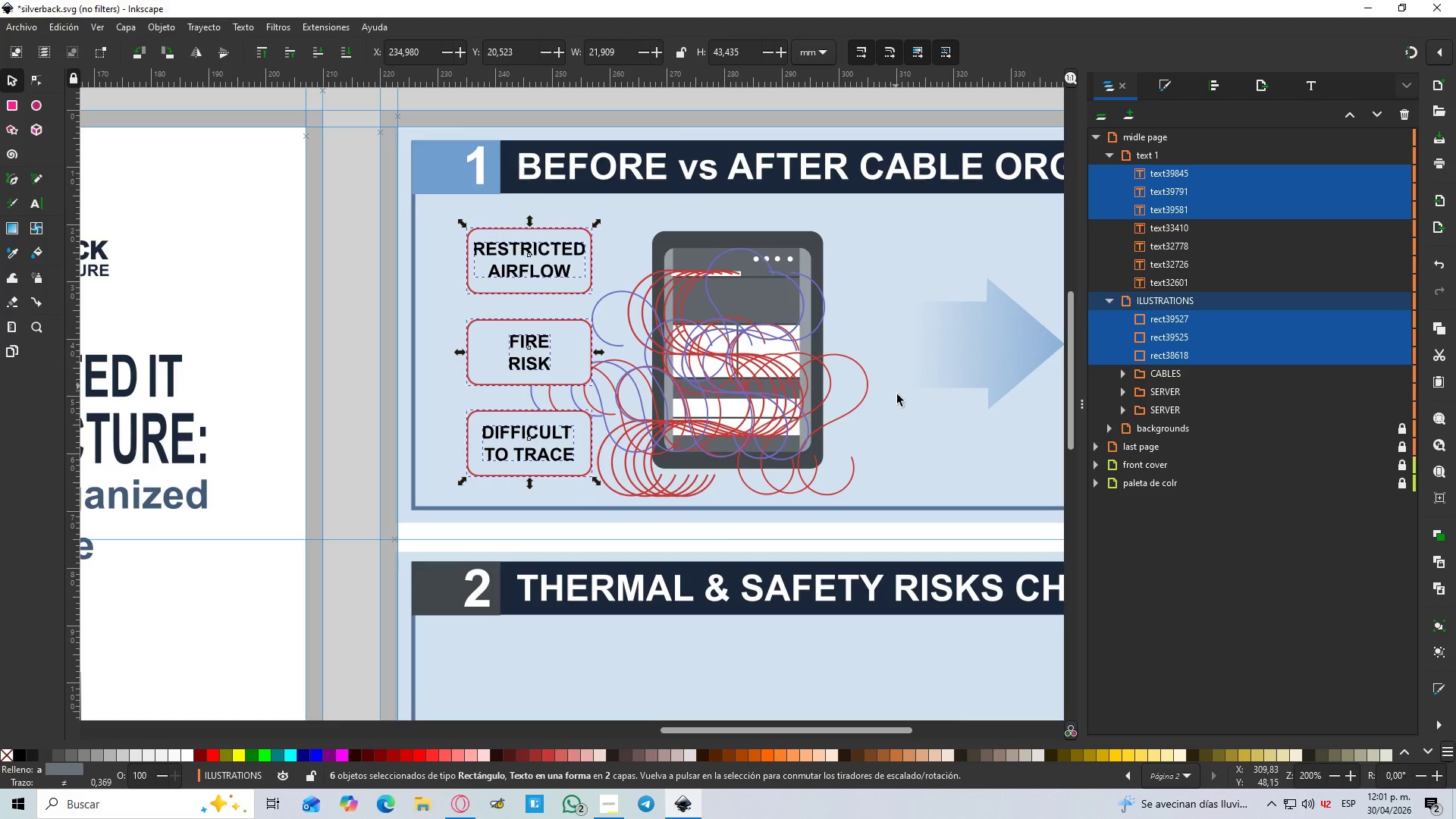 
left_click([902, 448])
 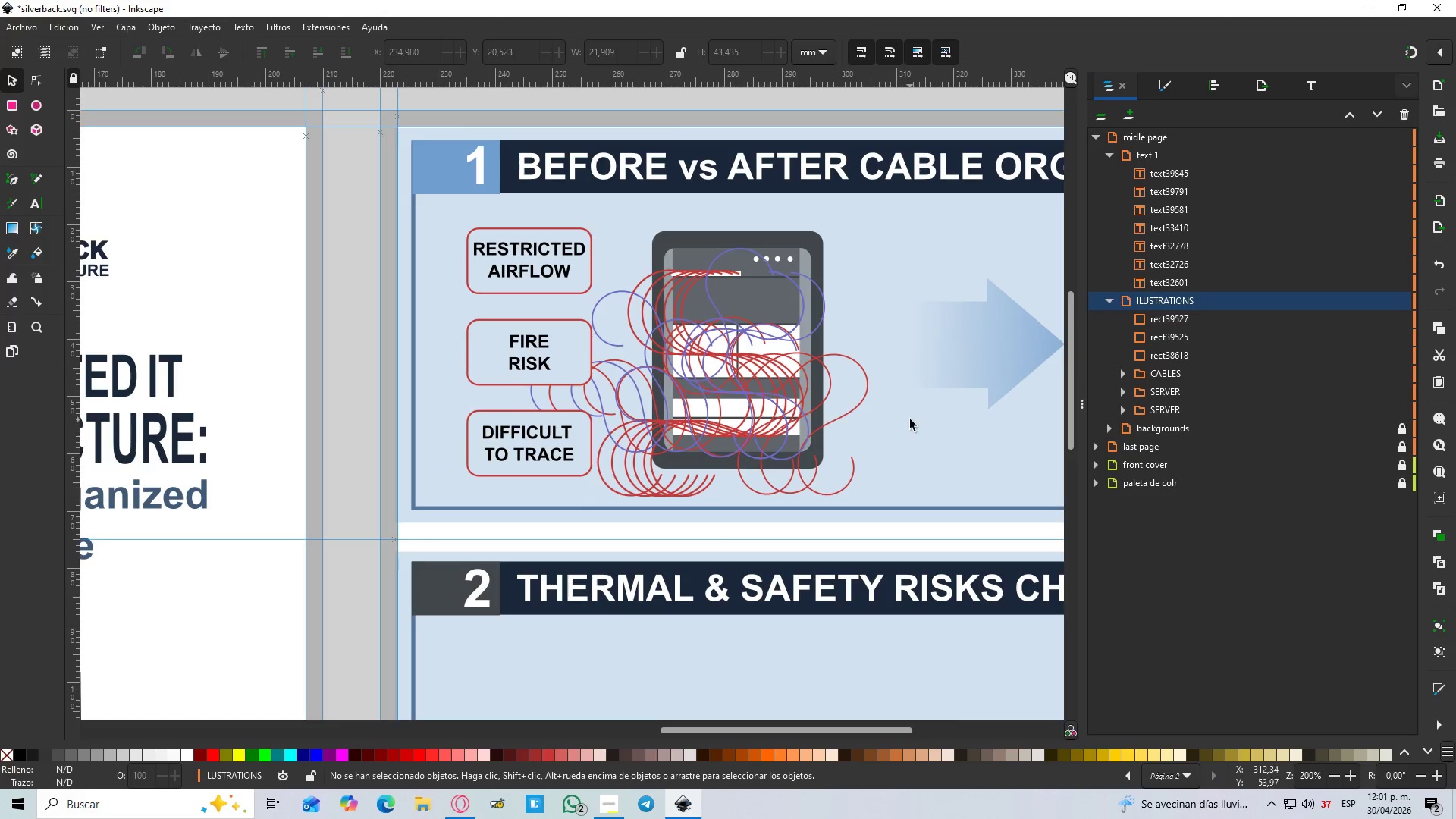 
hold_key(key=ControlLeft, duration=0.38)
 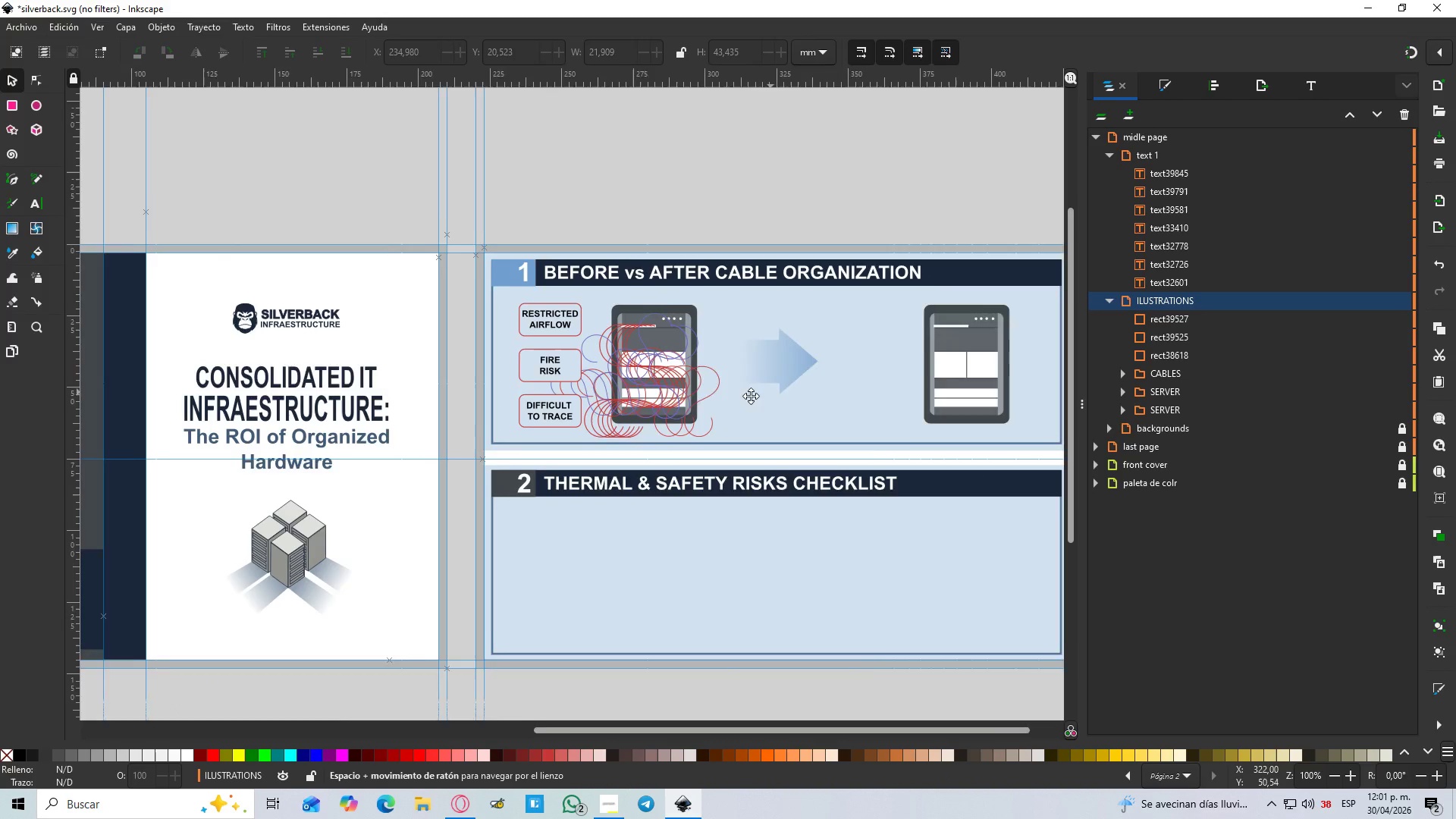 
hold_key(key=Space, duration=0.44)
 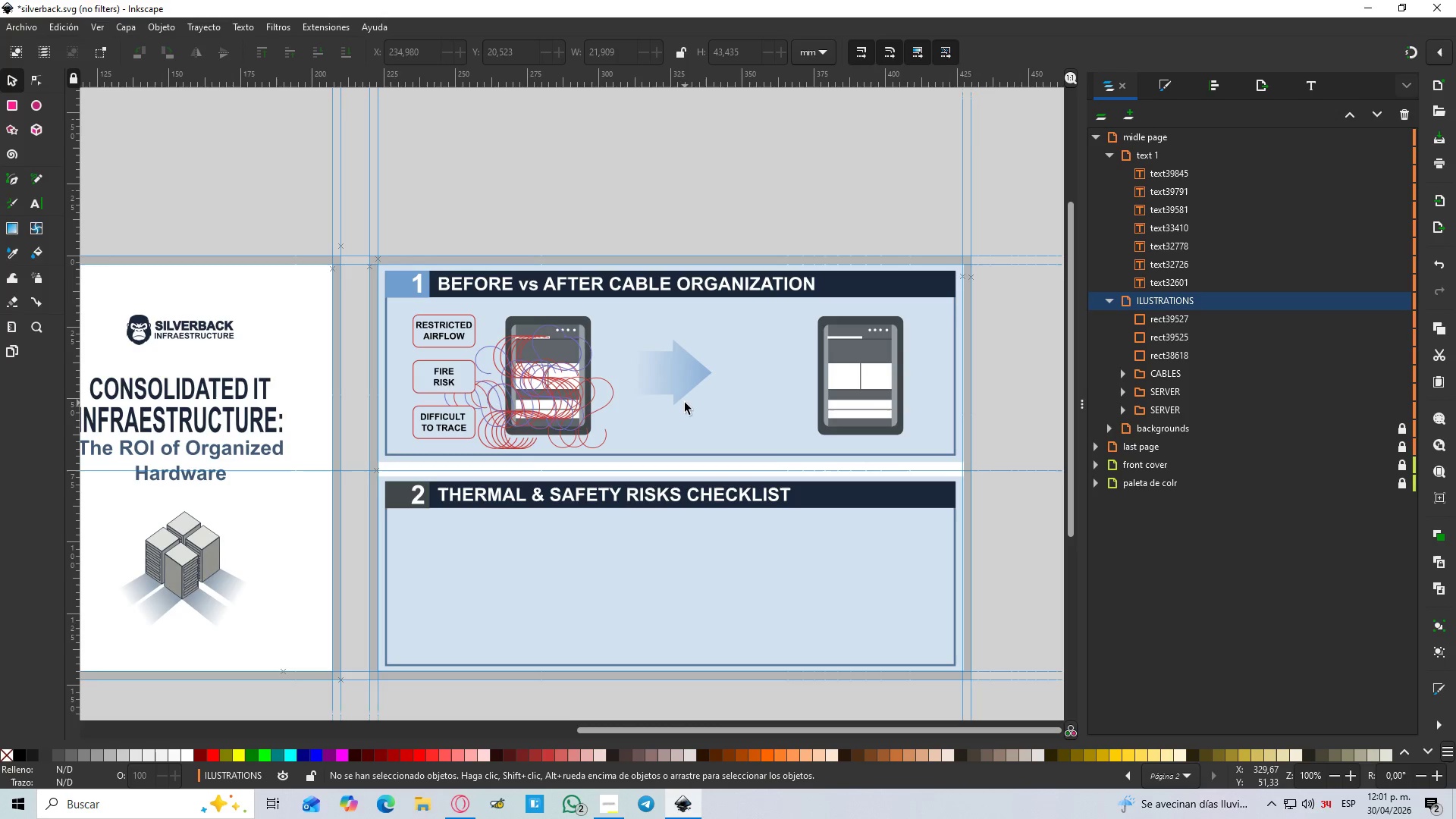 
scroll: coordinate [910, 419], scroll_direction: down, amount: 2.0
 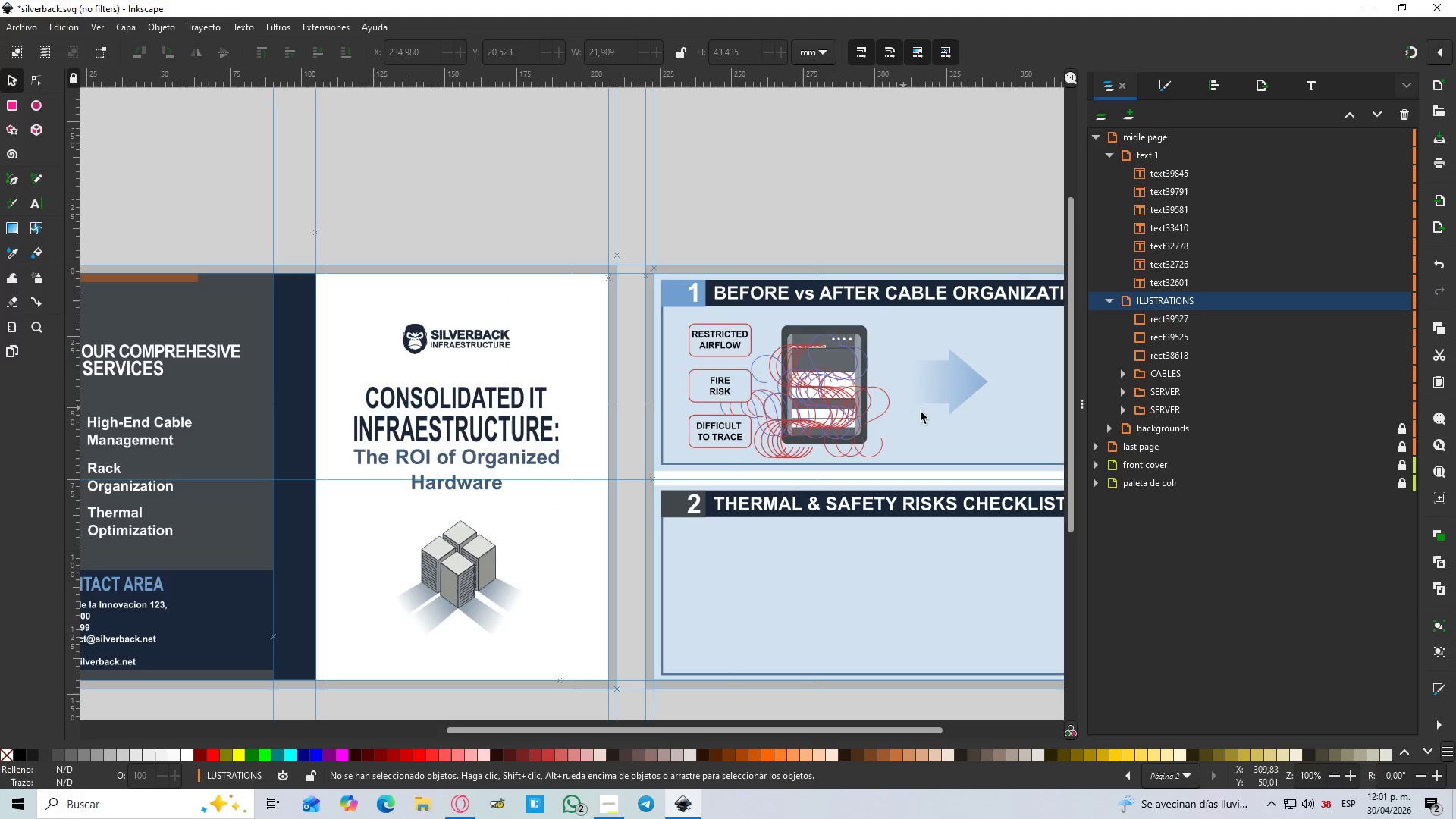 
wait(10.81)
 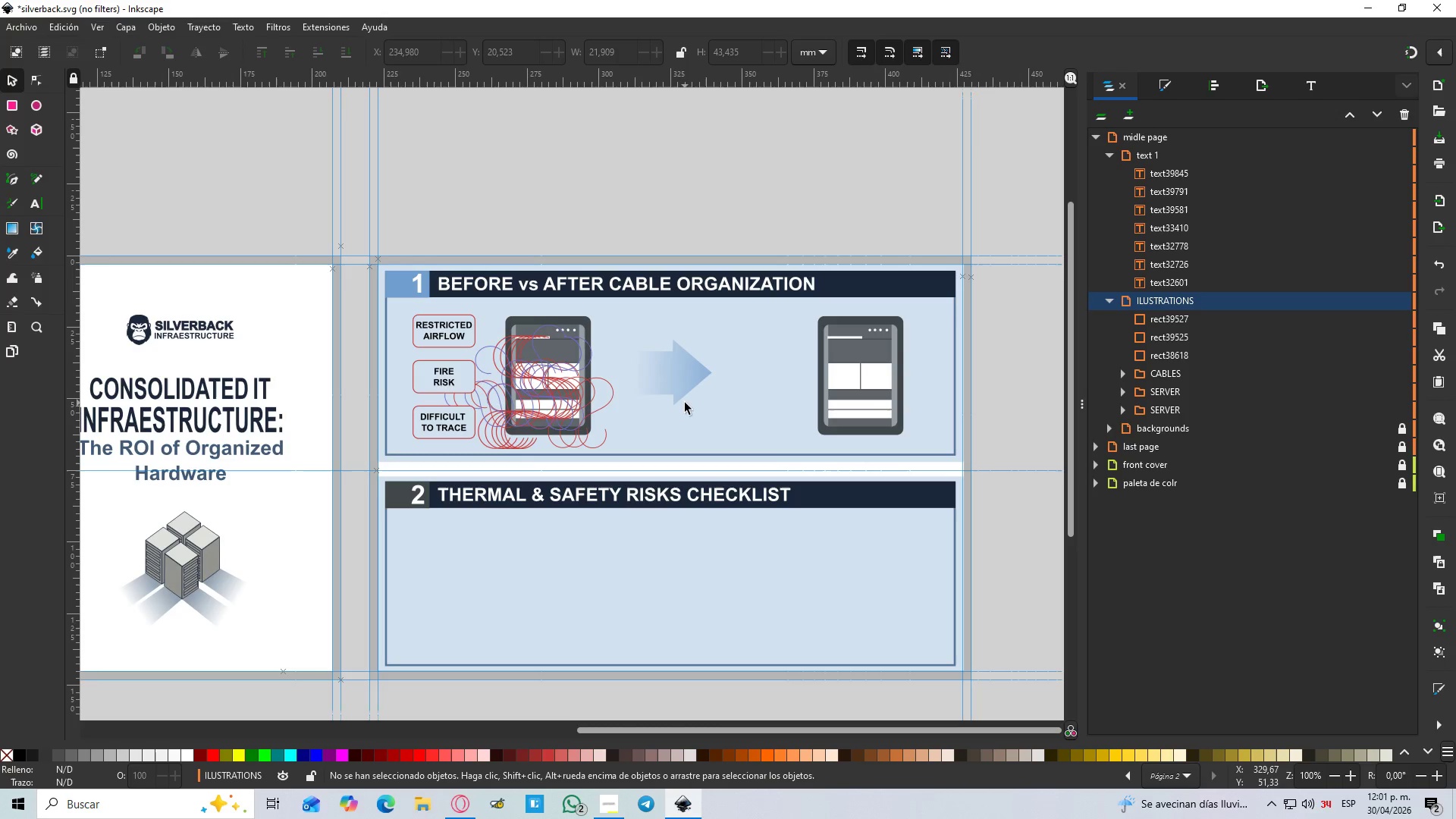 
hold_key(key=ControlLeft, duration=1.52)
scroll: coordinate [904, 314], scroll_direction: up, amount: 1.0
 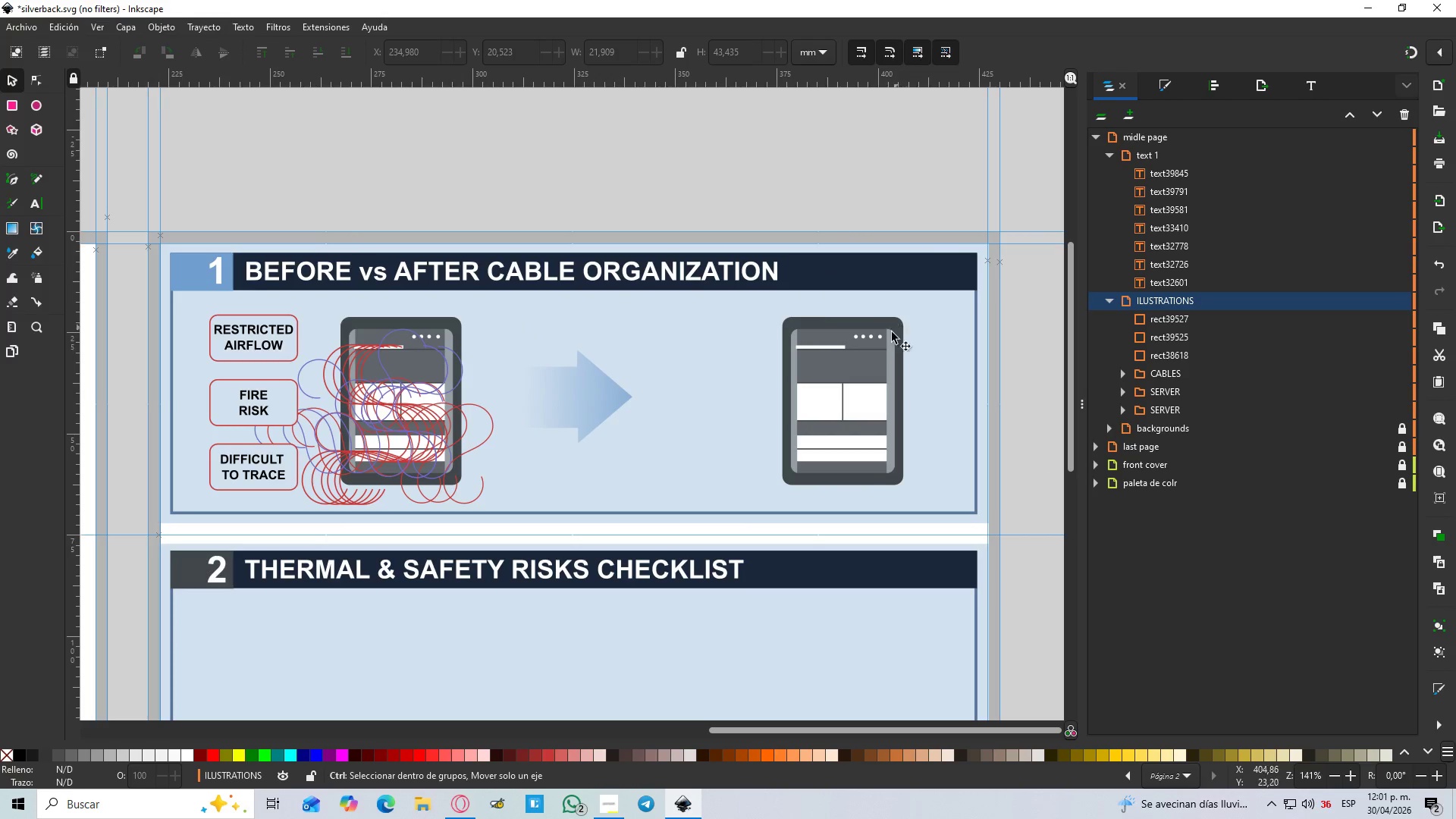 
hold_key(key=ControlLeft, duration=1.53)
 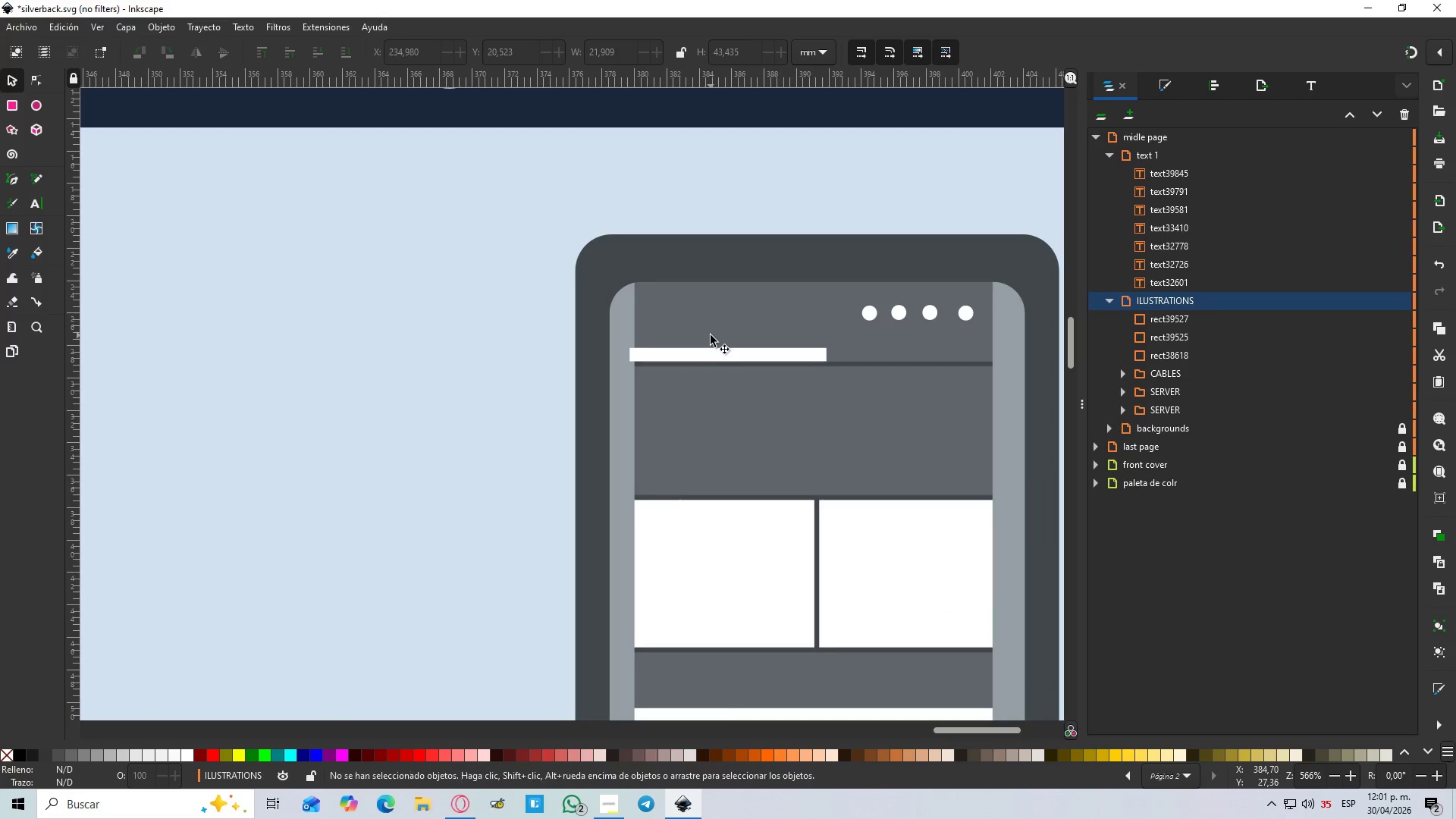 
scroll: coordinate [776, 361], scroll_direction: up, amount: 4.0
 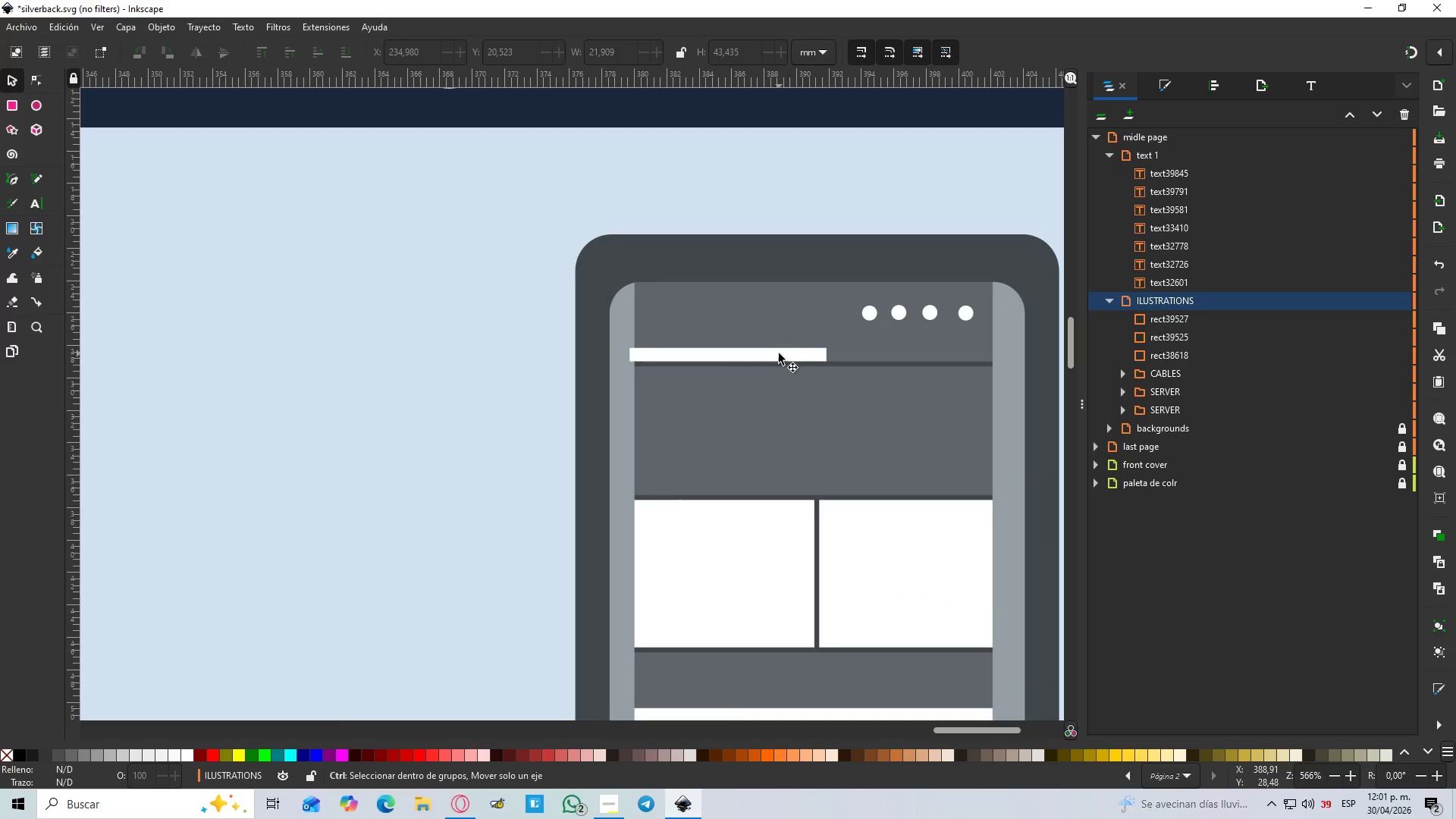 
hold_key(key=ControlLeft, duration=0.34)
 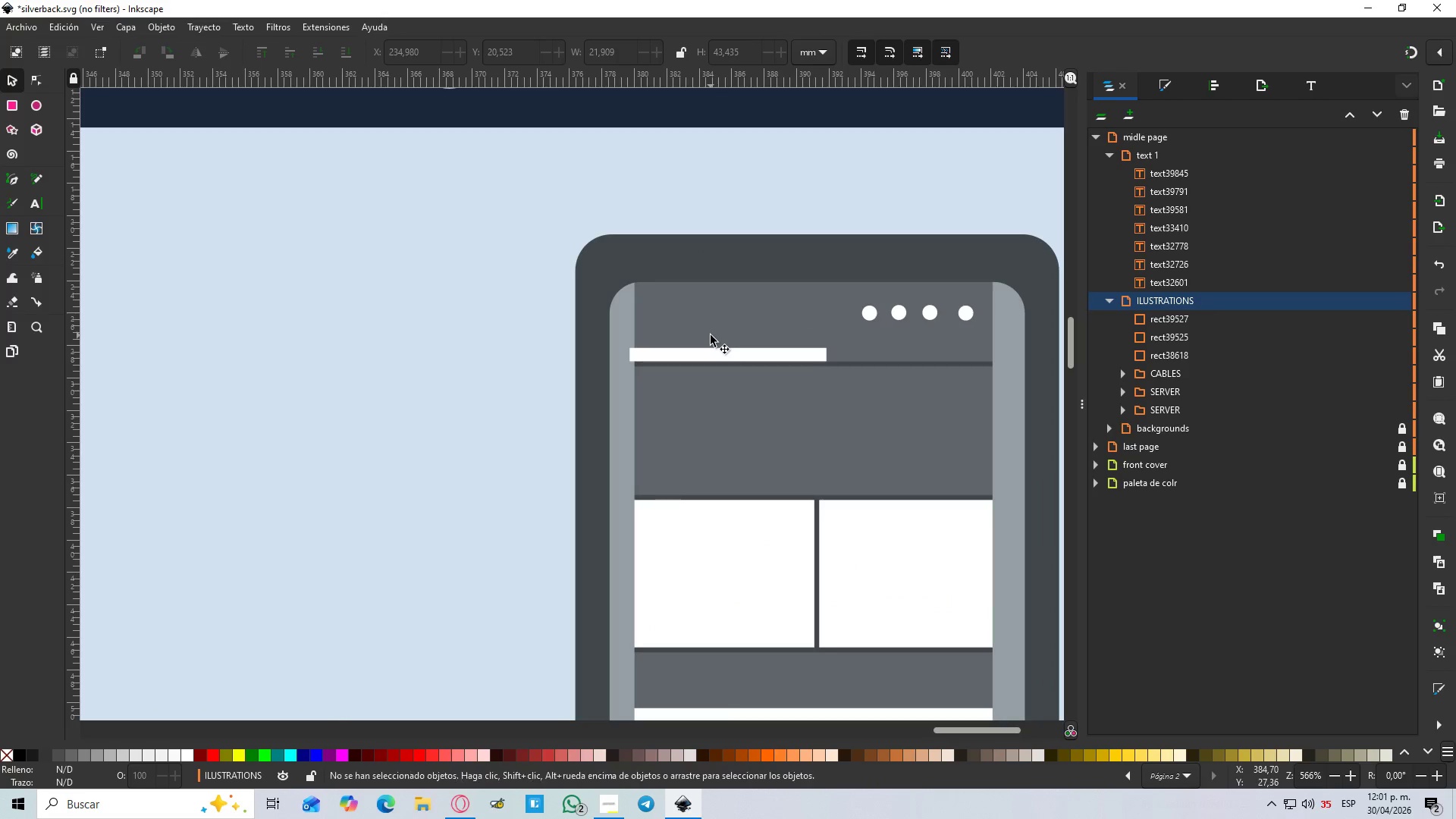 
hold_key(key=ControlLeft, duration=0.36)
 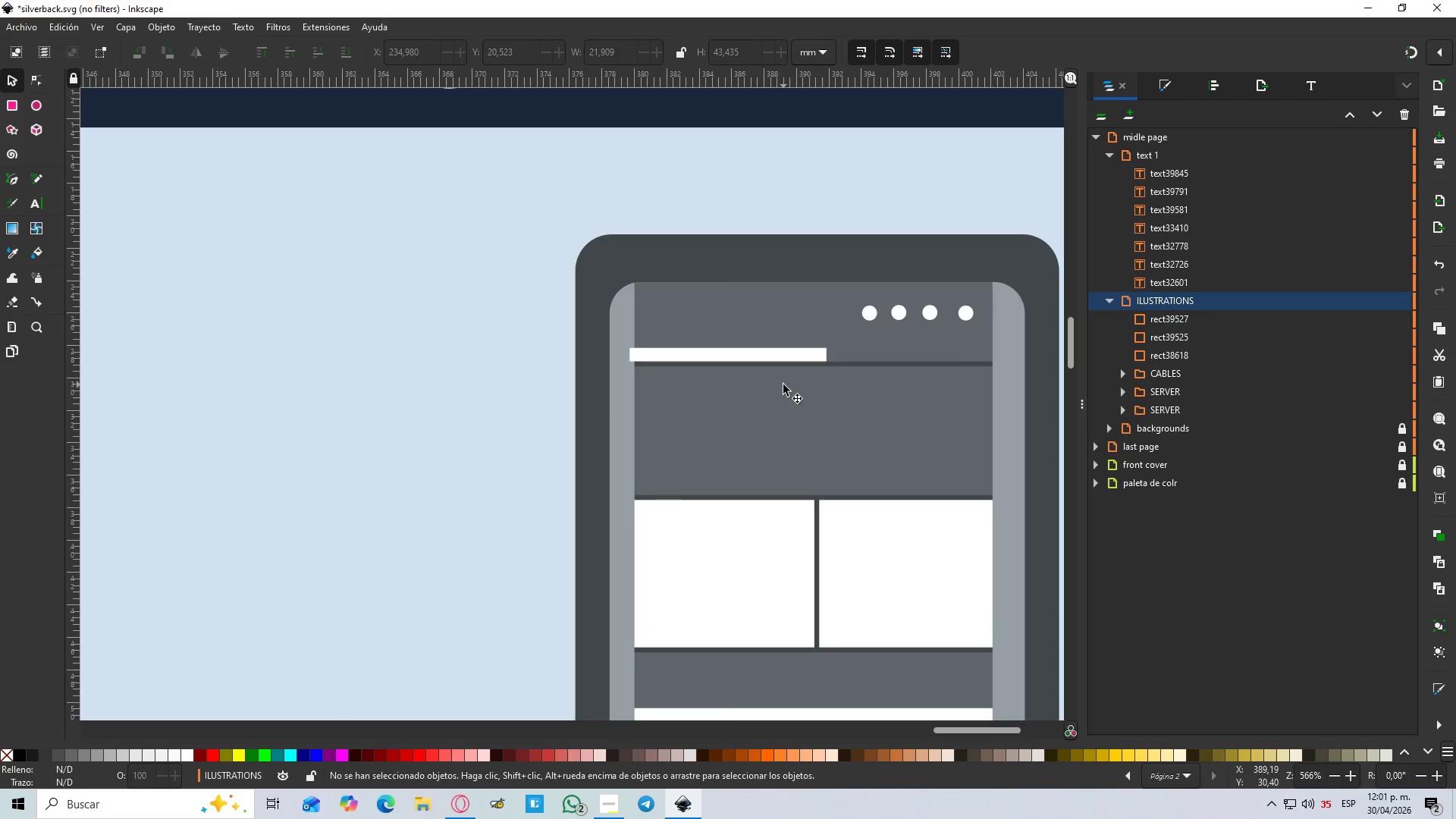 
hold_key(key=Space, duration=0.55)
 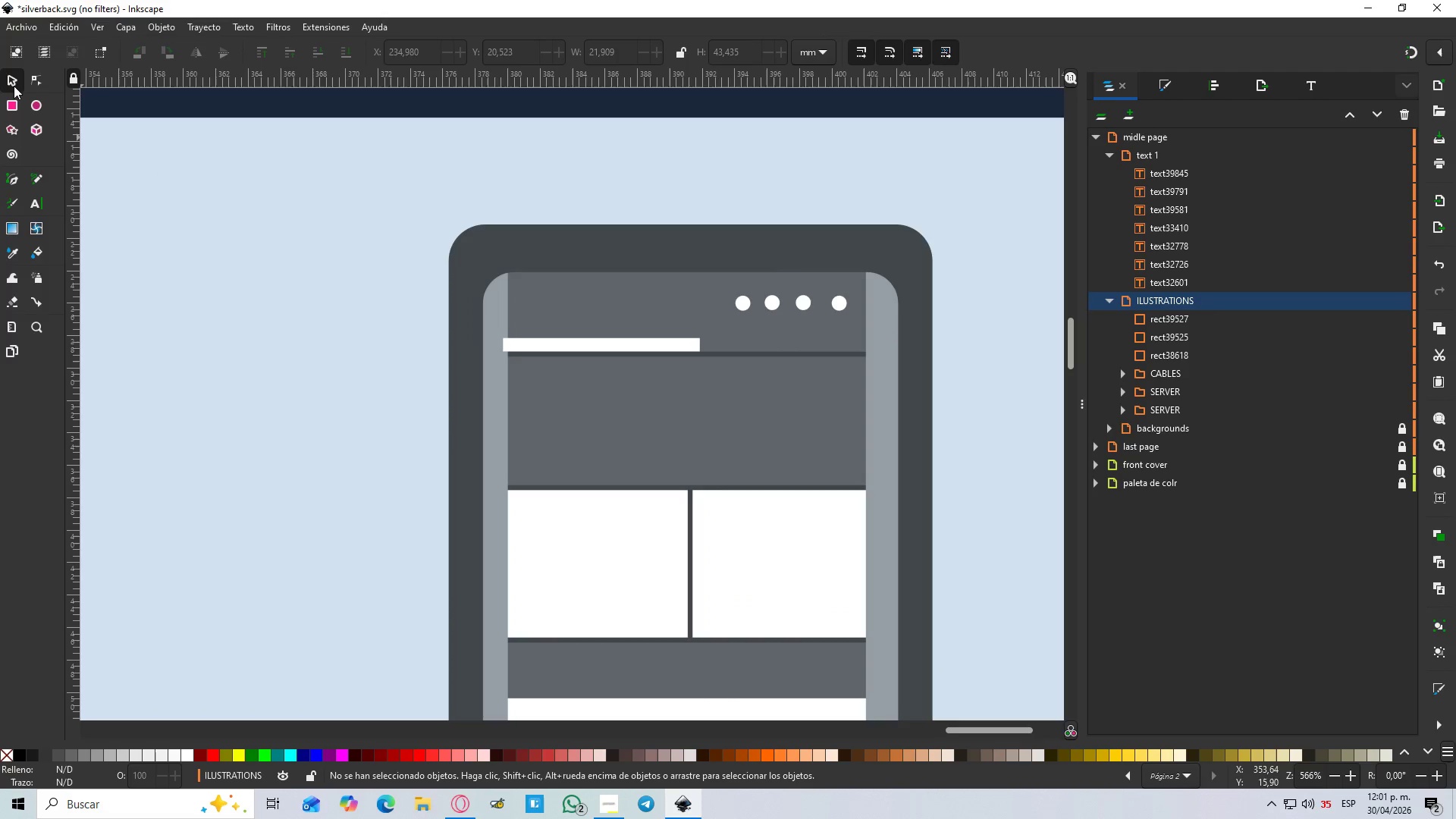 
key(B)
 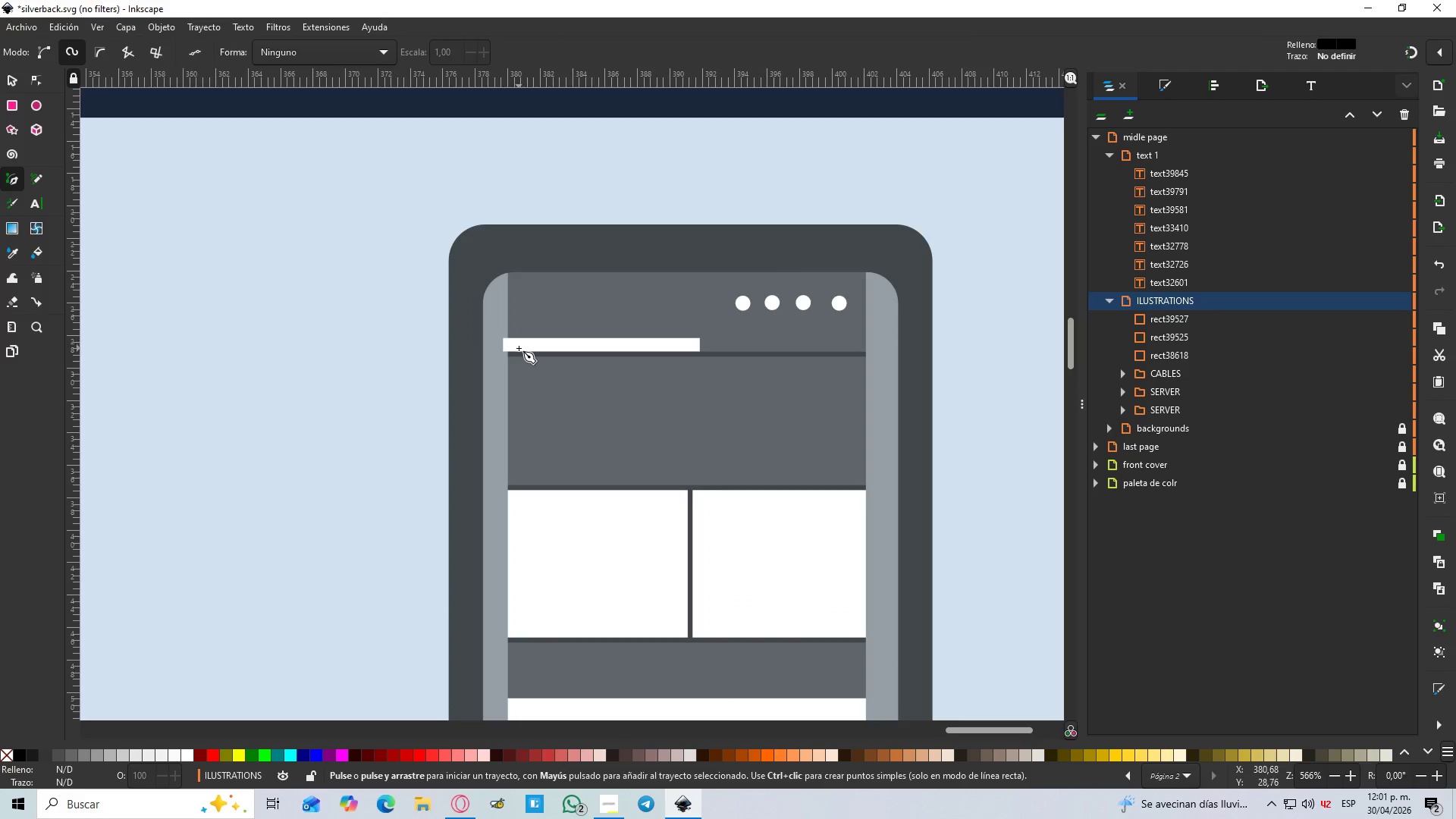 
left_click([526, 348])
 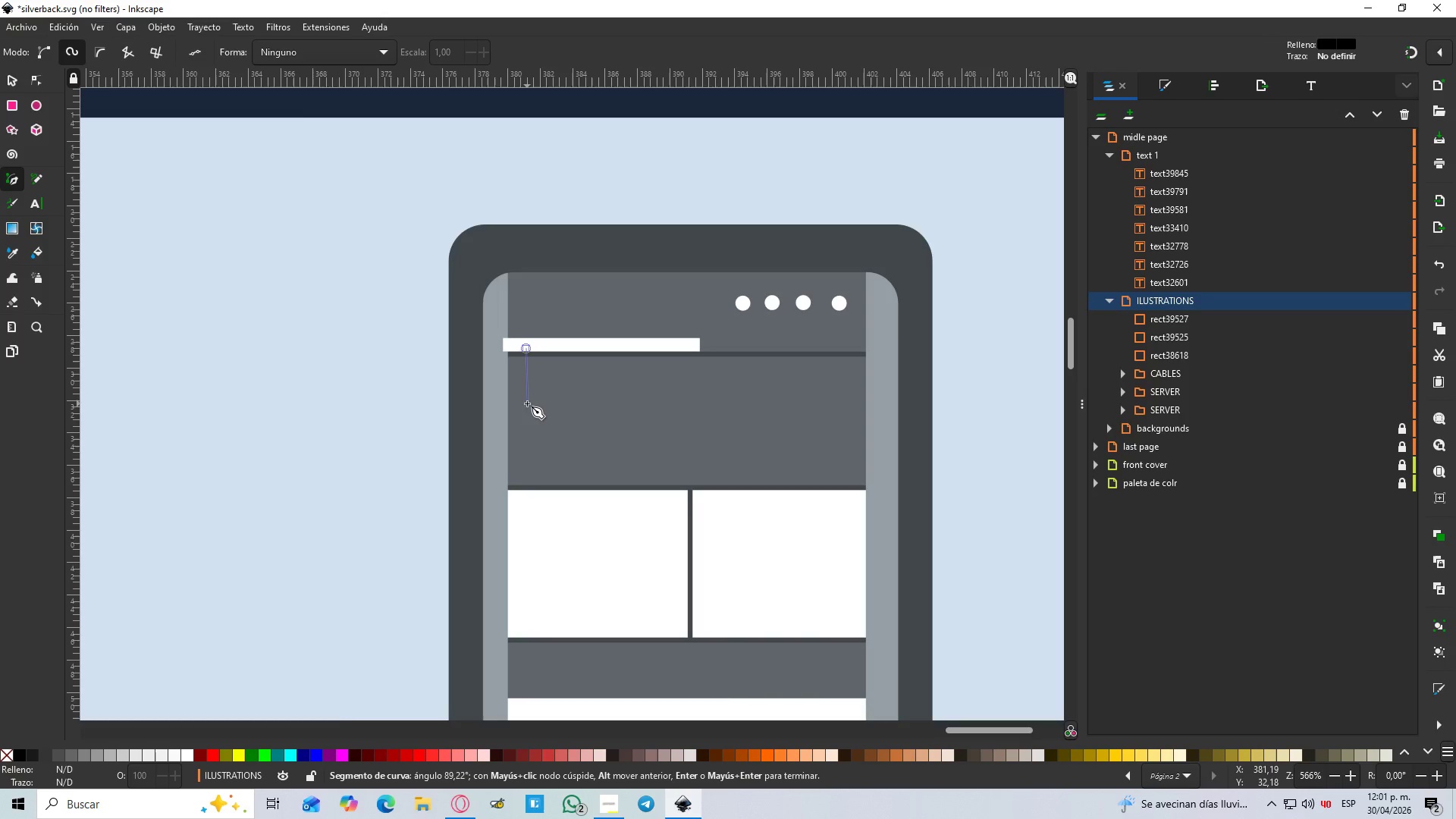 
left_click([526, 405])
 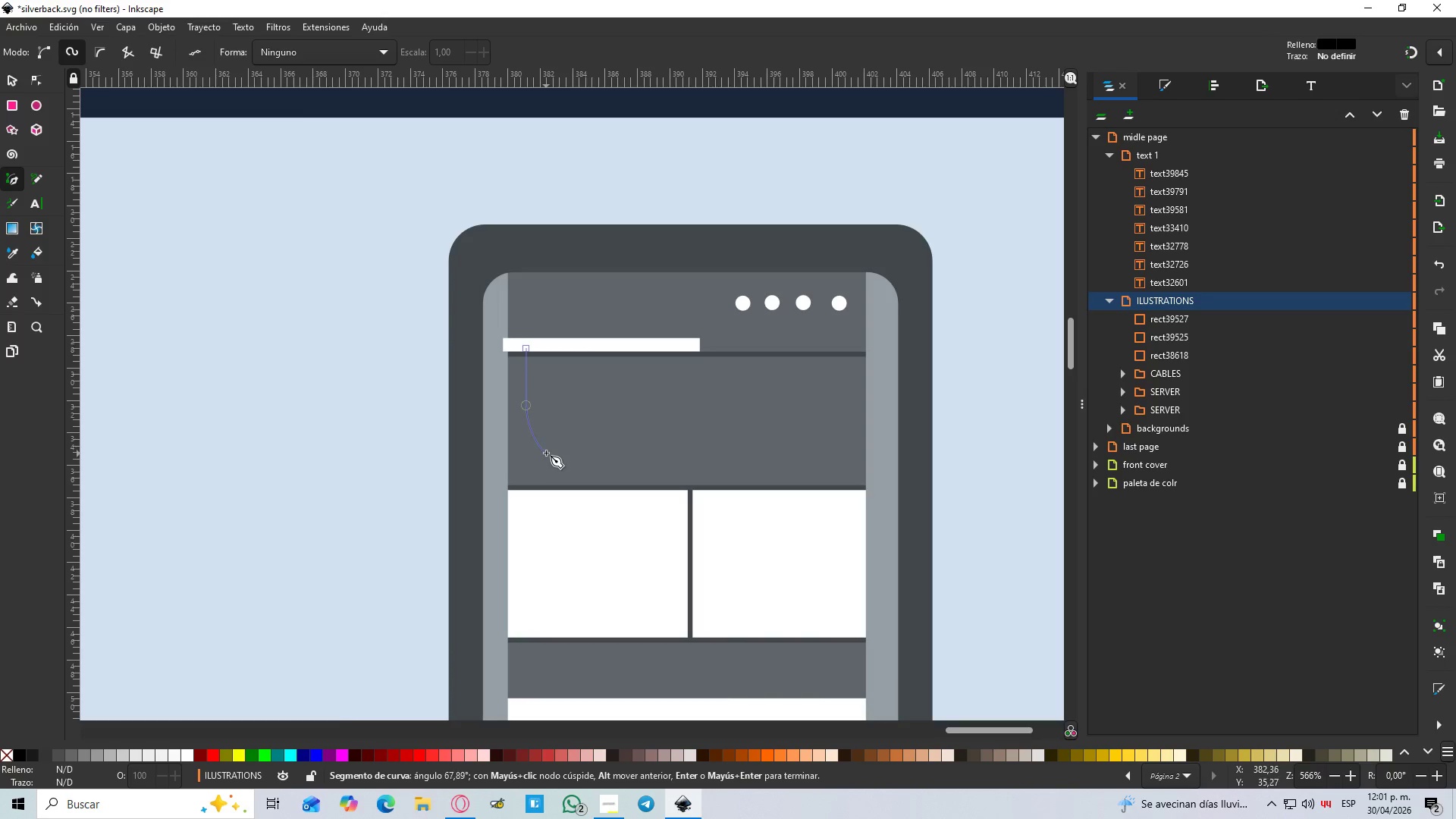 
hold_key(key=Escape, duration=0.36)
 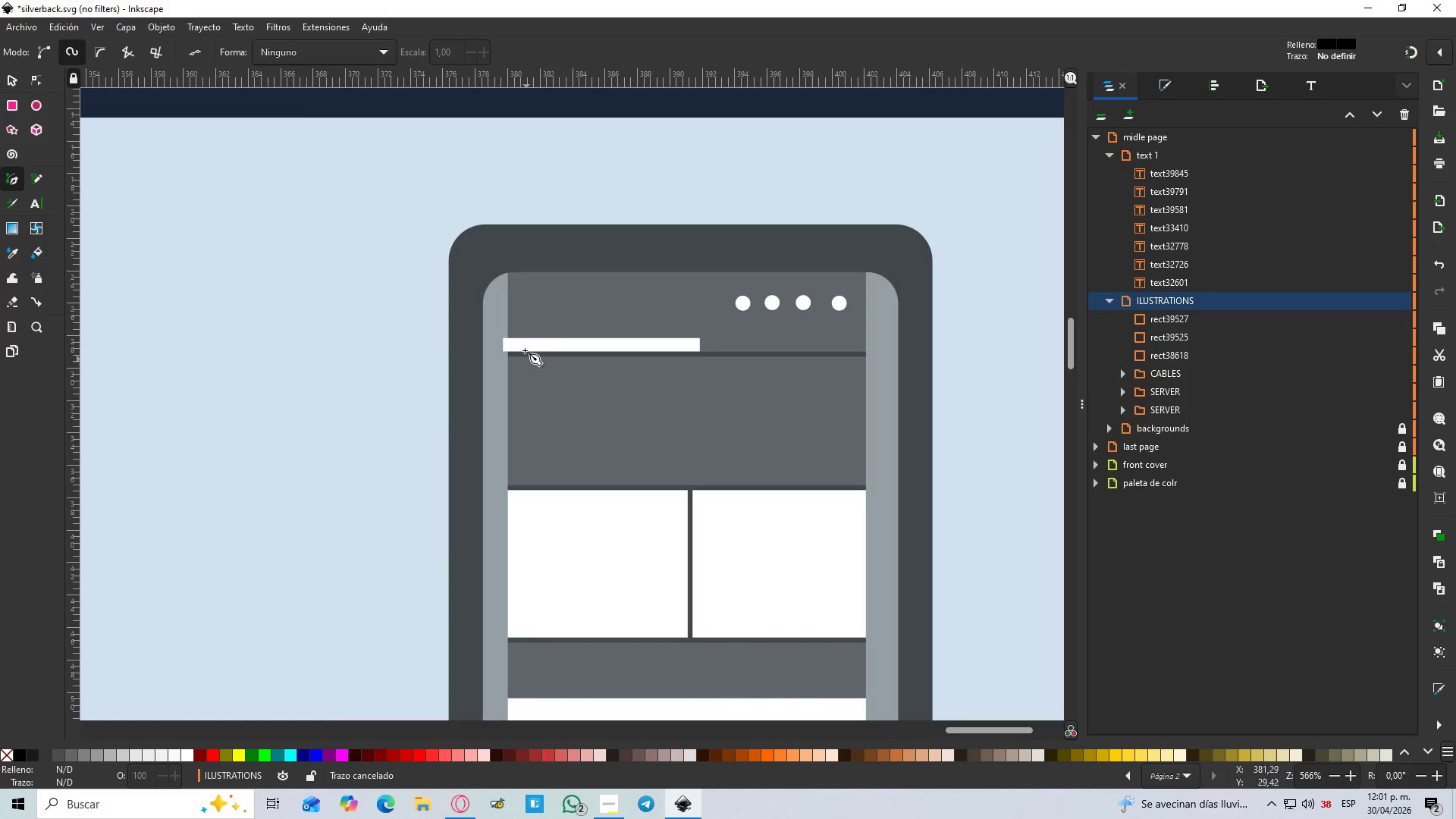 
left_click([524, 346])
 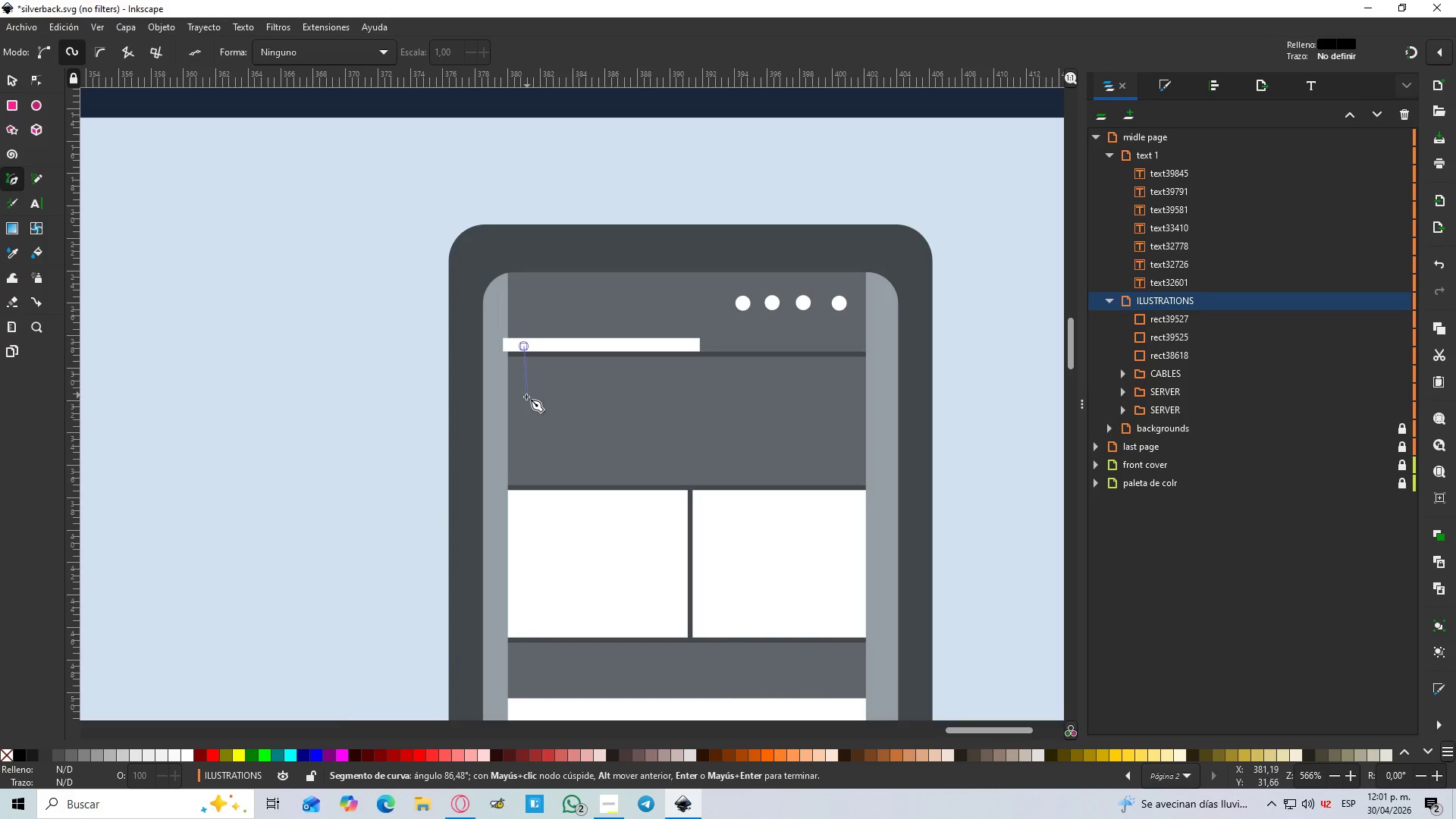 
left_click([526, 398])
 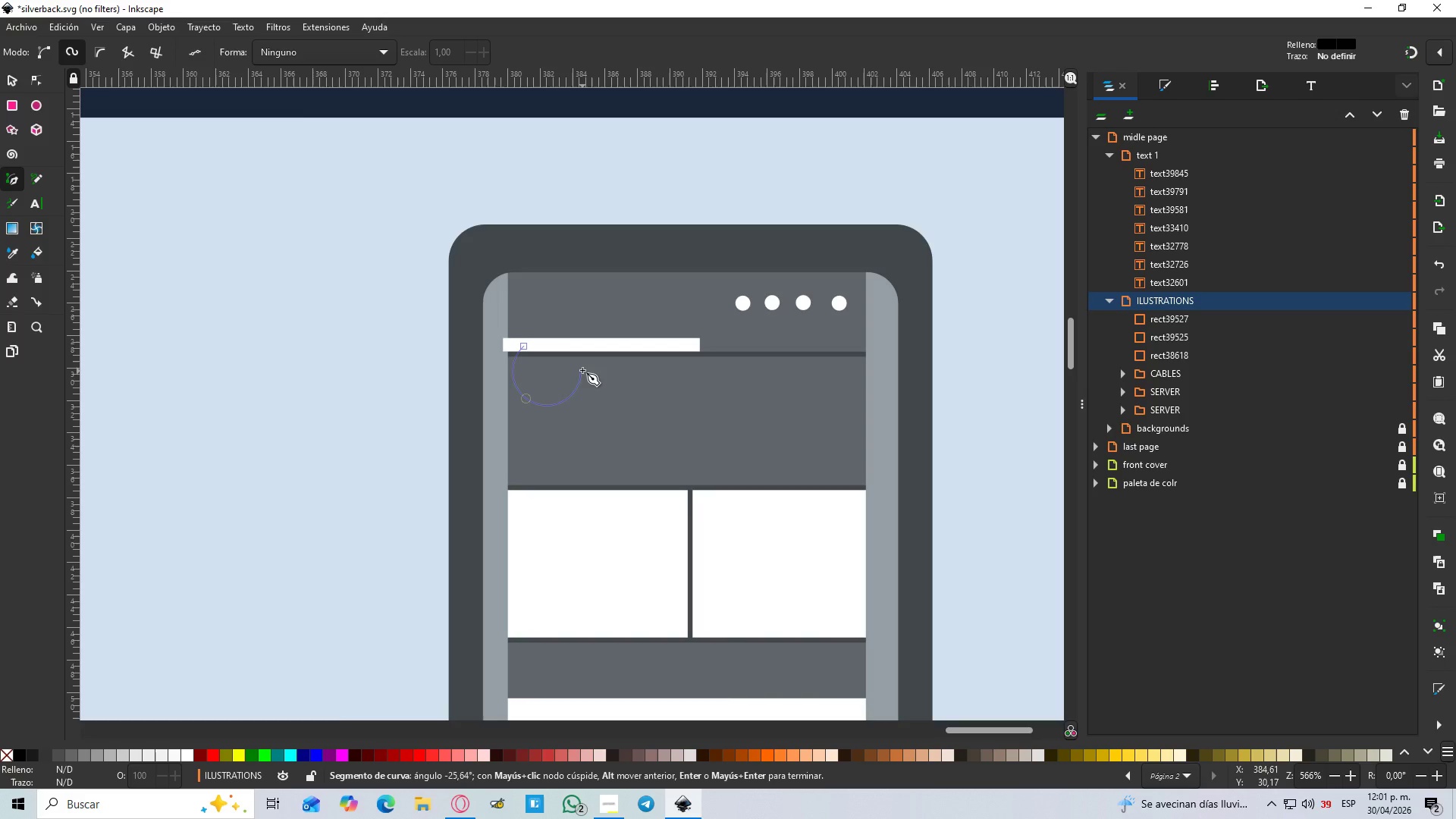 
wait(5.73)
 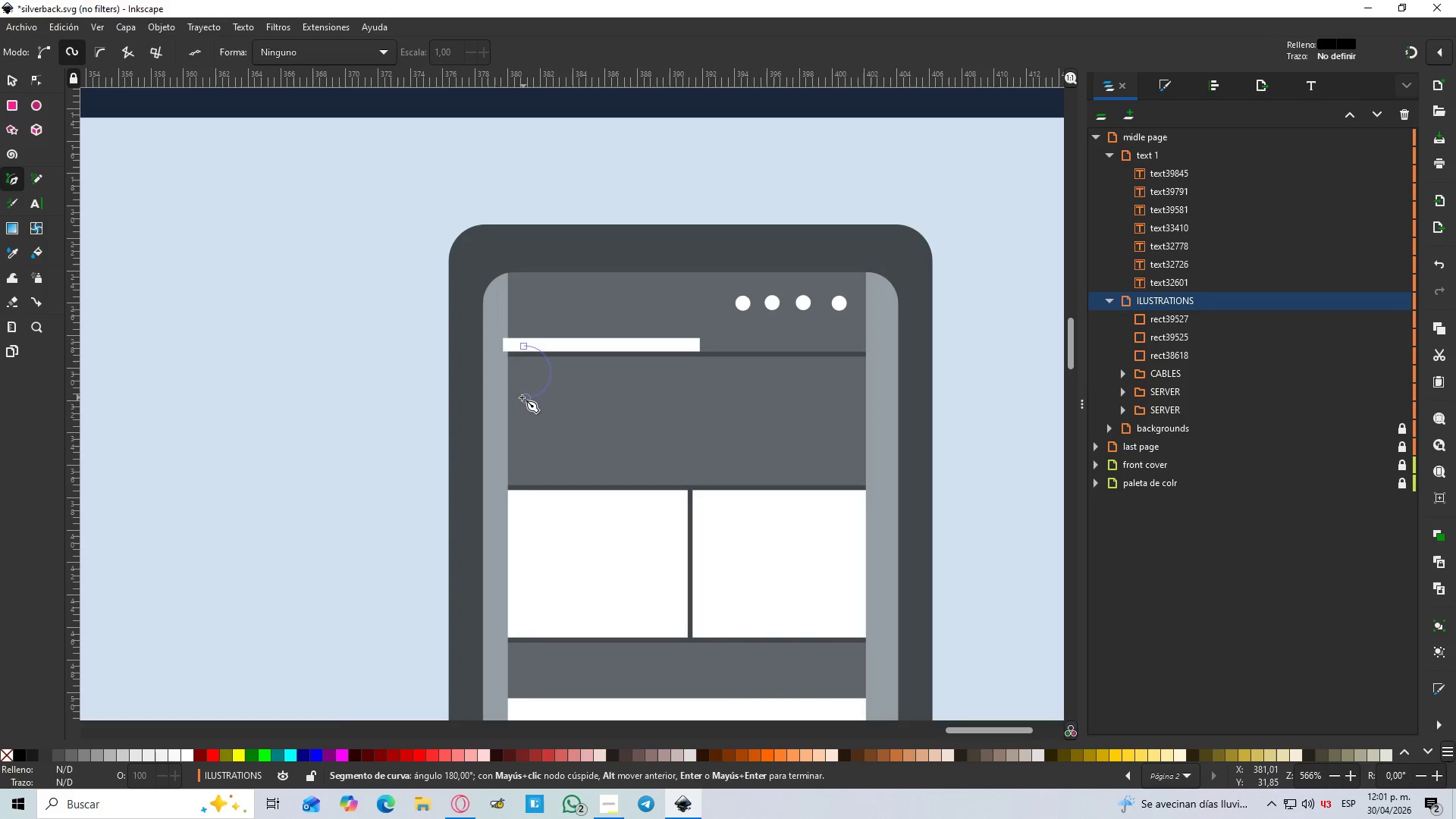 
key(Control+Z)
 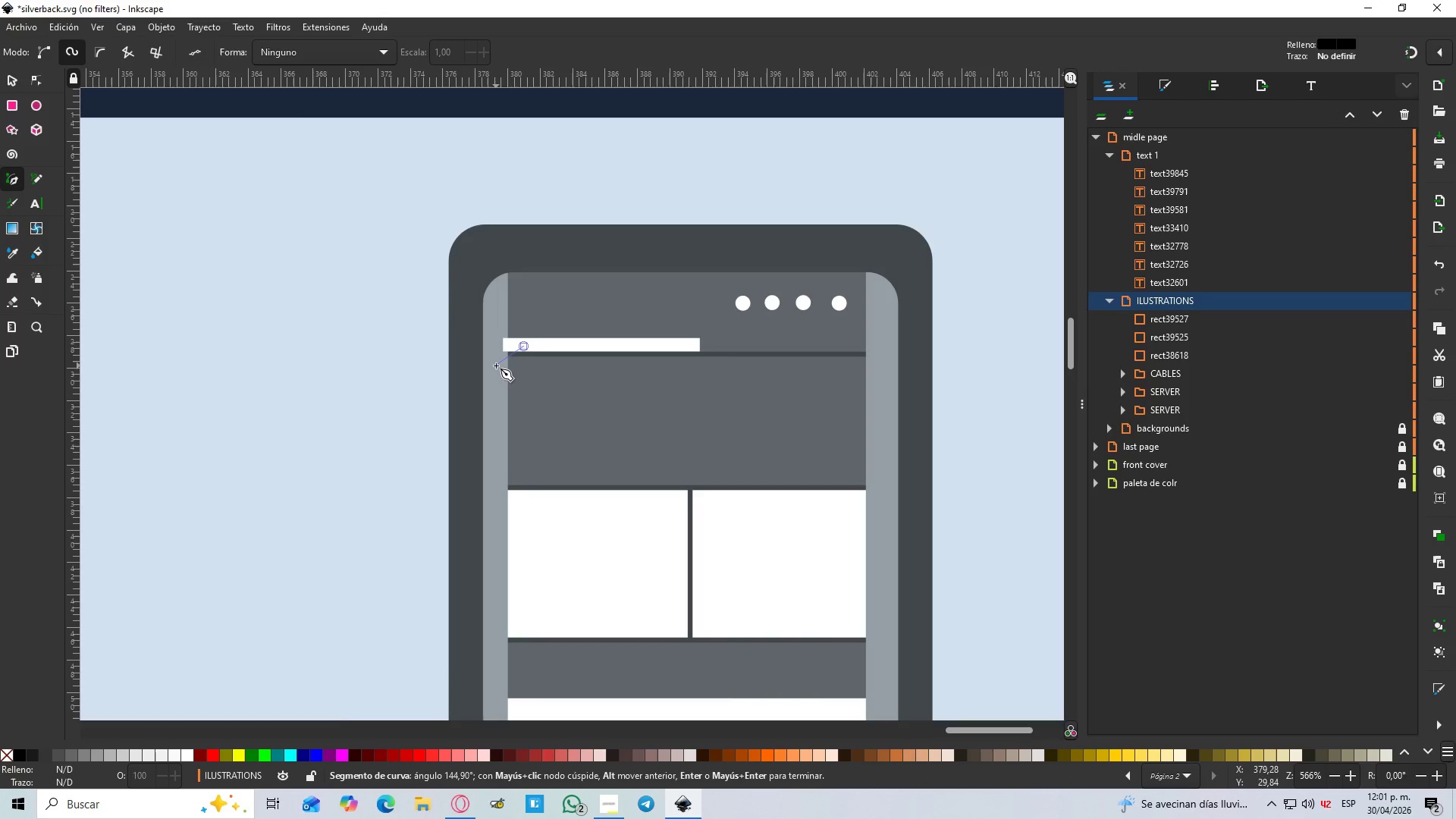 
left_click([496, 366])
 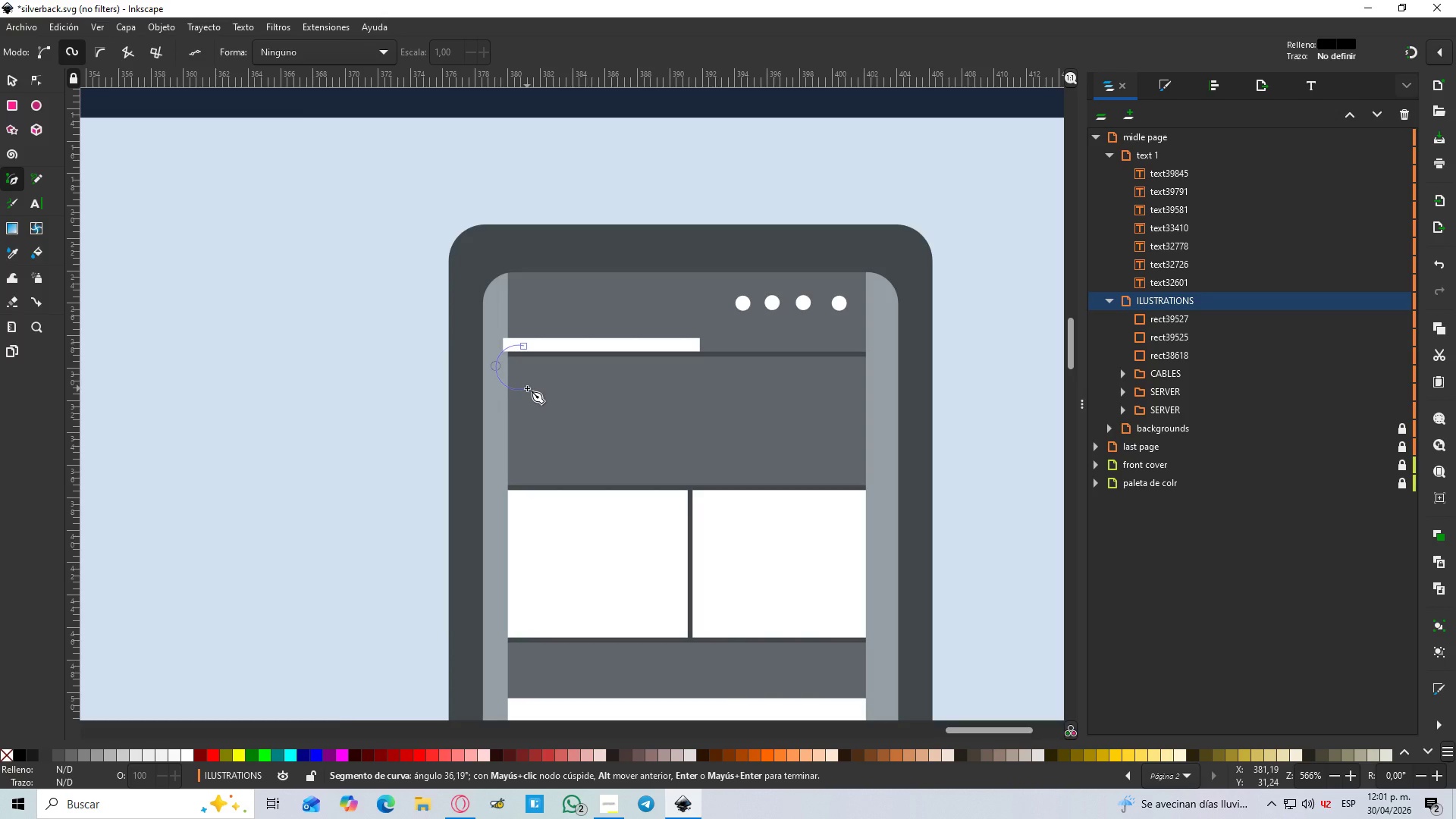 
left_click([527, 388])
 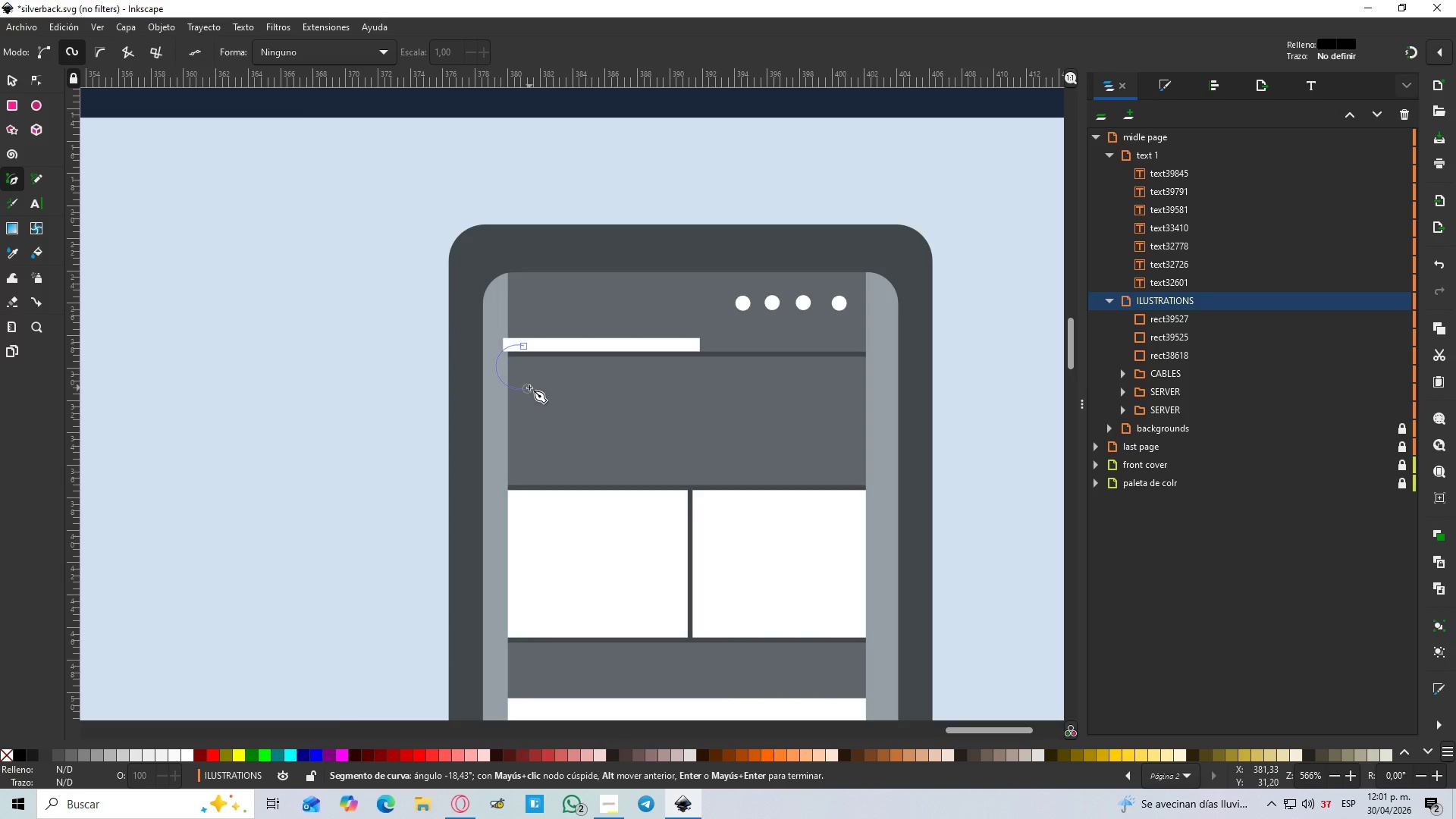 
wait(7.97)
 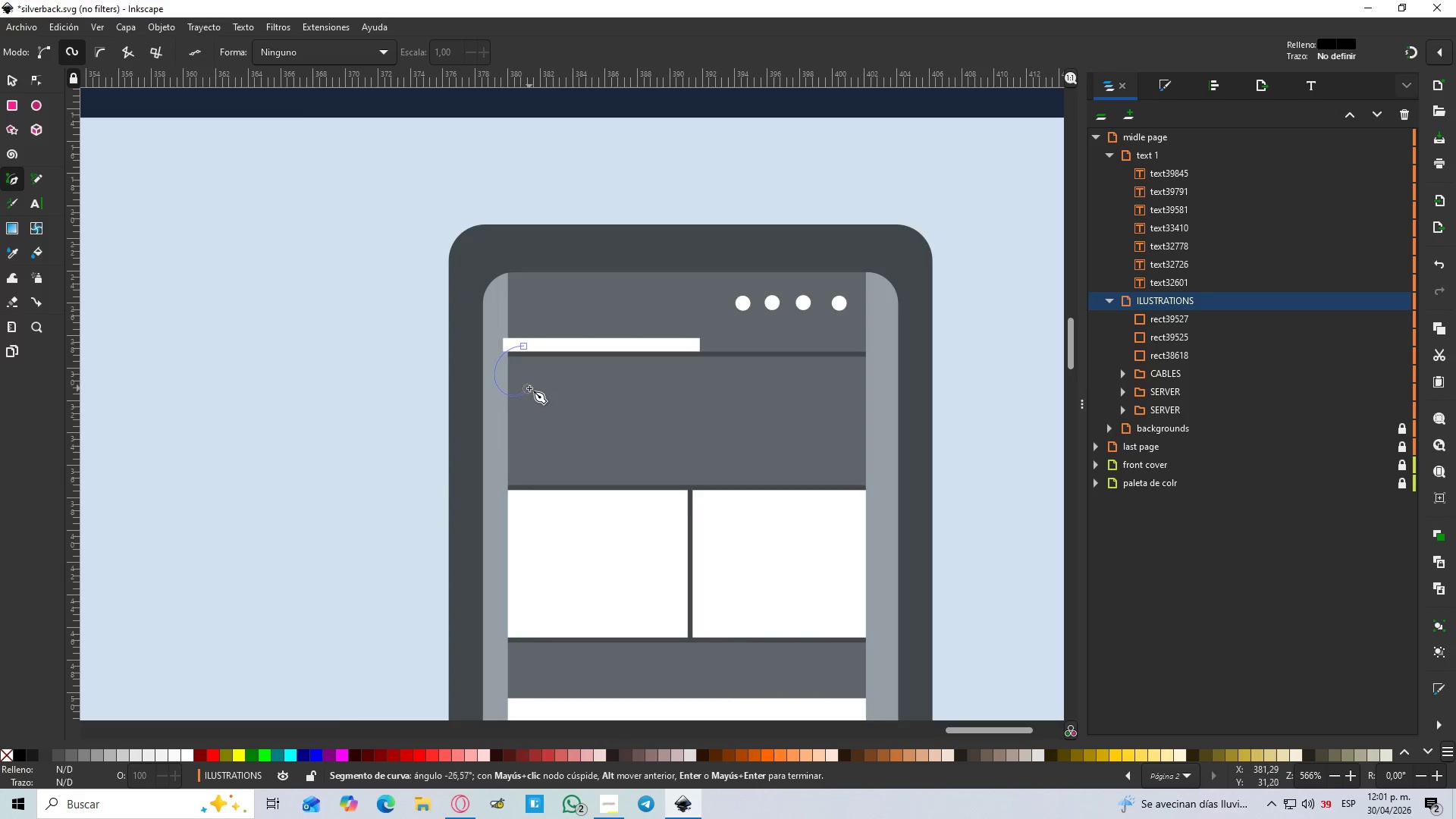 
key(Enter)
 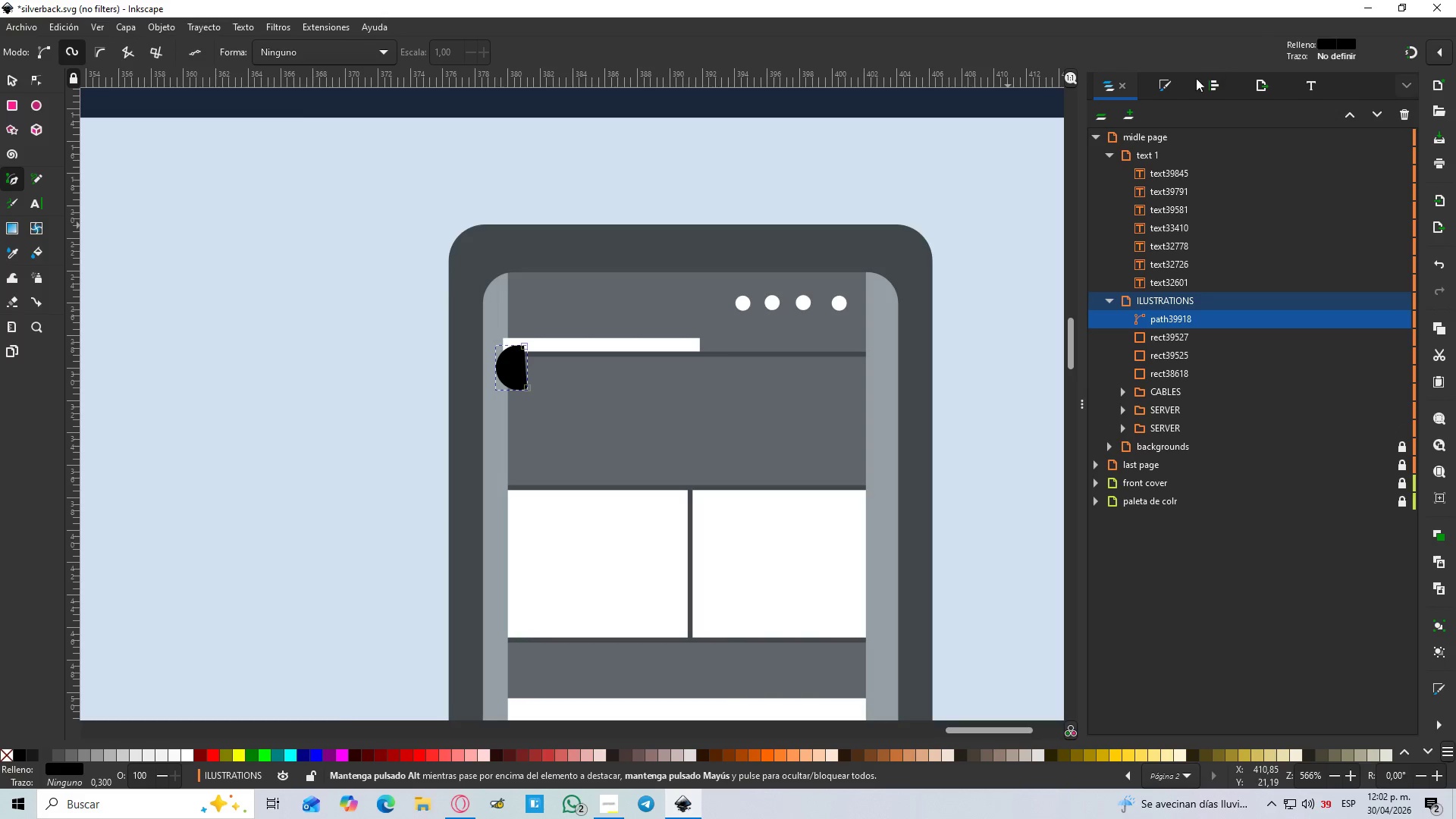 
left_click([1179, 86])
 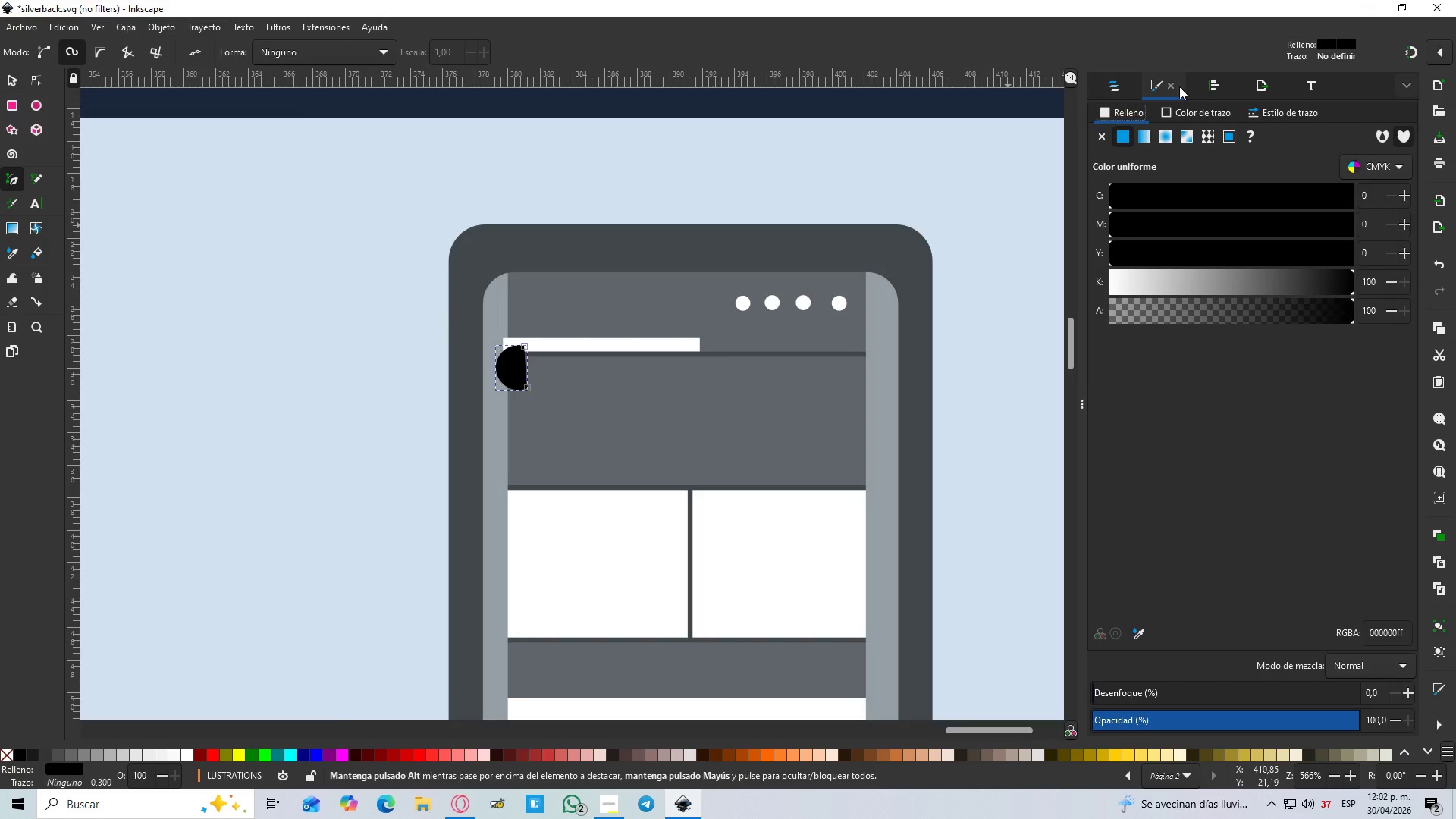 
hold_key(key=ControlLeft, duration=0.8)
scroll: coordinate [1168, 132], scroll_direction: down, amount: 3.0
 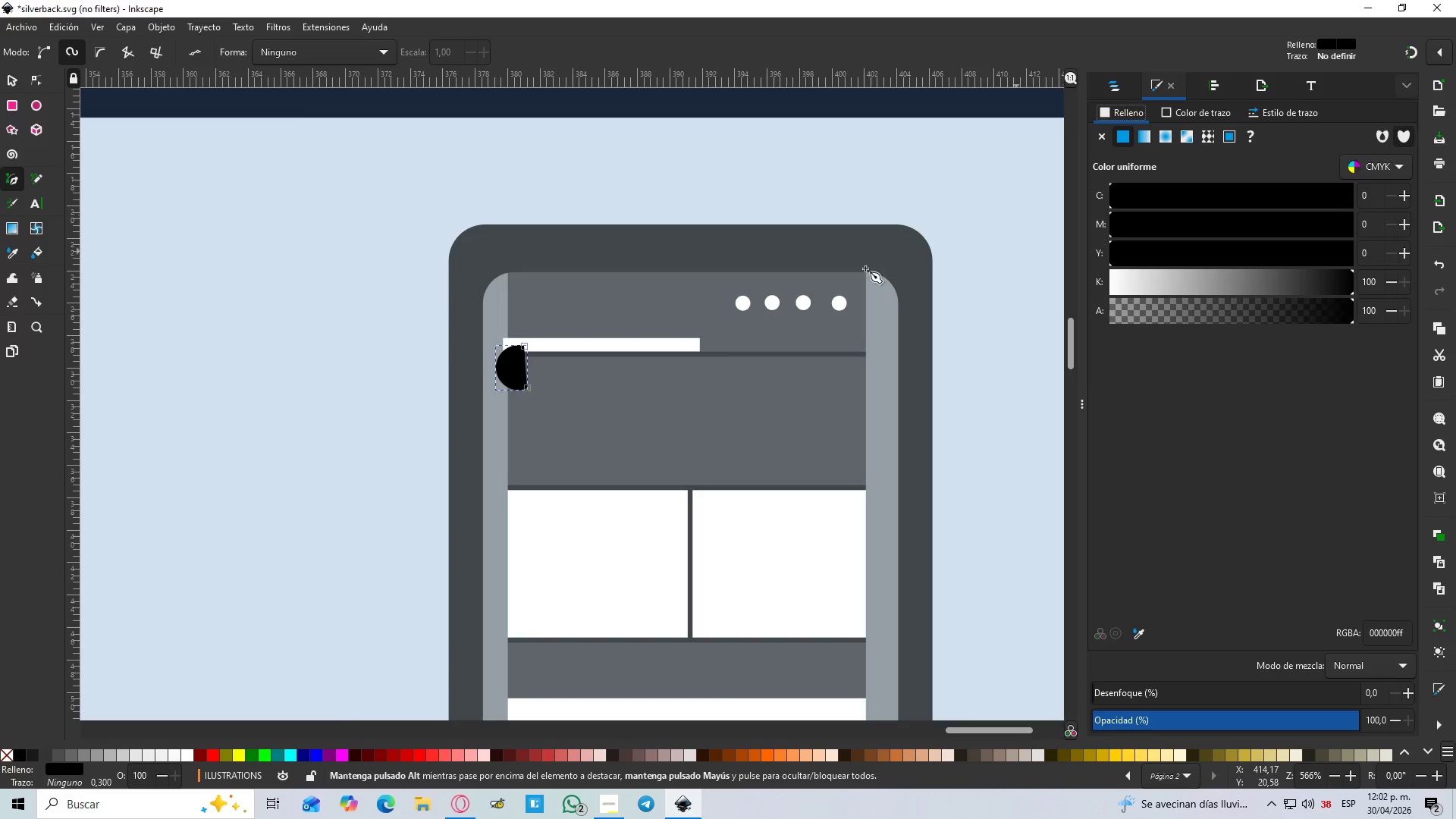 
hold_key(key=ControlLeft, duration=0.69)
scroll: coordinate [423, 306], scroll_direction: down, amount: 3.0
 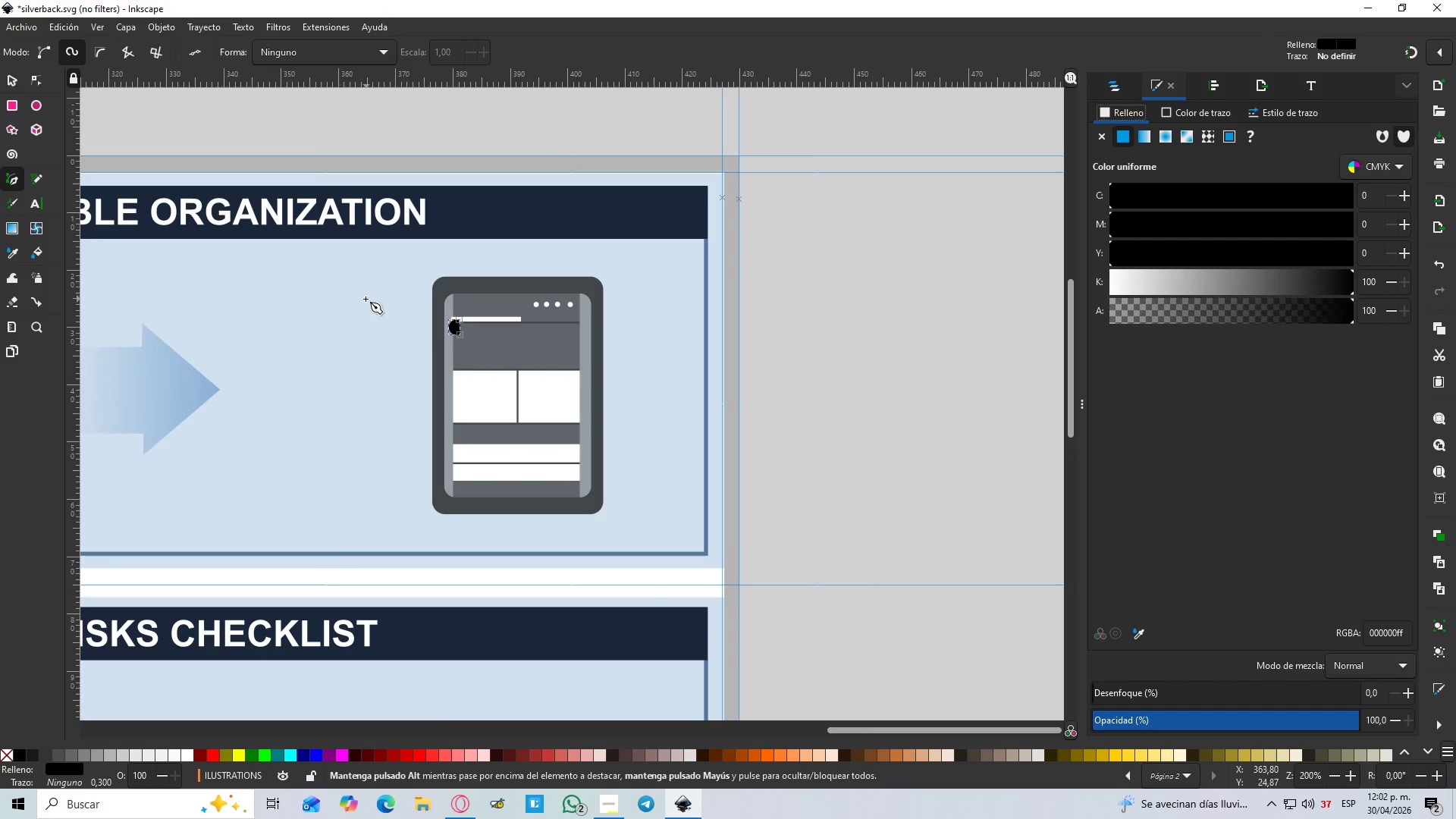 
hold_key(key=Space, duration=0.47)
 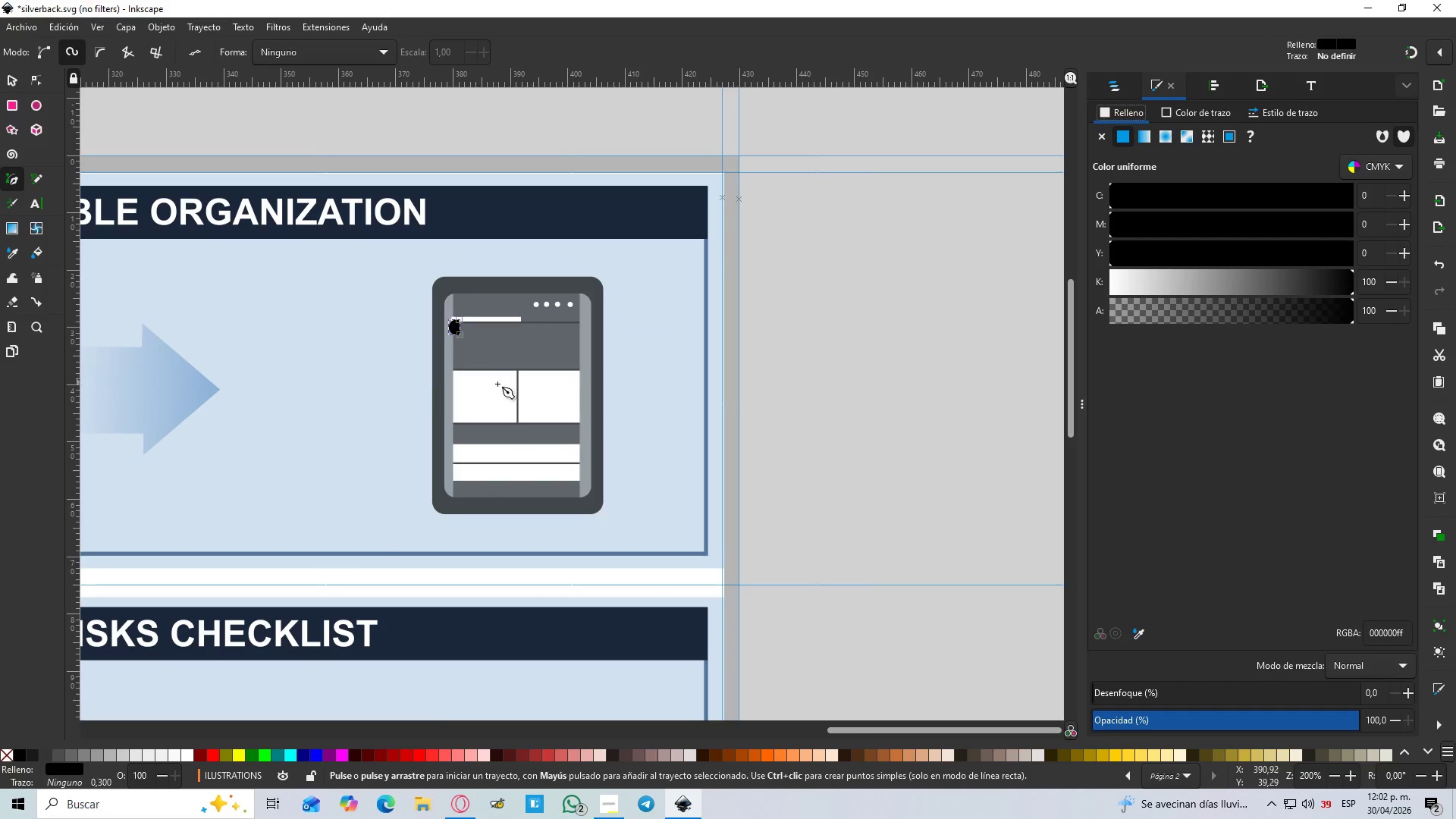 
hold_key(key=Space, duration=0.58)
 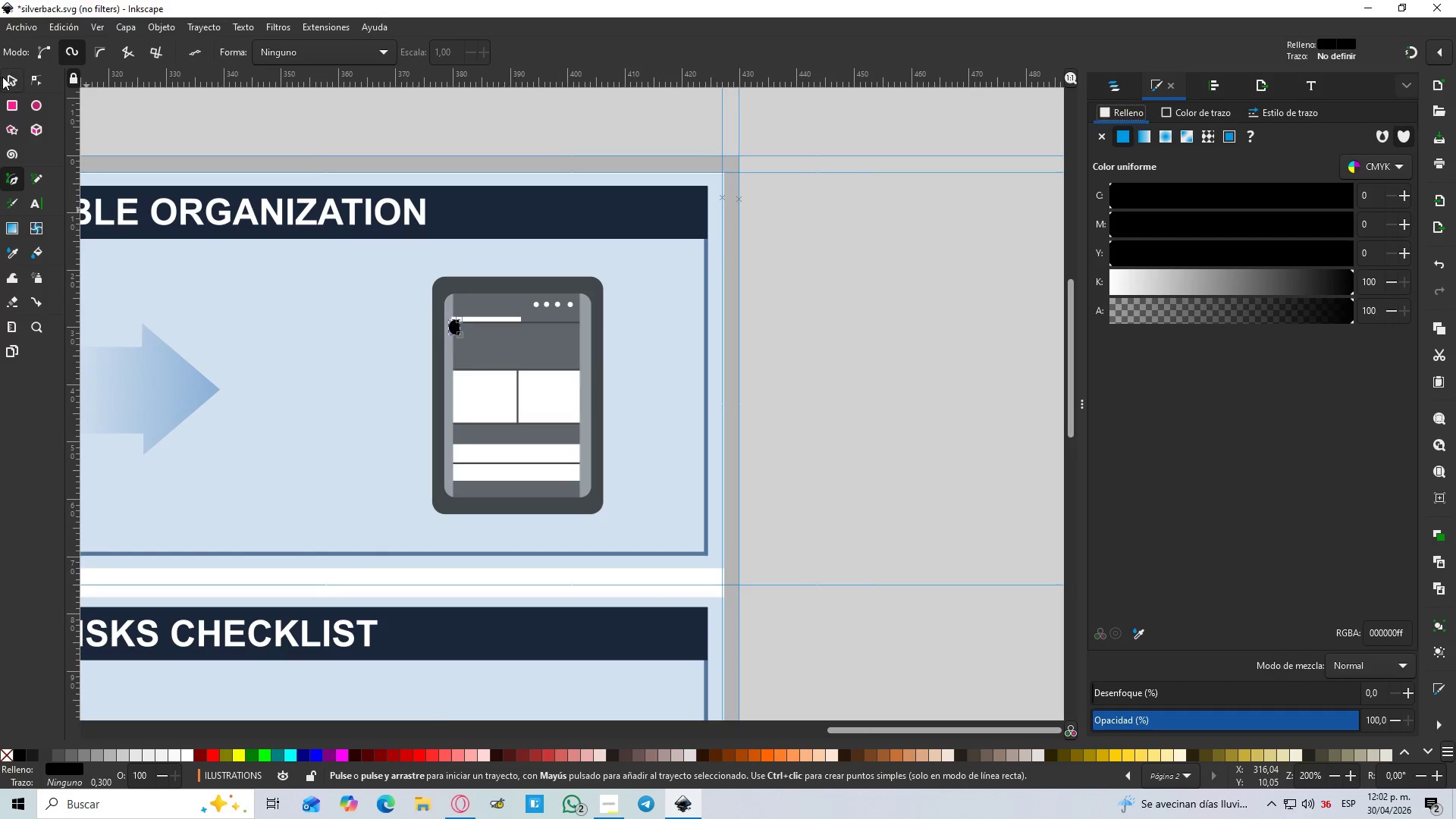 
left_click([2, 77])
 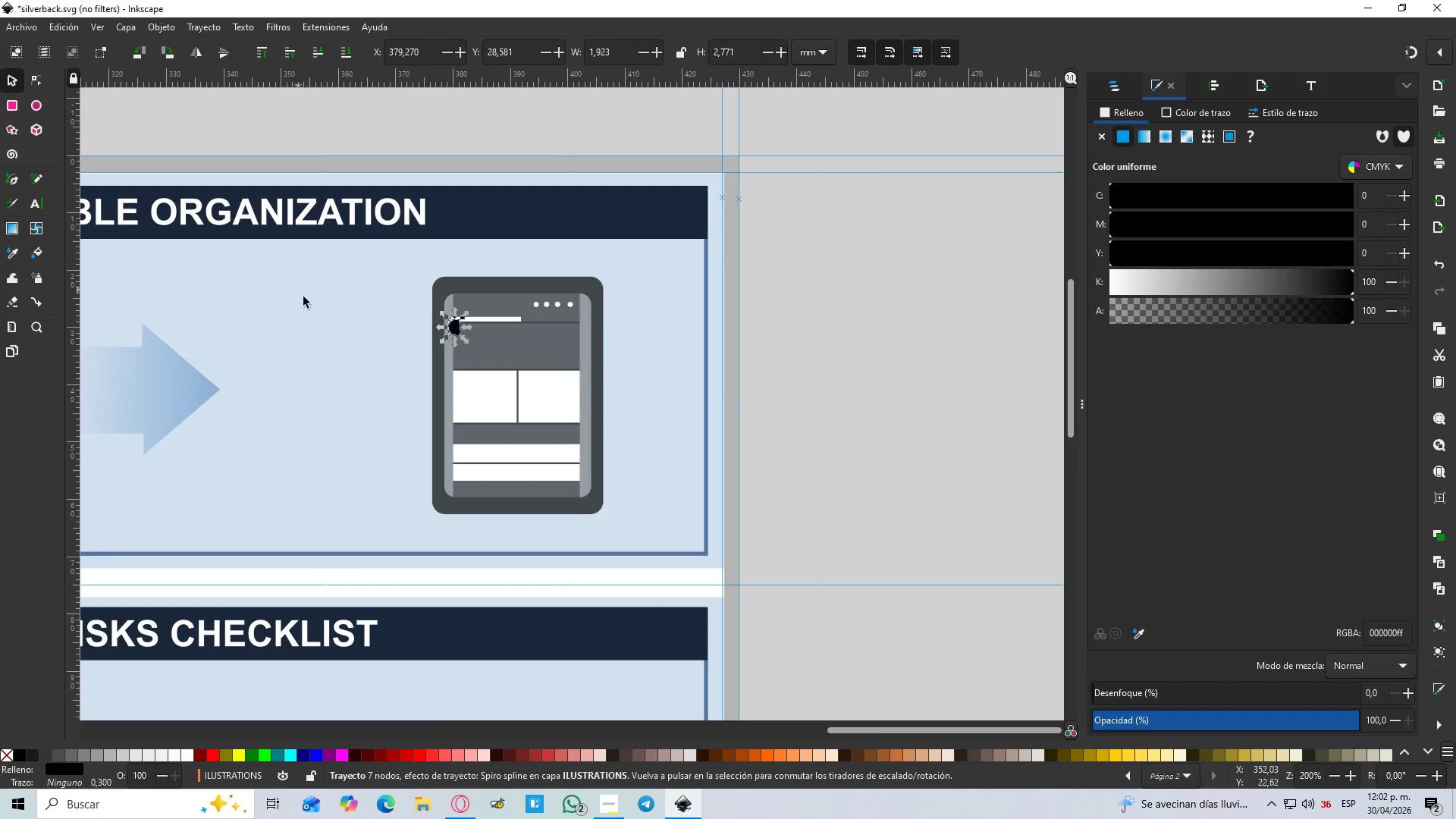 
hold_key(key=Space, duration=0.69)
 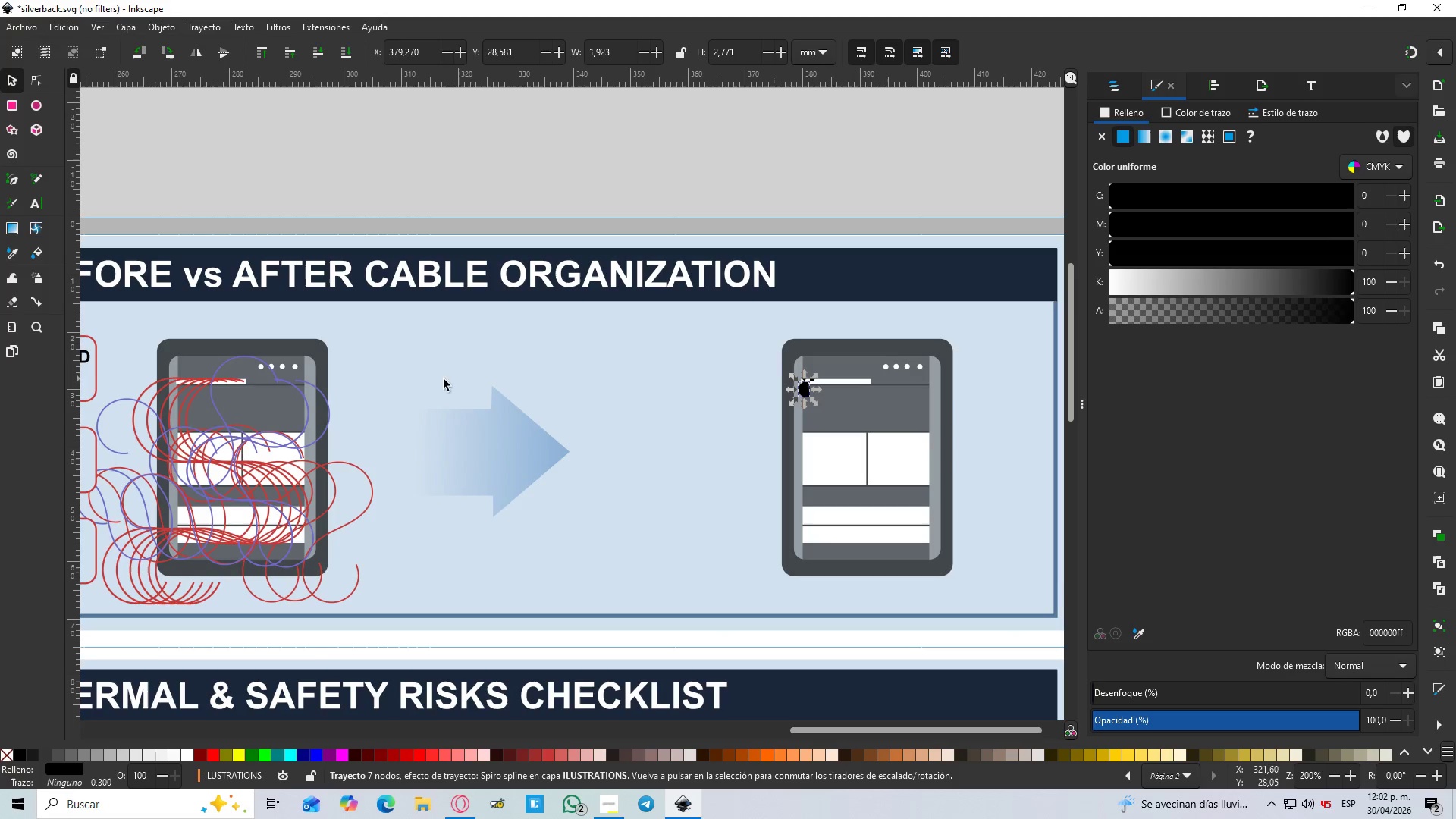 
key(D)
 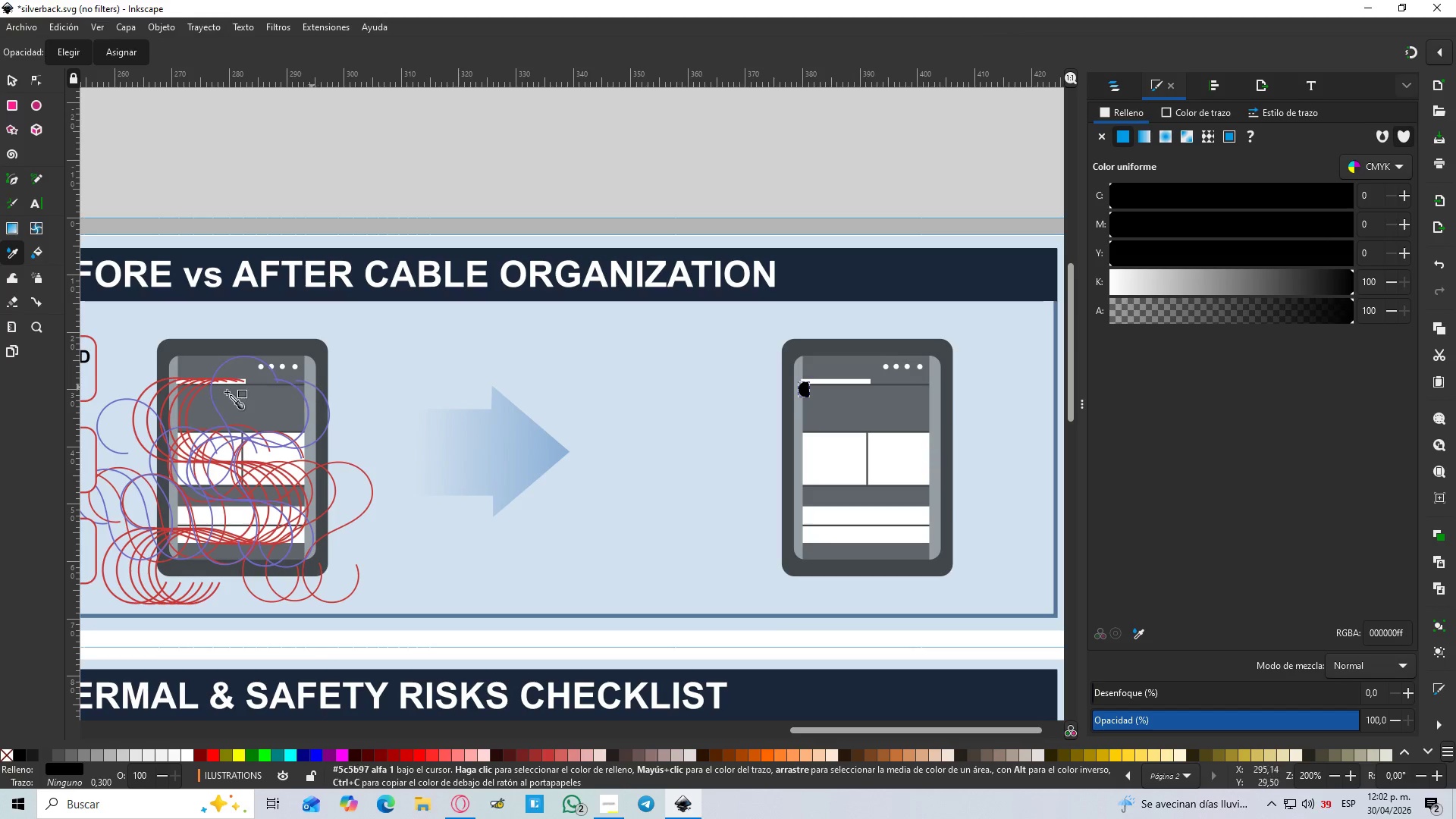 
hold_key(key=ControlLeft, duration=0.77)
scroll: coordinate [191, 385], scroll_direction: up, amount: 2.0
 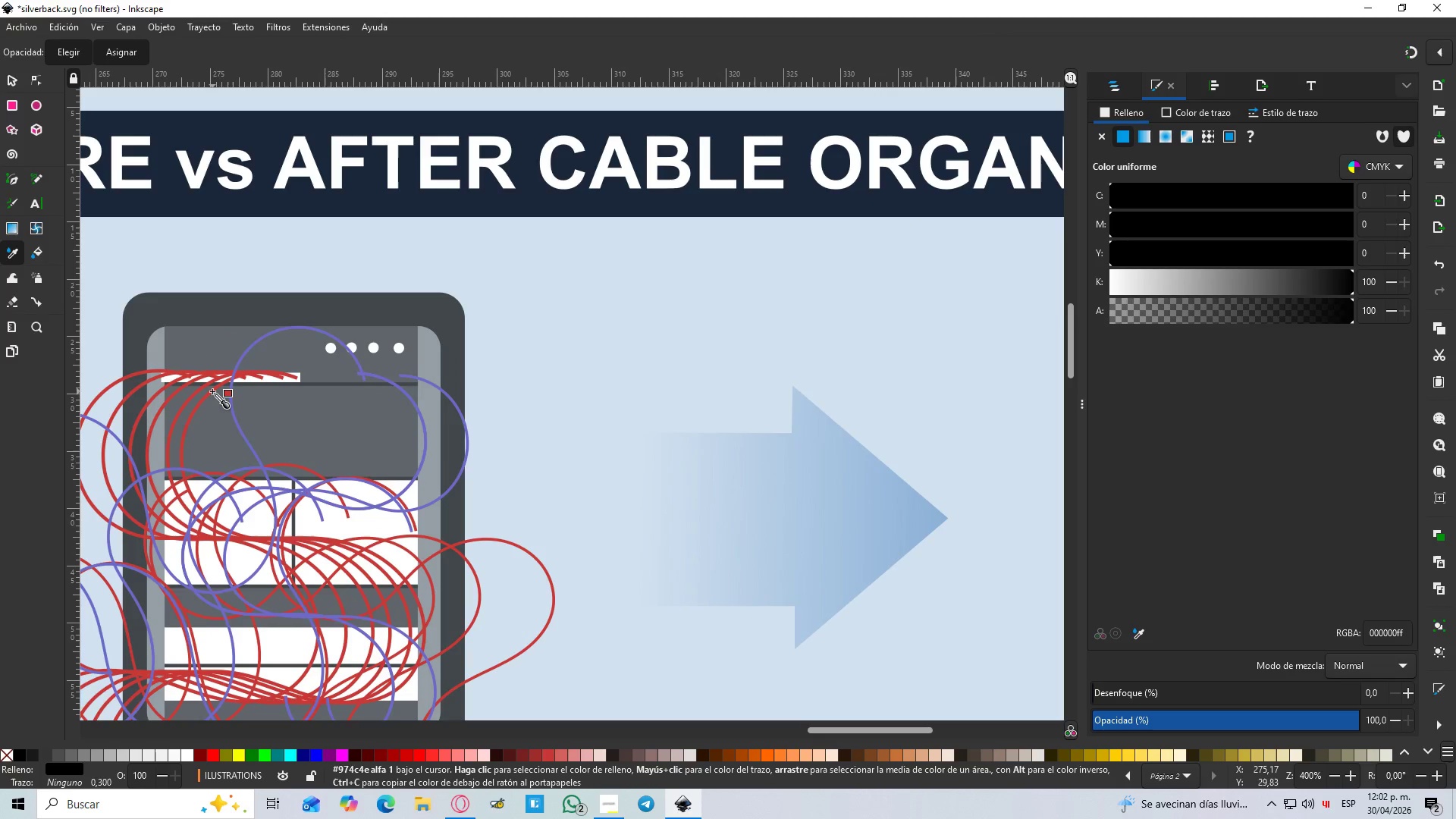 
left_click([212, 391])
 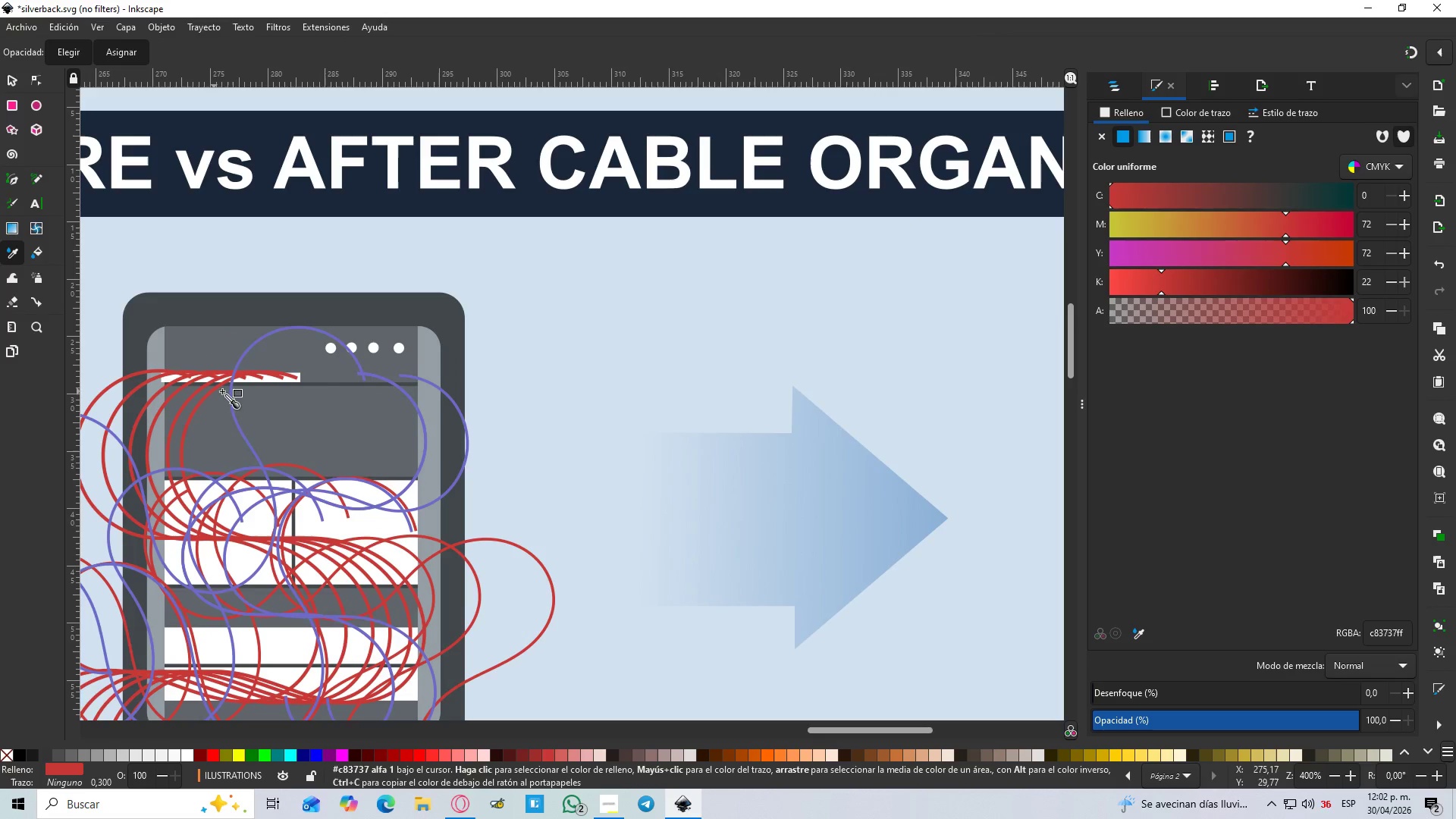 
hold_key(key=ControlLeft, duration=0.53)
scroll: coordinate [356, 392], scroll_direction: down, amount: 3.0
 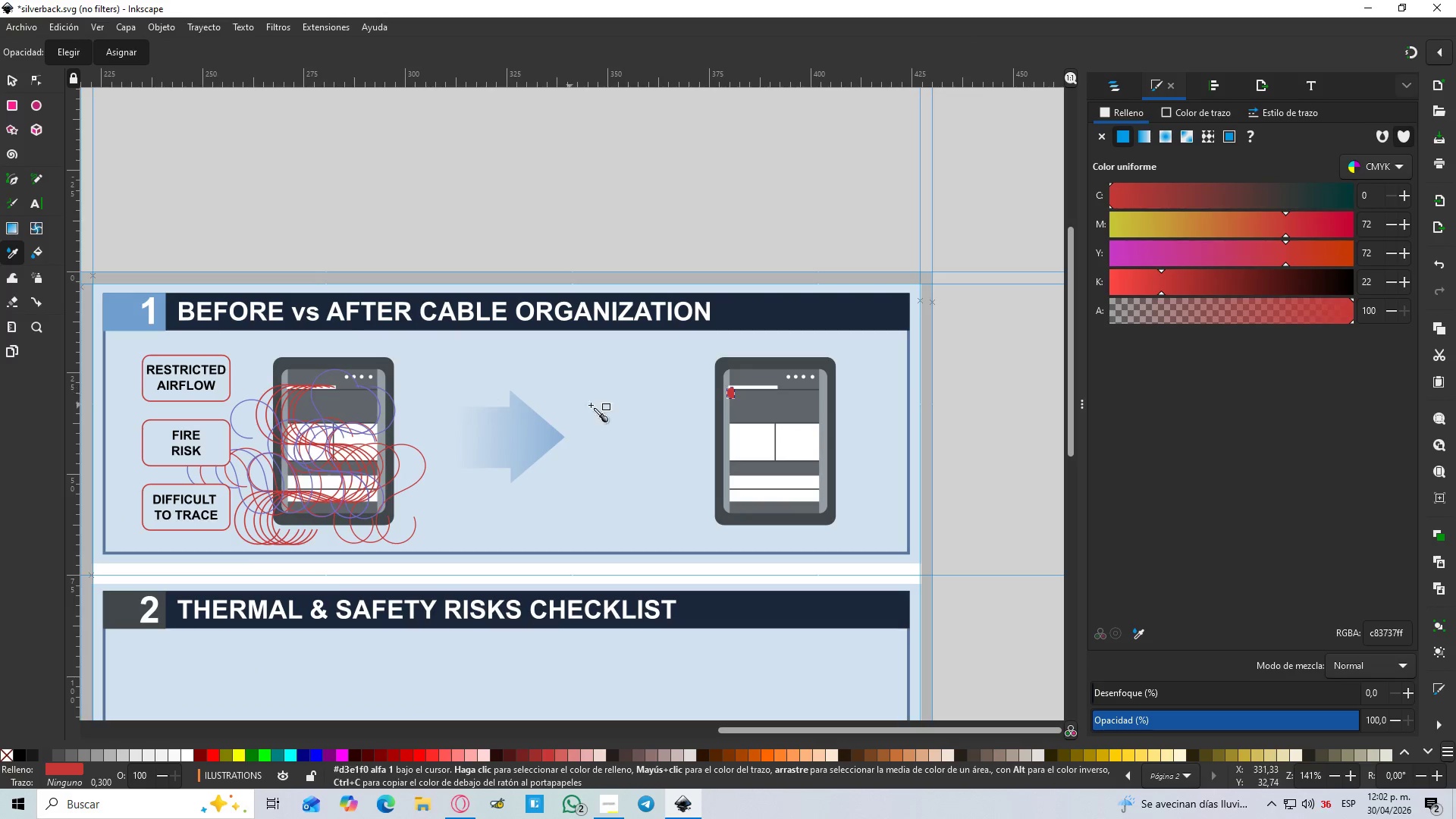 
hold_key(key=Space, duration=0.36)
 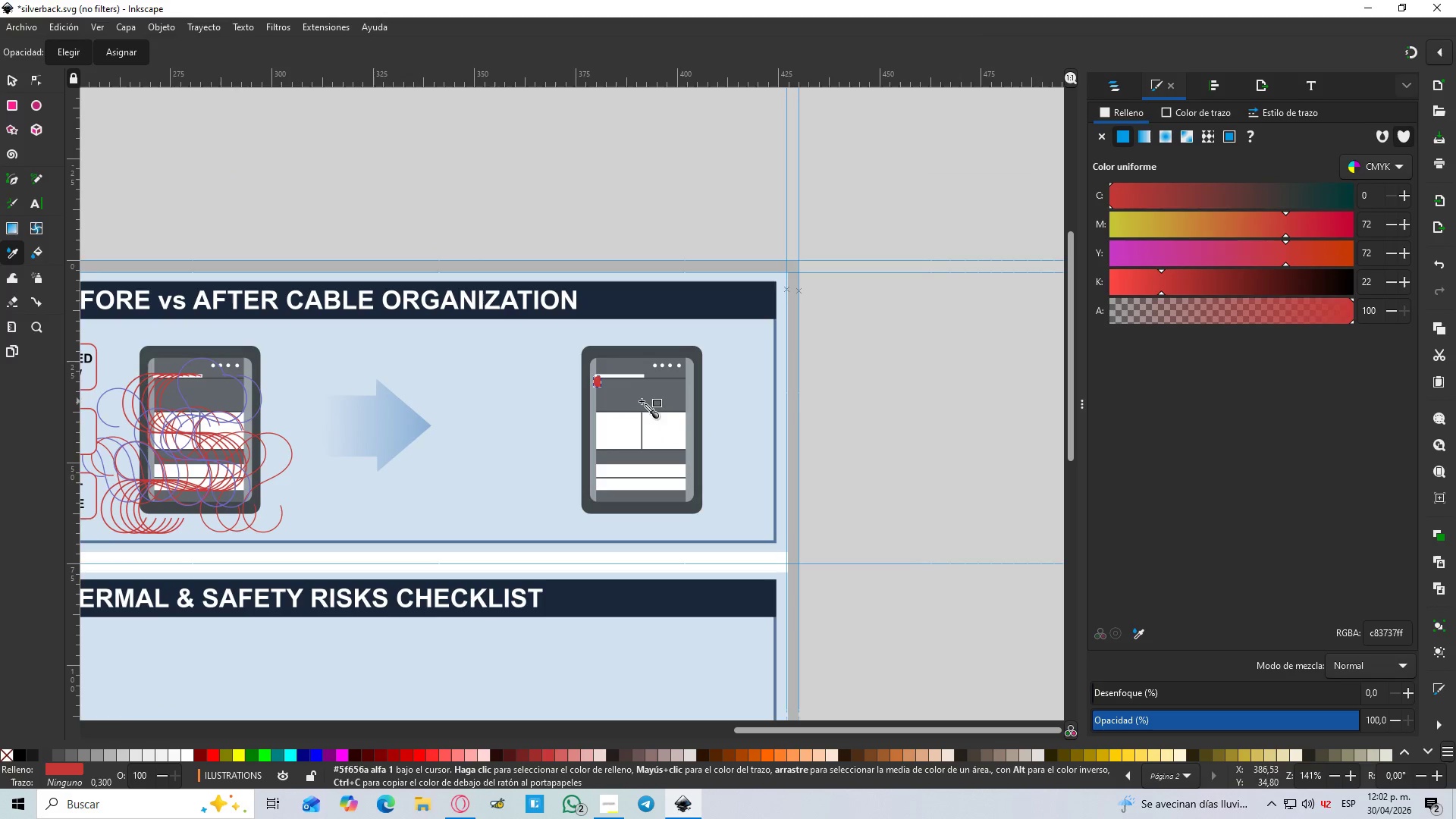 
hold_key(key=ControlLeft, duration=1.08)
scroll: coordinate [620, 377], scroll_direction: up, amount: 6.0
 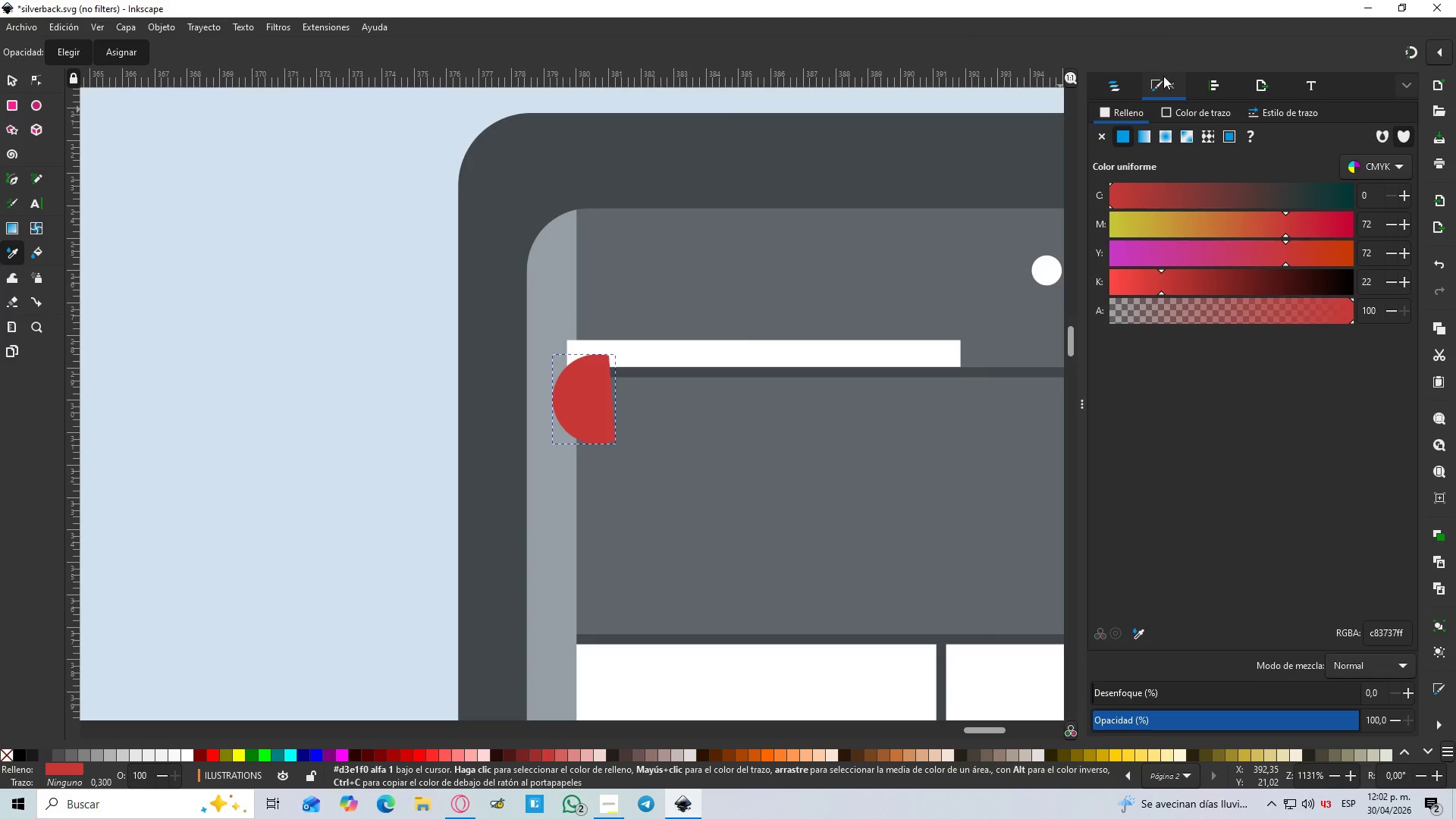 
left_click([1178, 106])
 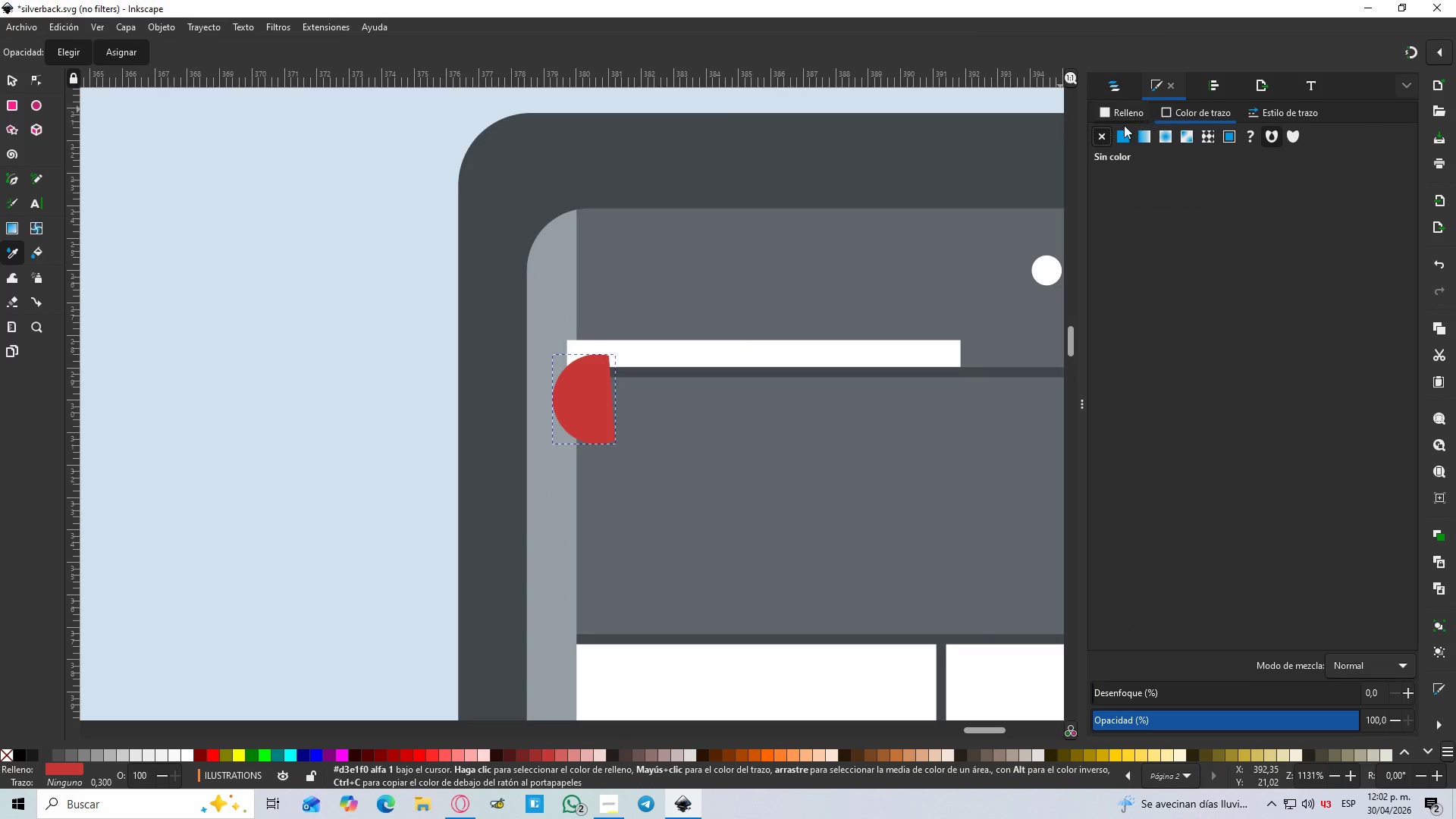 
left_click([1122, 130])
 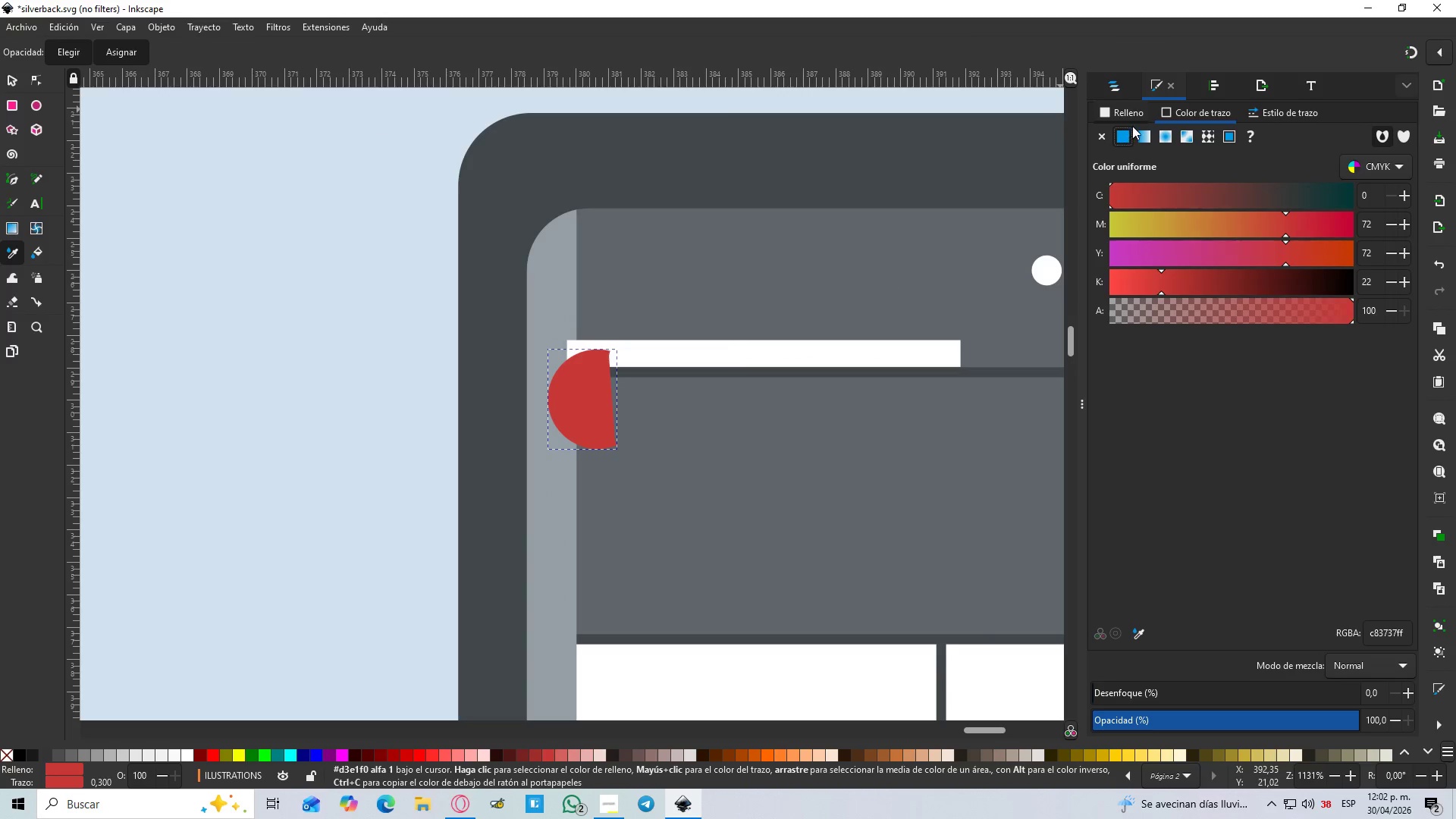 
left_click([1132, 116])
 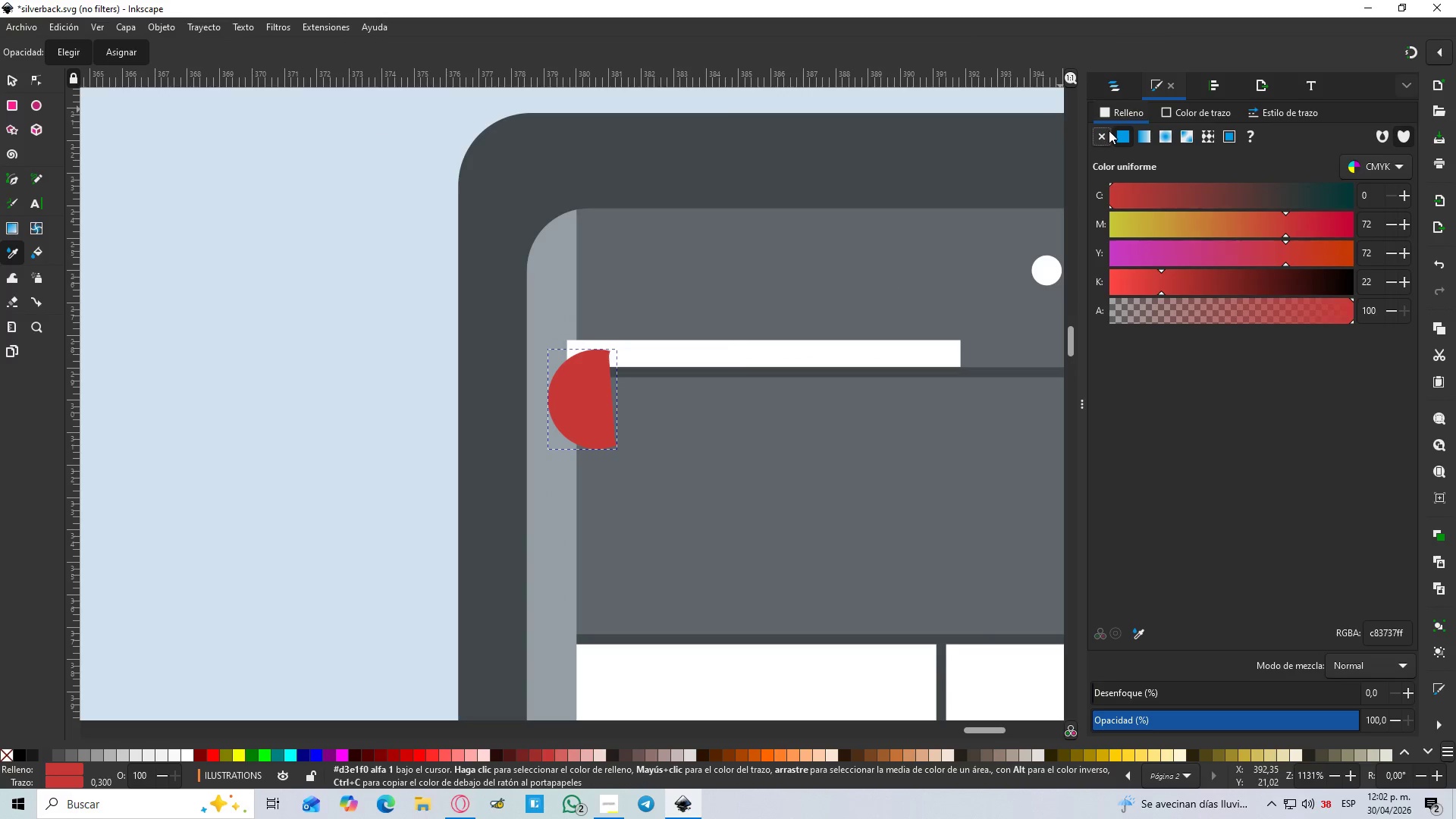 
left_click([1109, 130])
 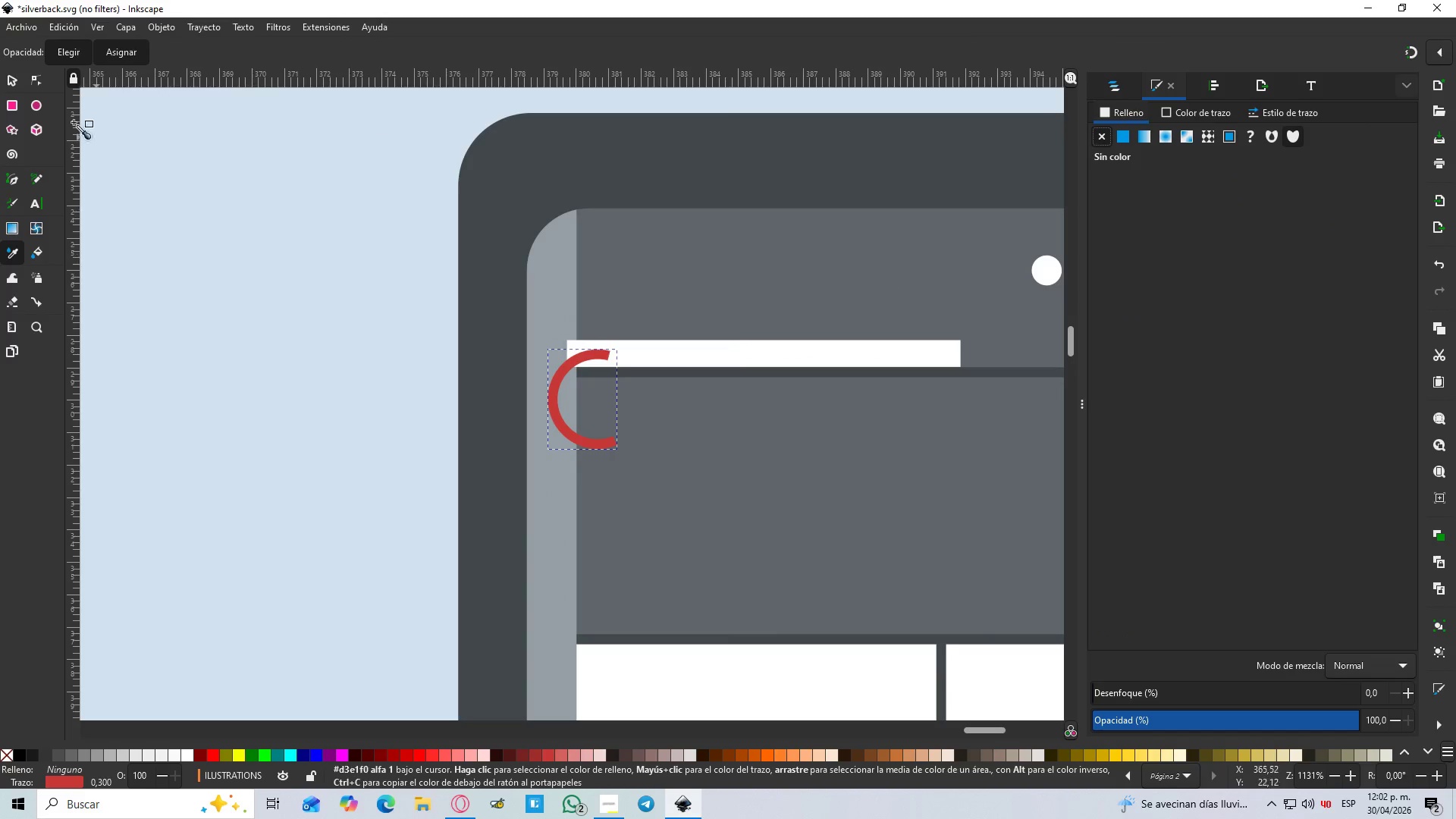 
left_click([8, 83])
 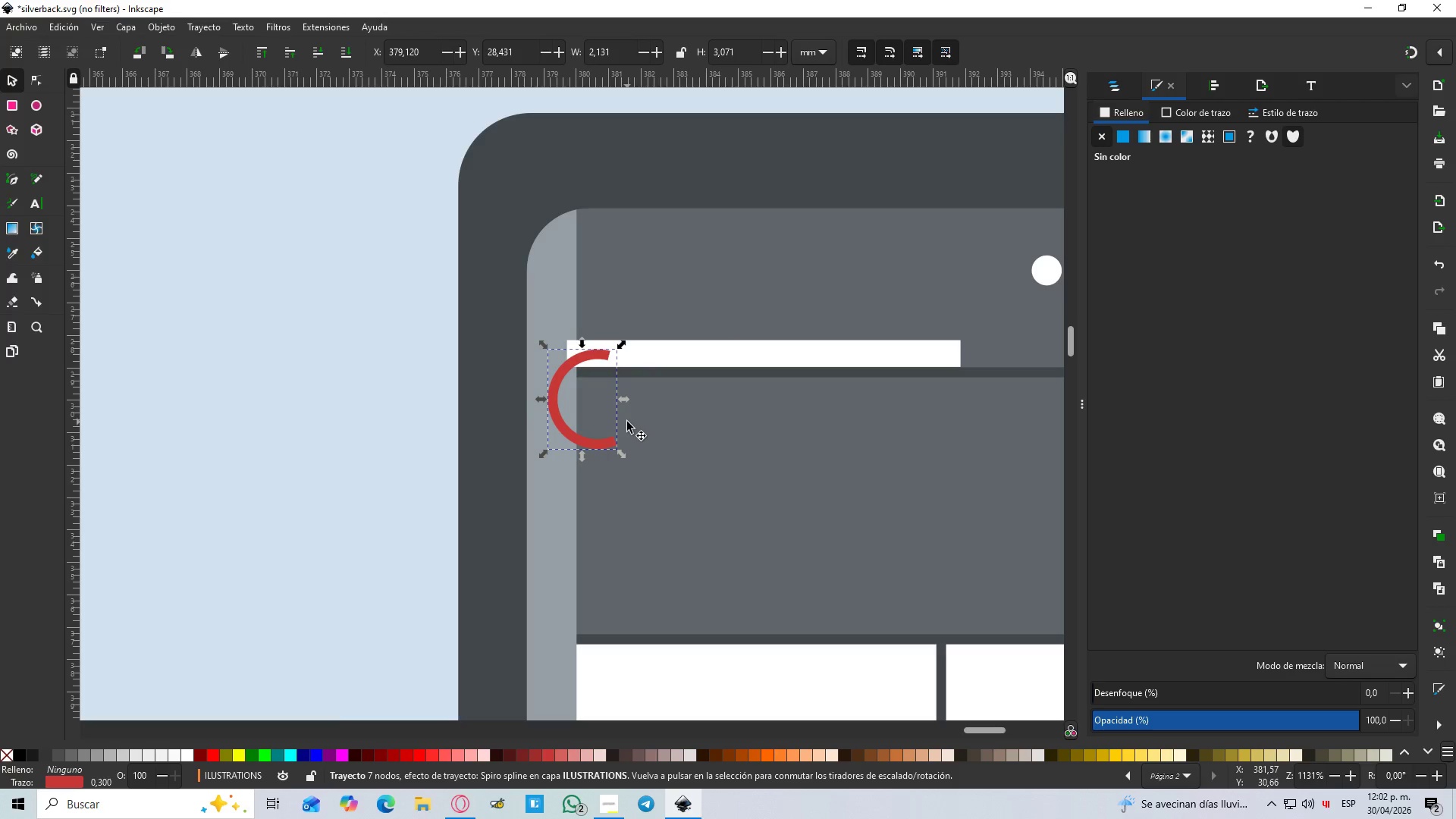 
key(Control+D)
 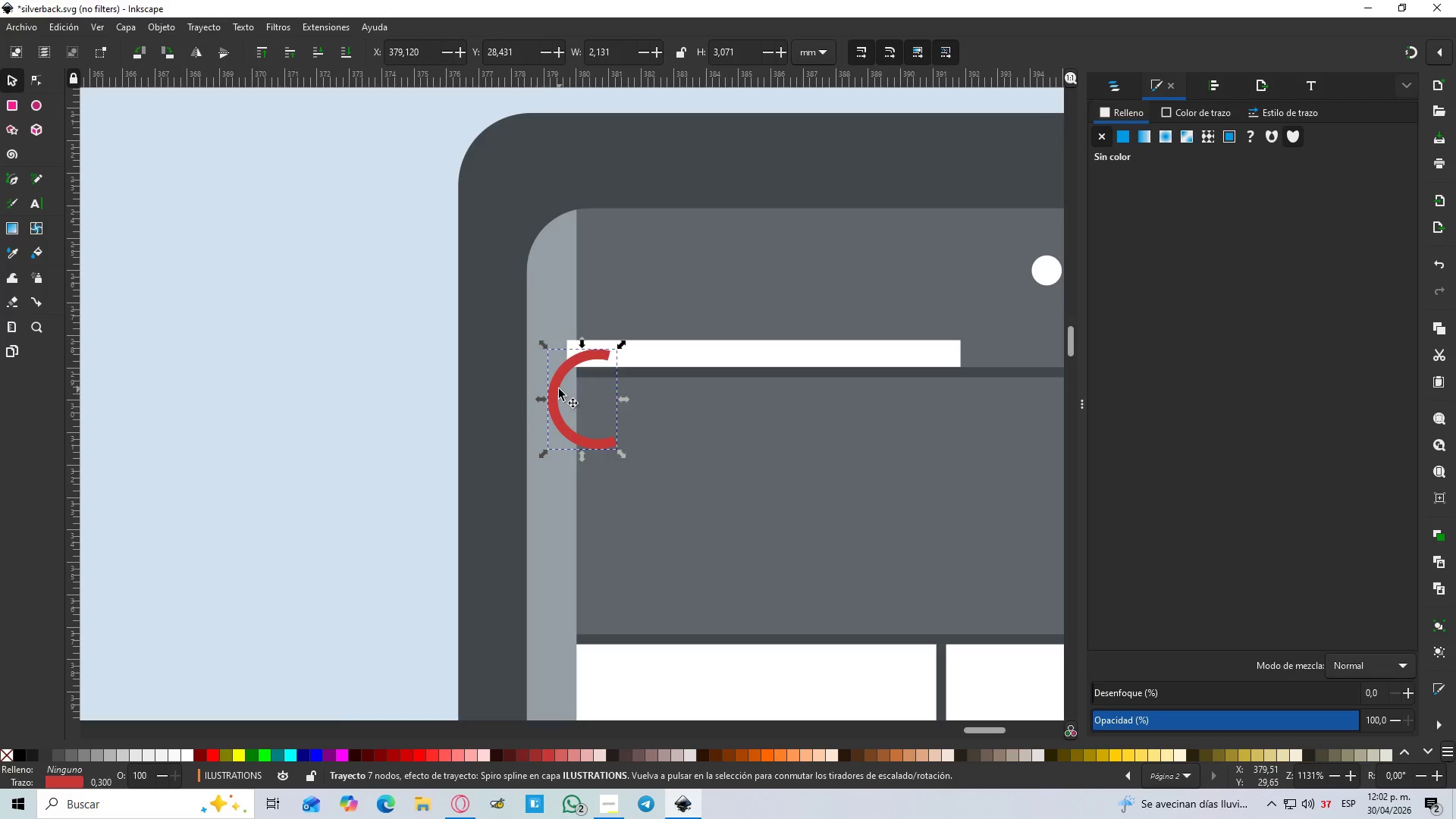 
left_click_drag(start_coordinate=[557, 388], to_coordinate=[589, 389])
 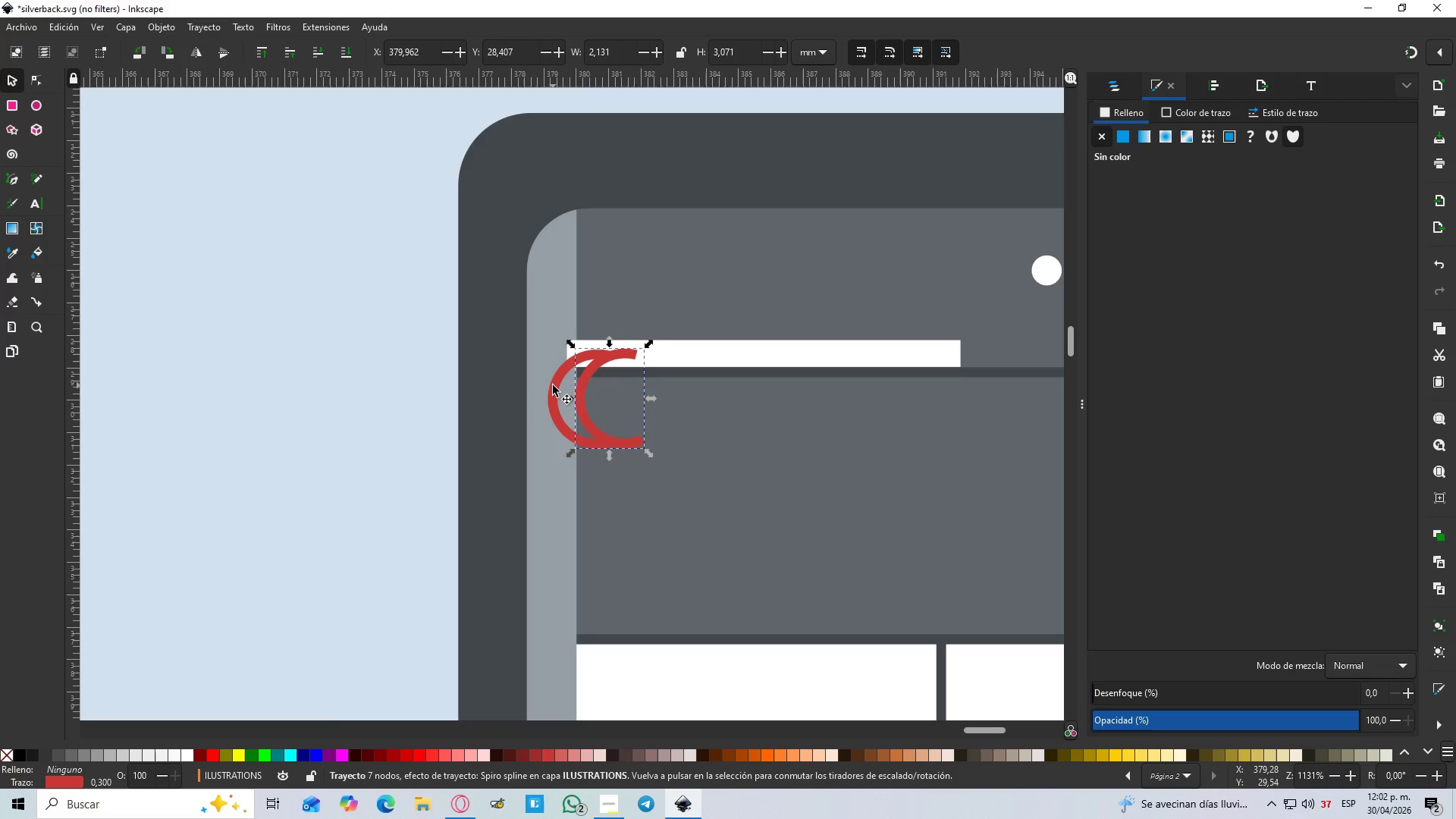 
hold_key(key=ShiftLeft, duration=1.06)
left_click([553, 385])
 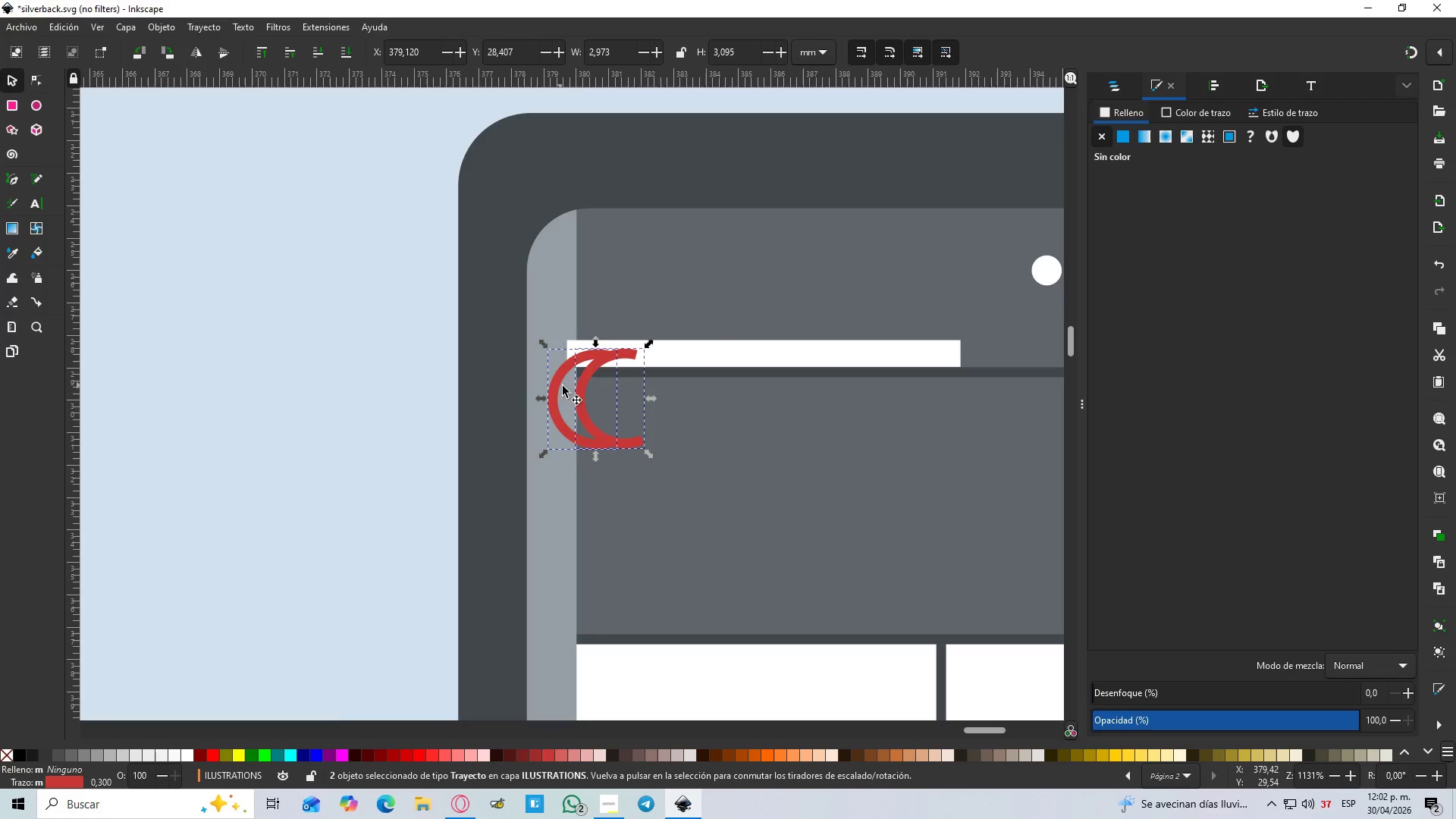 
hold_key(key=ControlLeft, duration=0.45)
 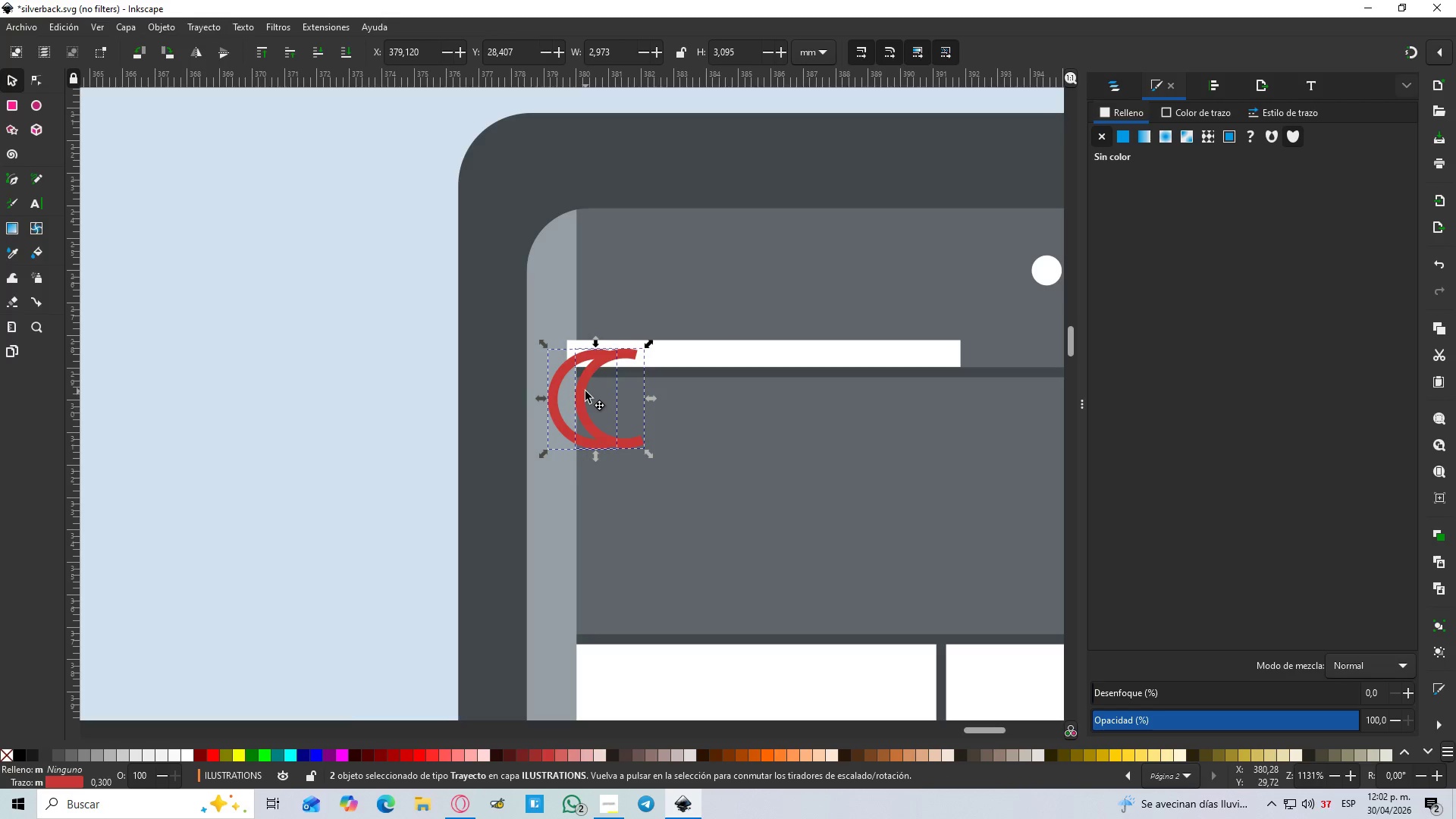 
left_click_drag(start_coordinate=[585, 391], to_coordinate=[912, 405])
 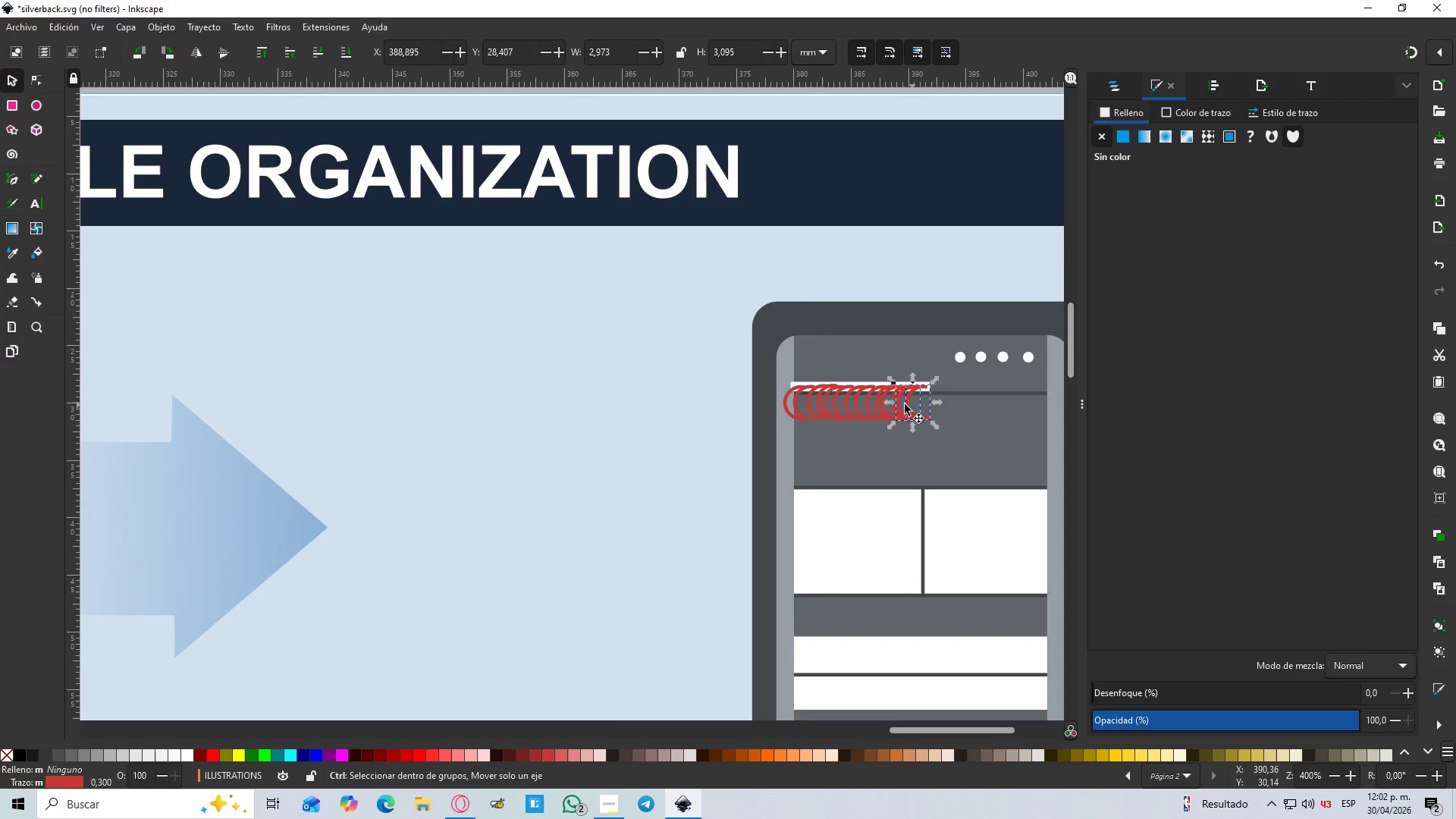 
key(Space)
 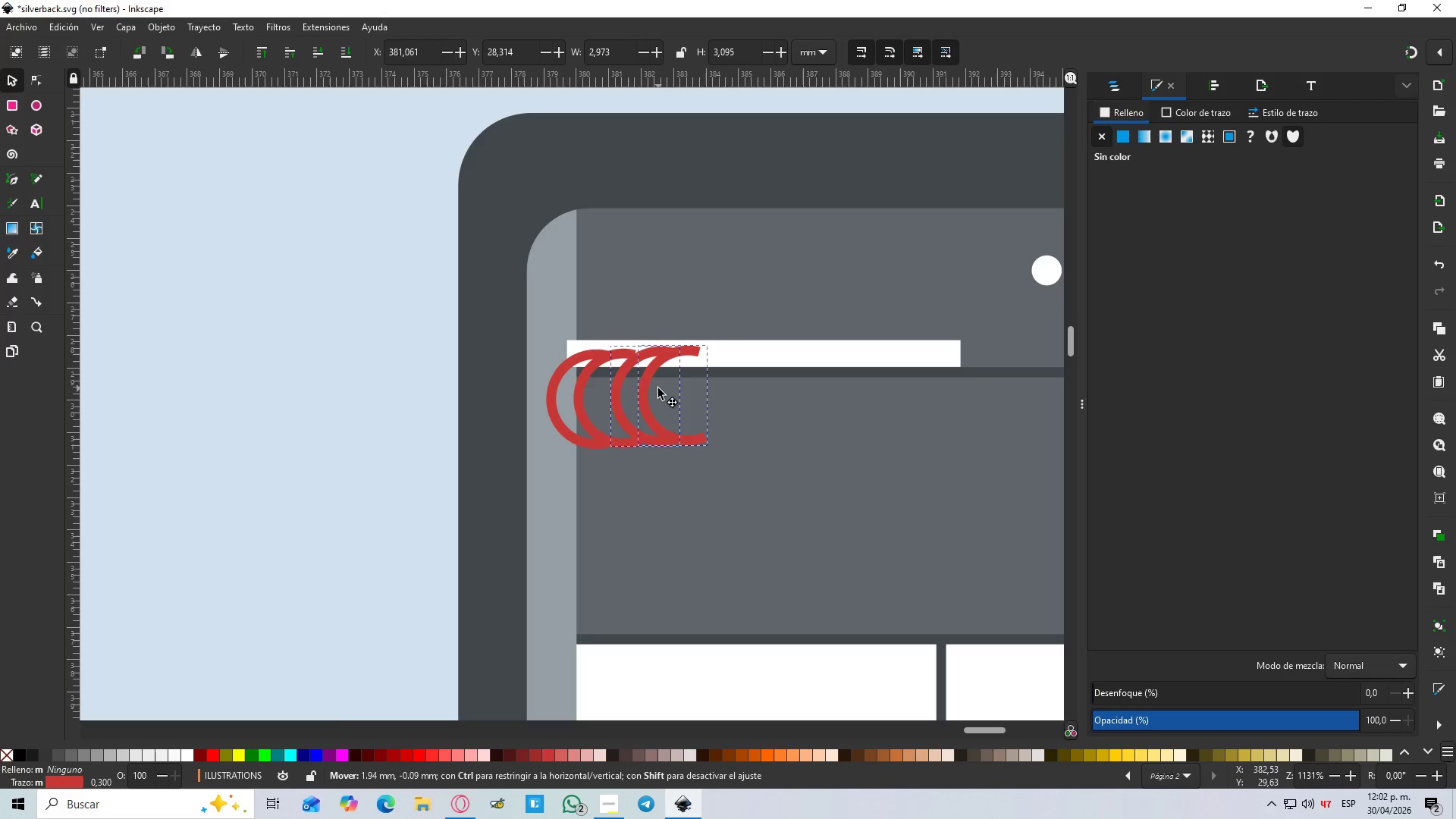 
key(Space)
 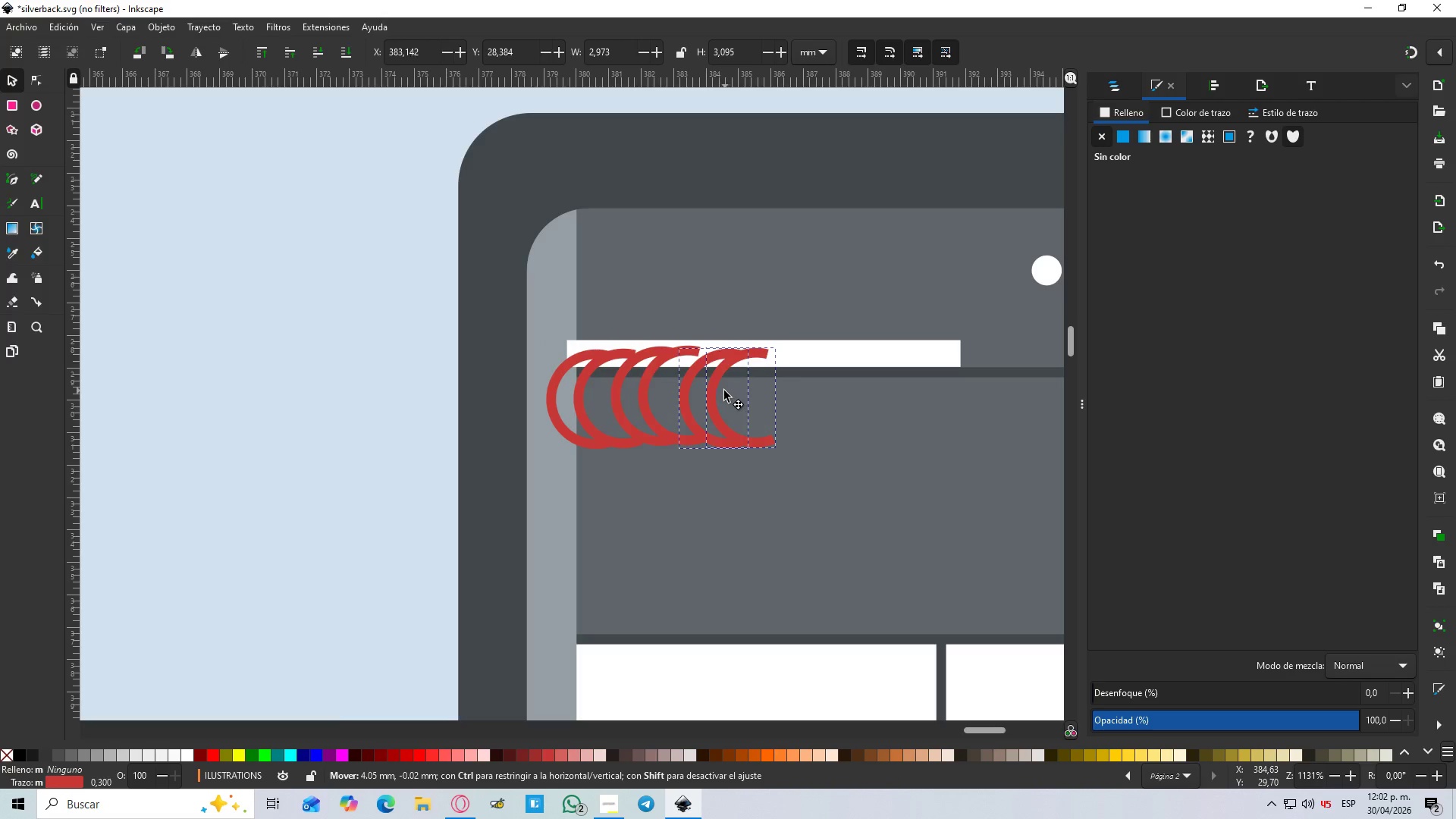 
hold_key(key=ControlLeft, duration=1.5)
 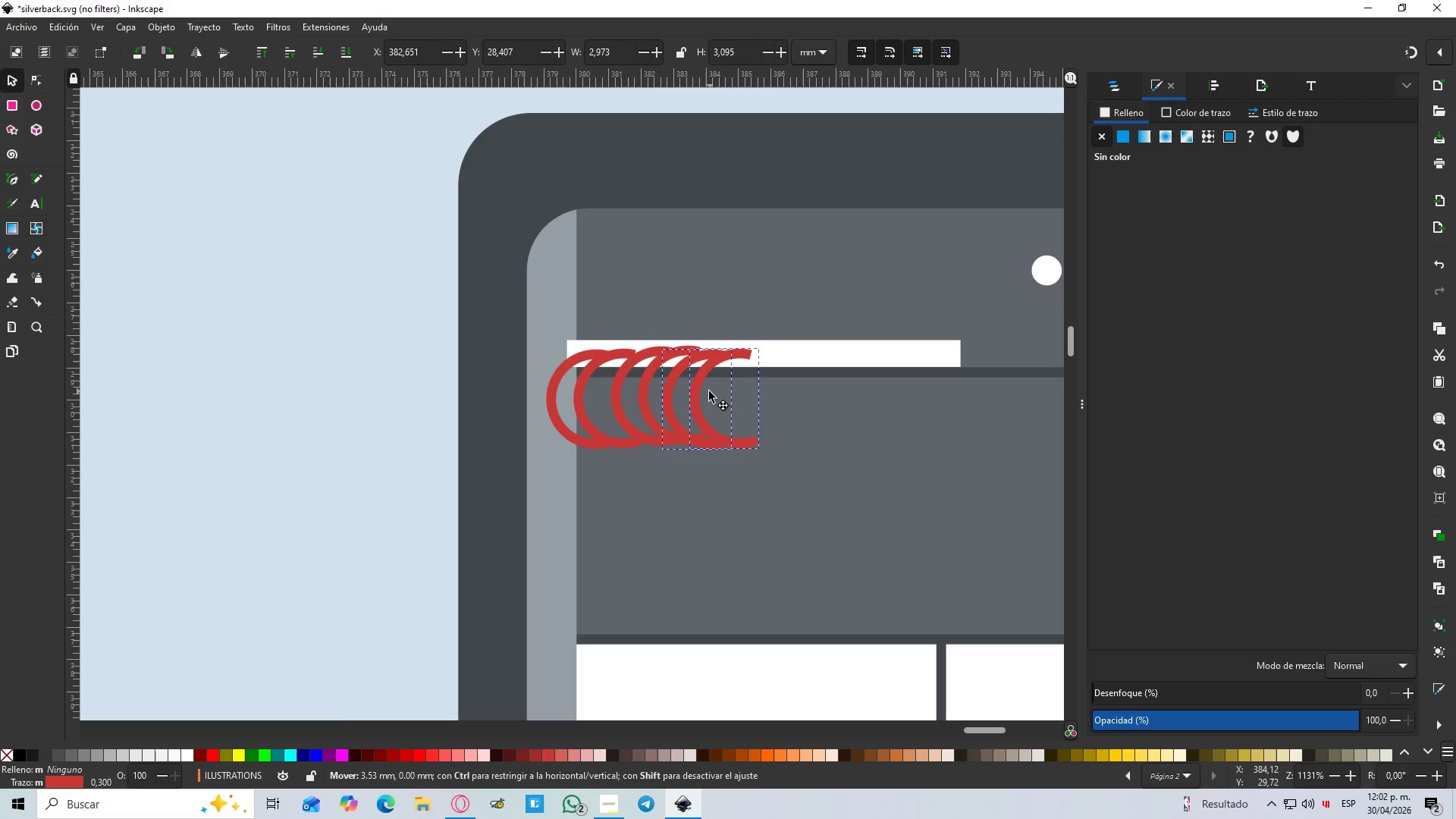 
hold_key(key=ControlLeft, duration=1.52)
 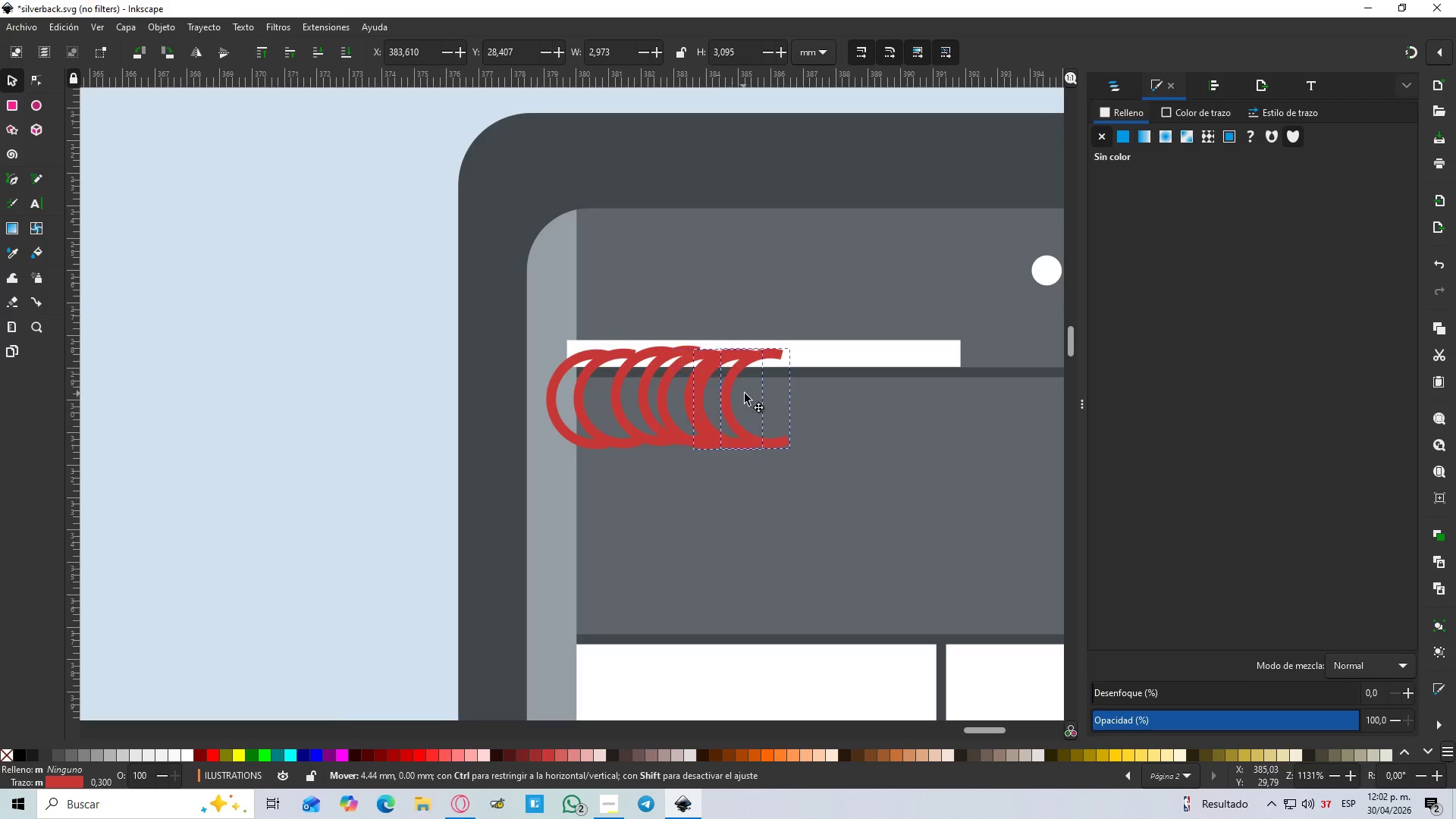 
key(Control+Space)
 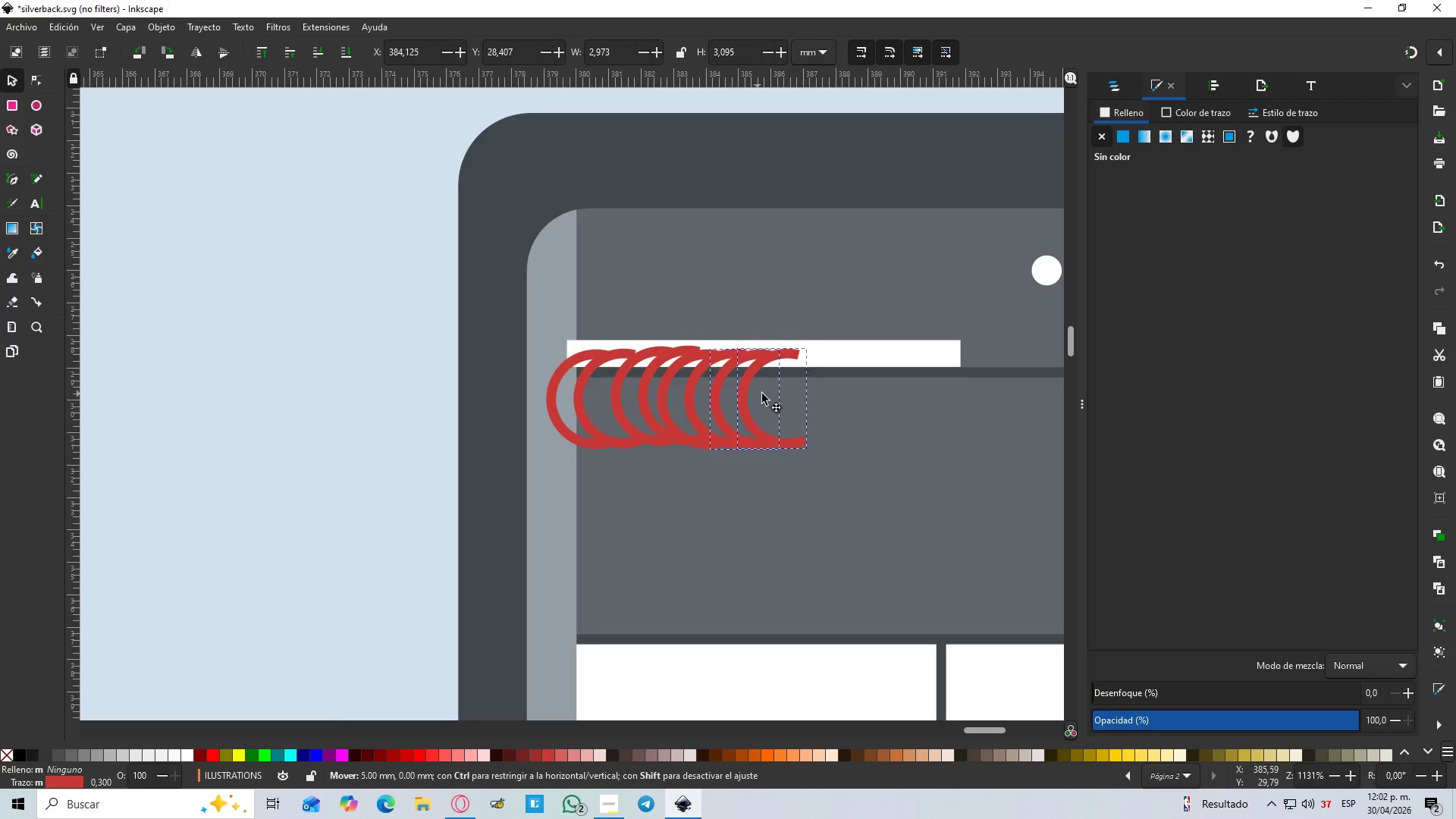 
key(Control+Space)
 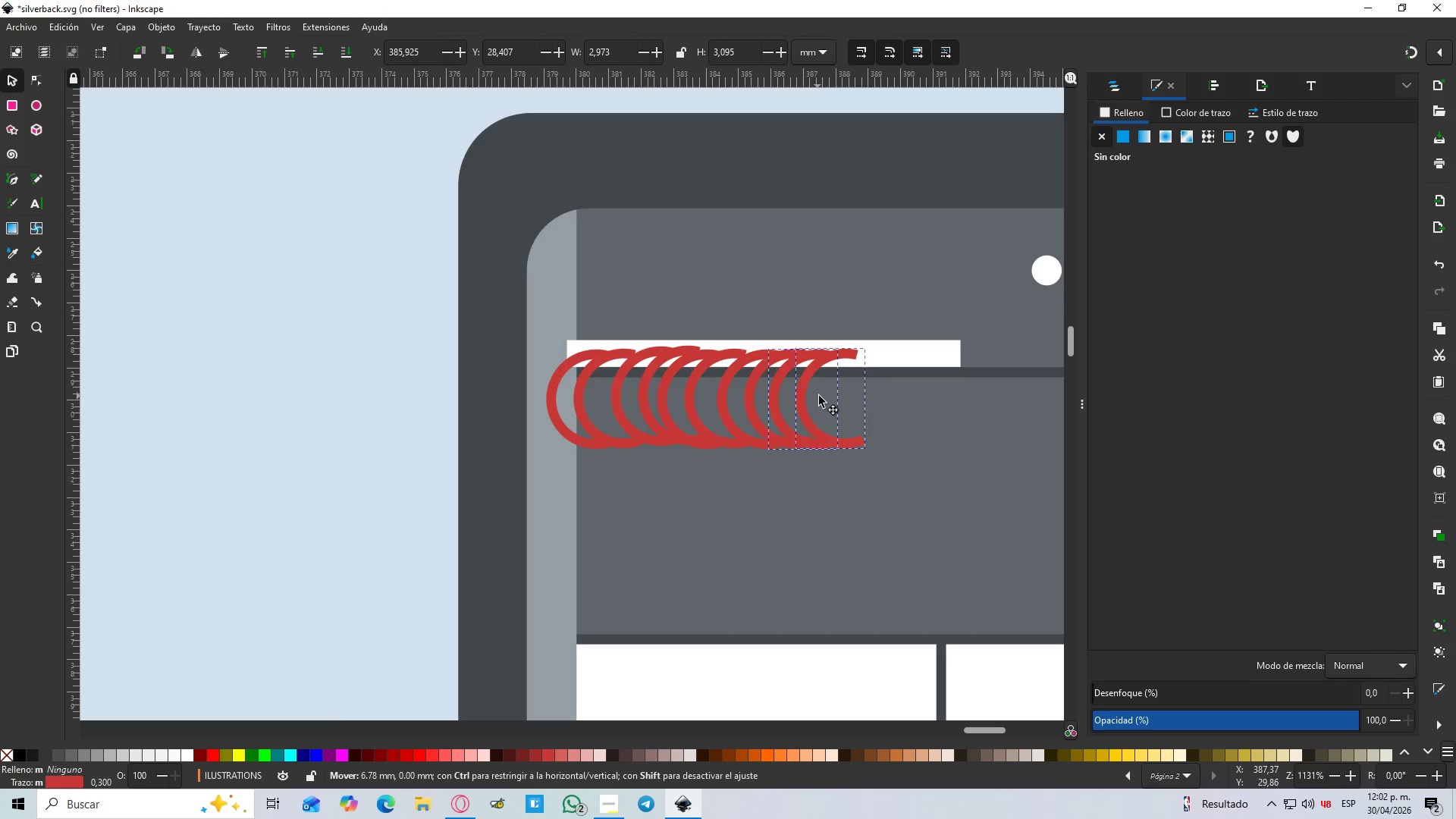 
key(Control+Space)
 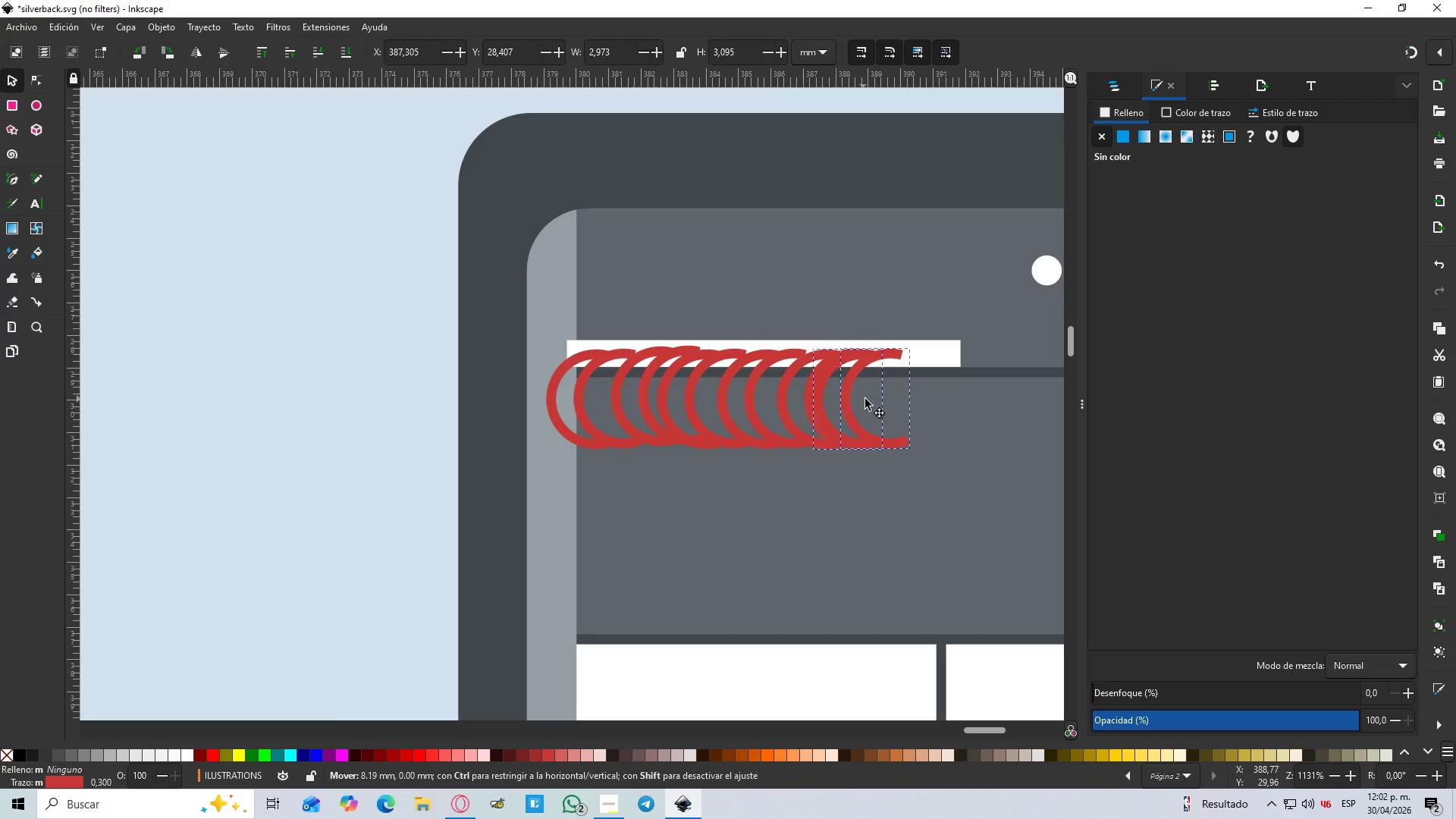 
key(Control+Space)
 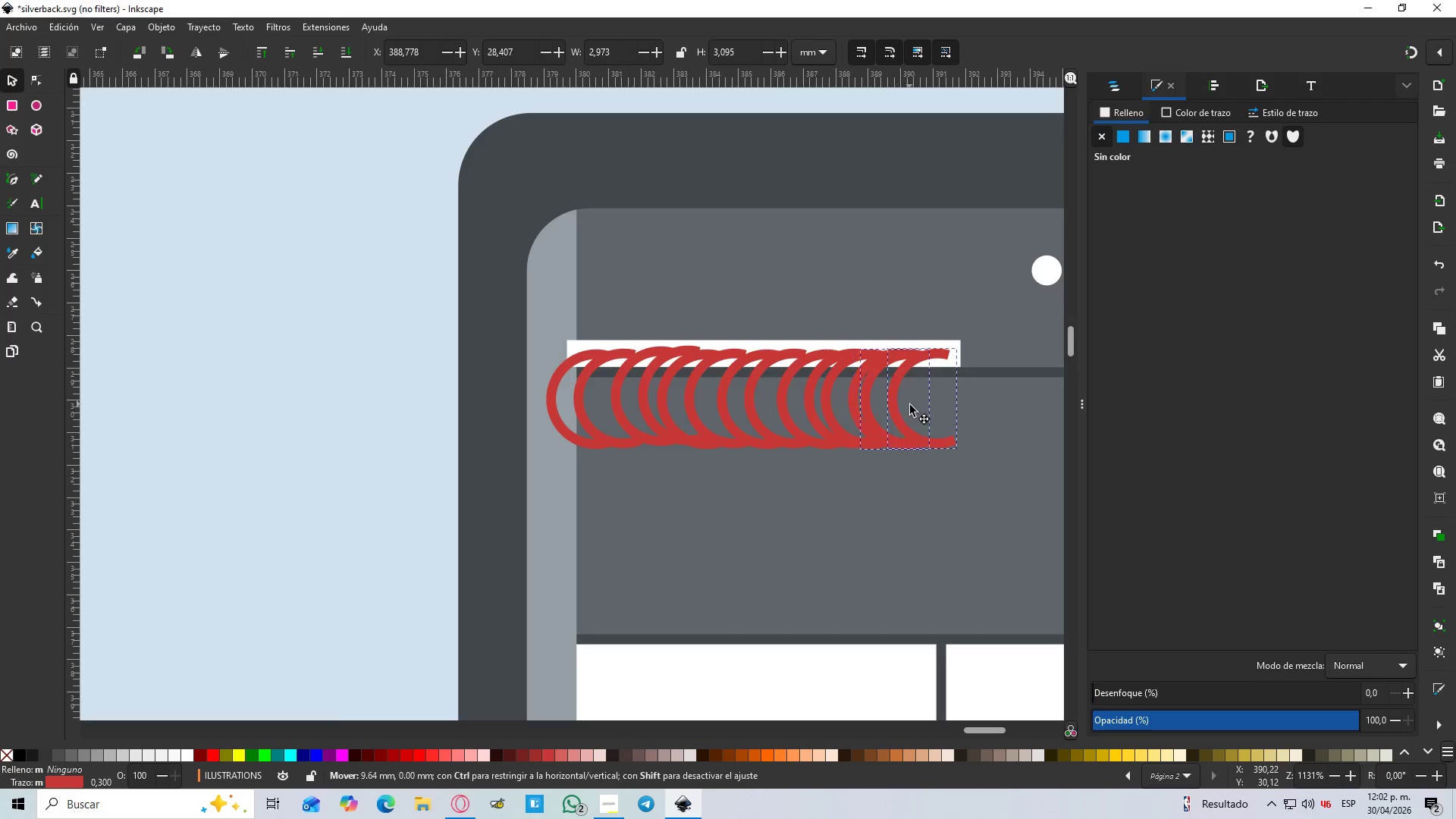 
key(Control+Space)
 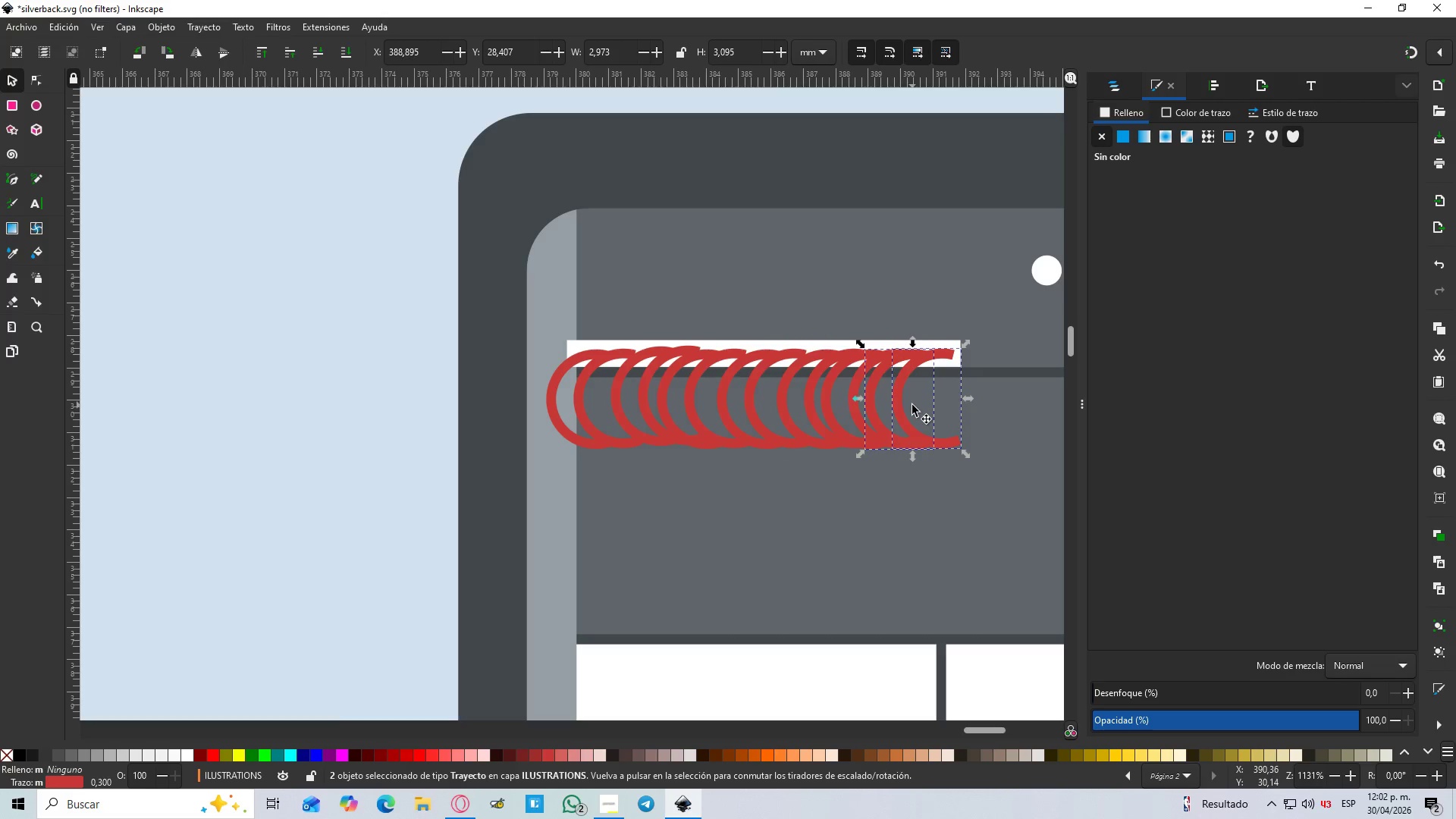 
hold_key(key=ControlLeft, duration=0.34)
scroll: coordinate [908, 405], scroll_direction: down, amount: 4.0
 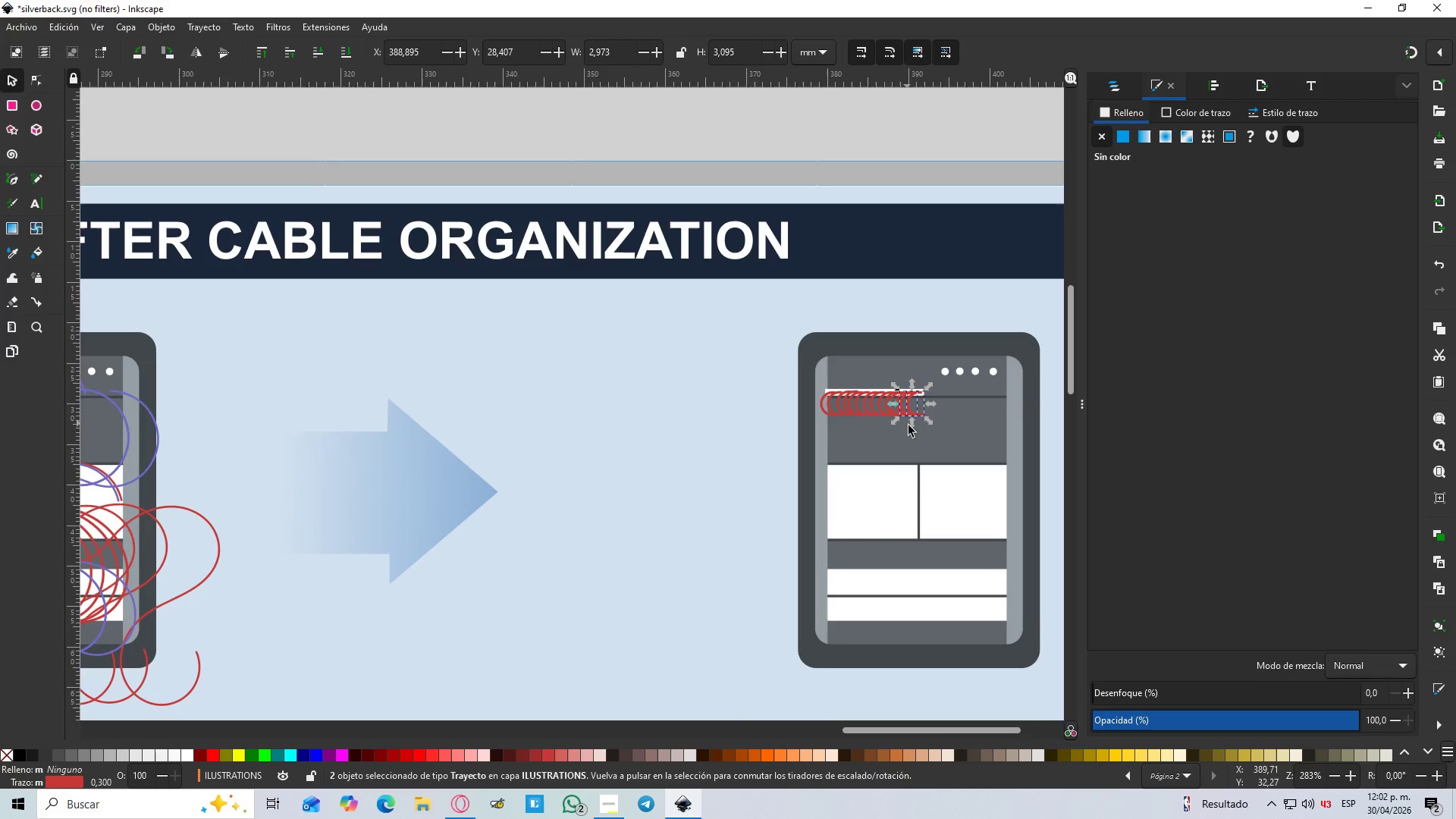 
hold_key(key=ControlLeft, duration=0.69)
 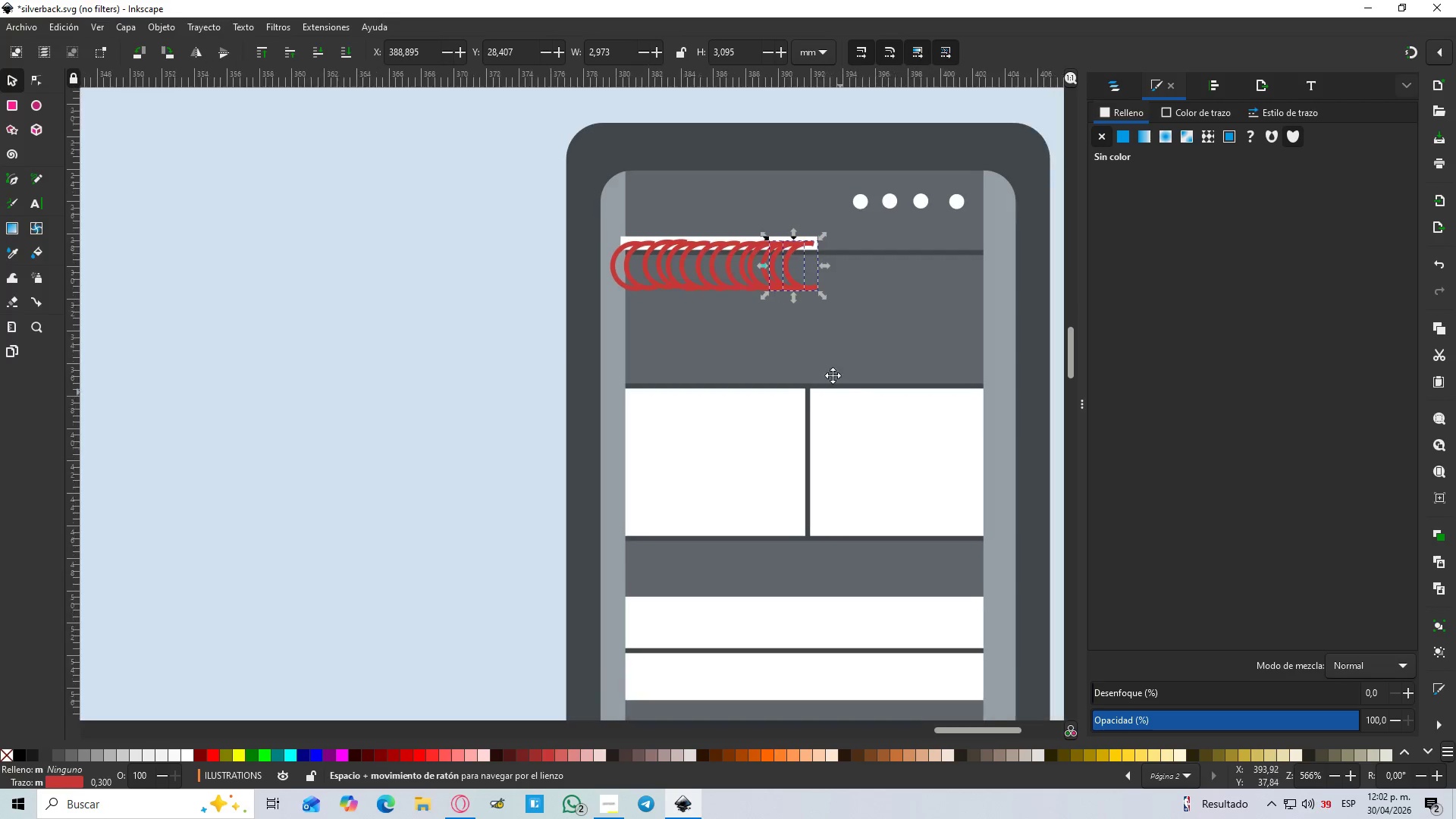 
hold_key(key=Space, duration=0.58)
 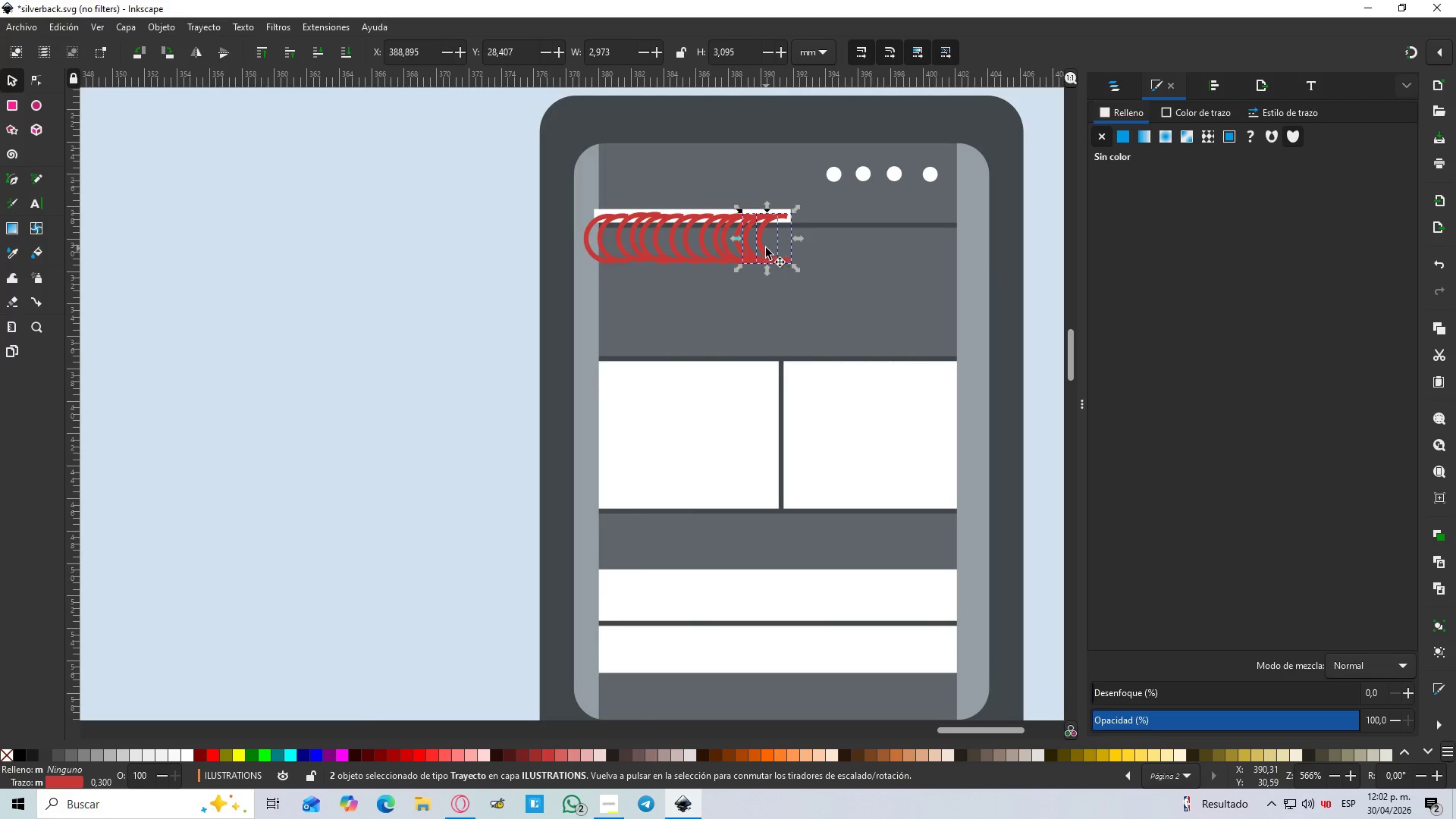 
scroll: coordinate [937, 466], scroll_direction: up, amount: 2.0
 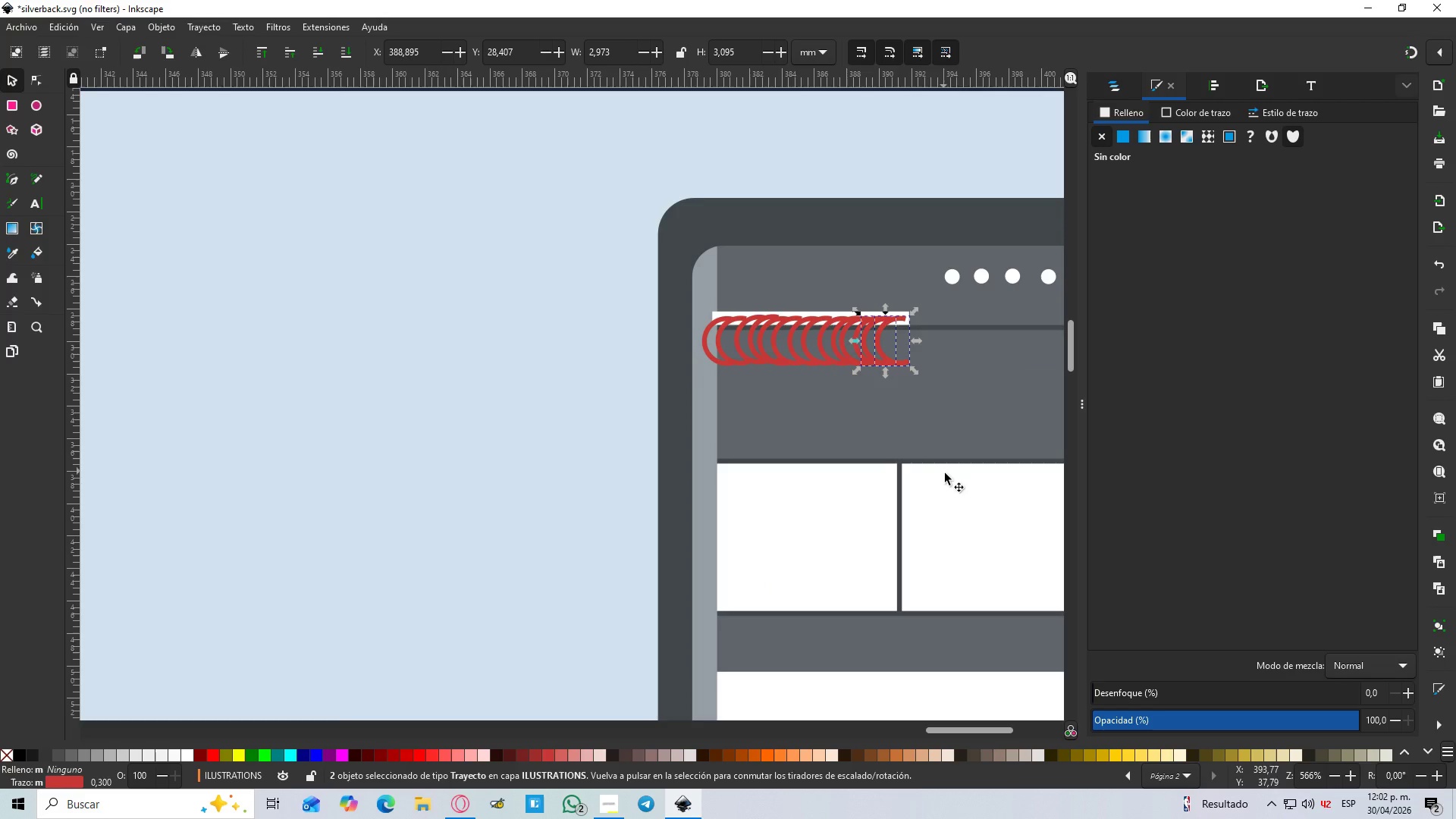 
left_click_drag(start_coordinate=[765, 247], to_coordinate=[764, 695])
 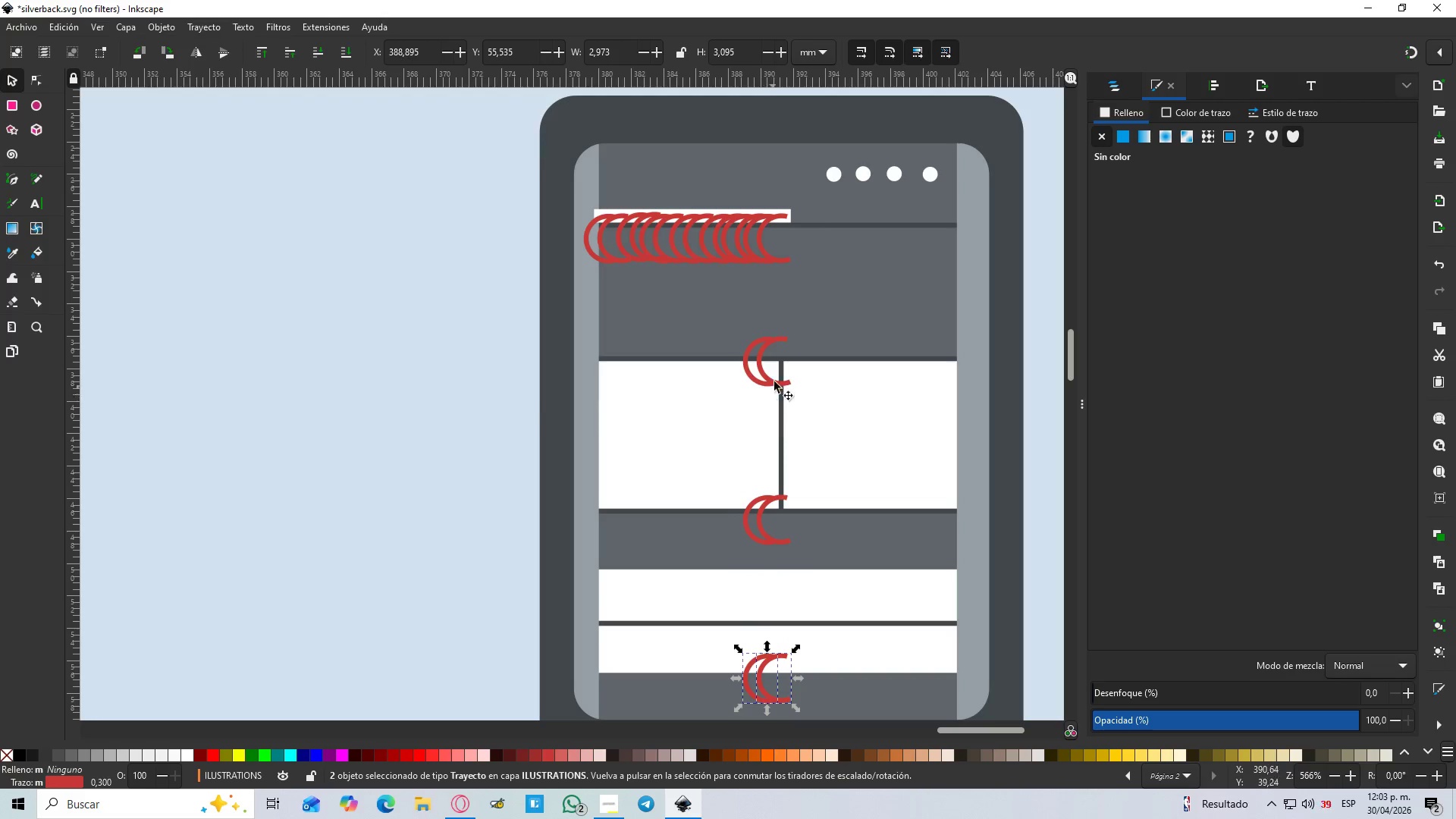 
hold_key(key=ControlLeft, duration=1.5)
 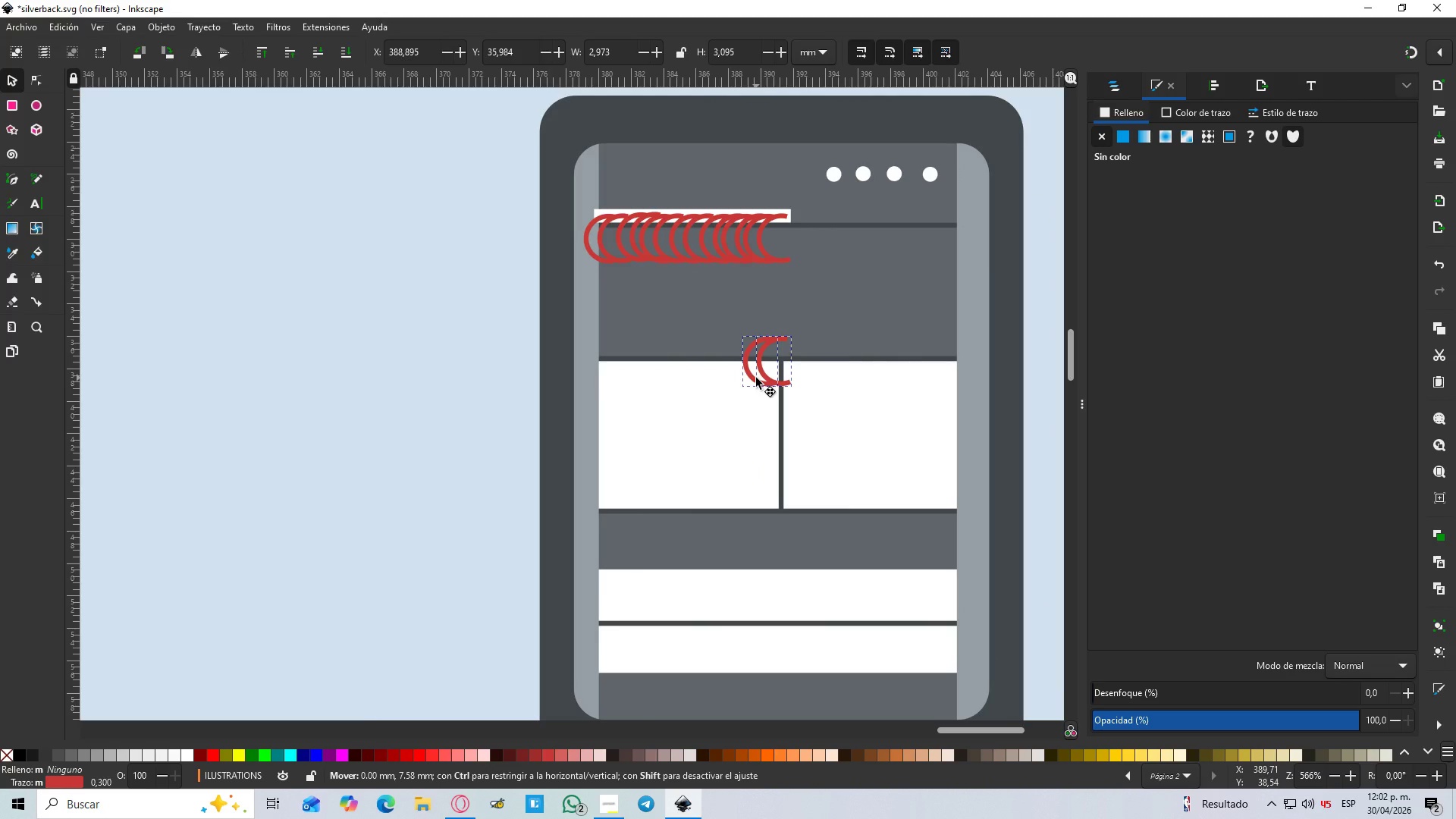 
key(Control+Space)
 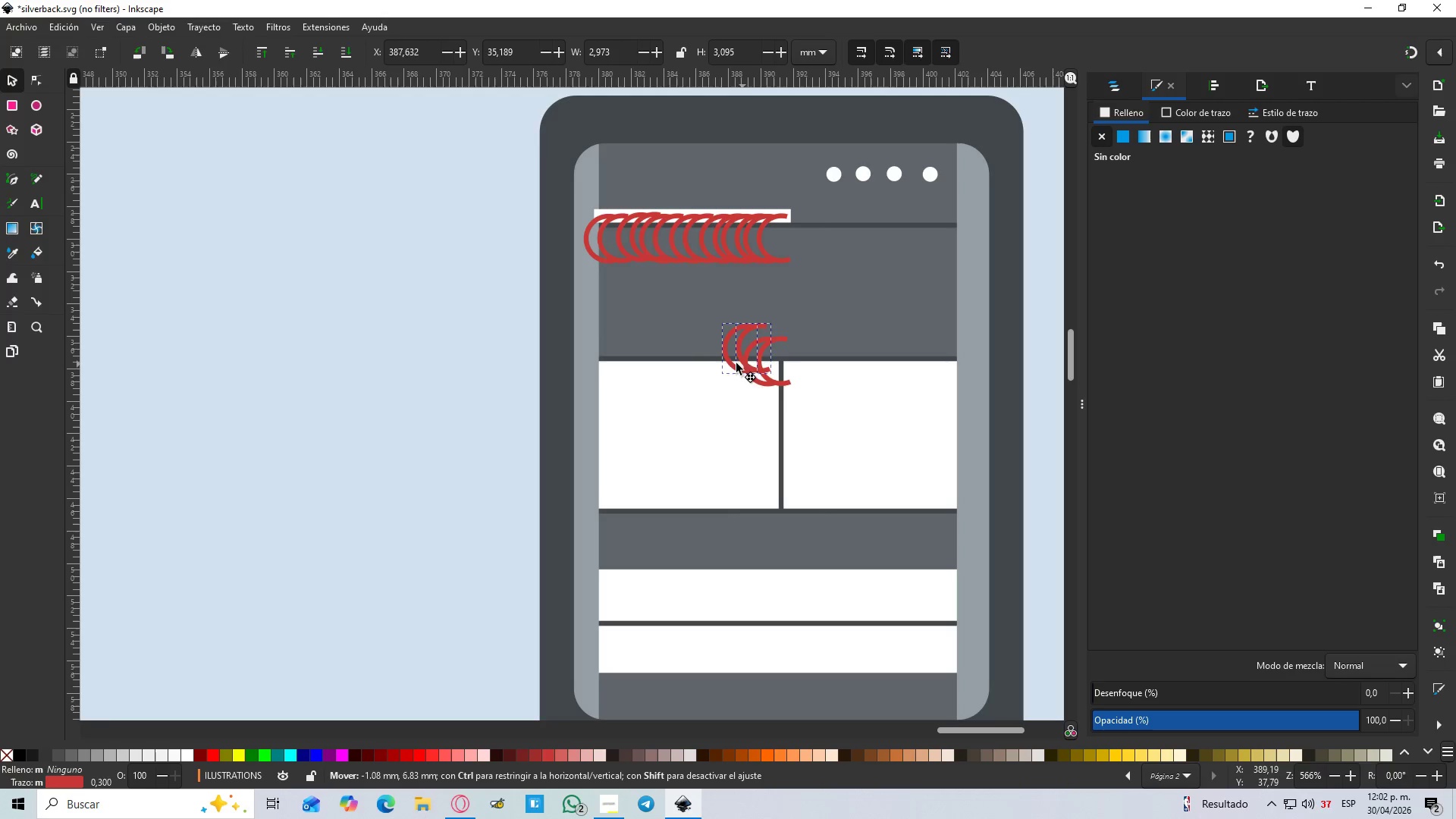 
hold_key(key=ControlLeft, duration=0.58)
 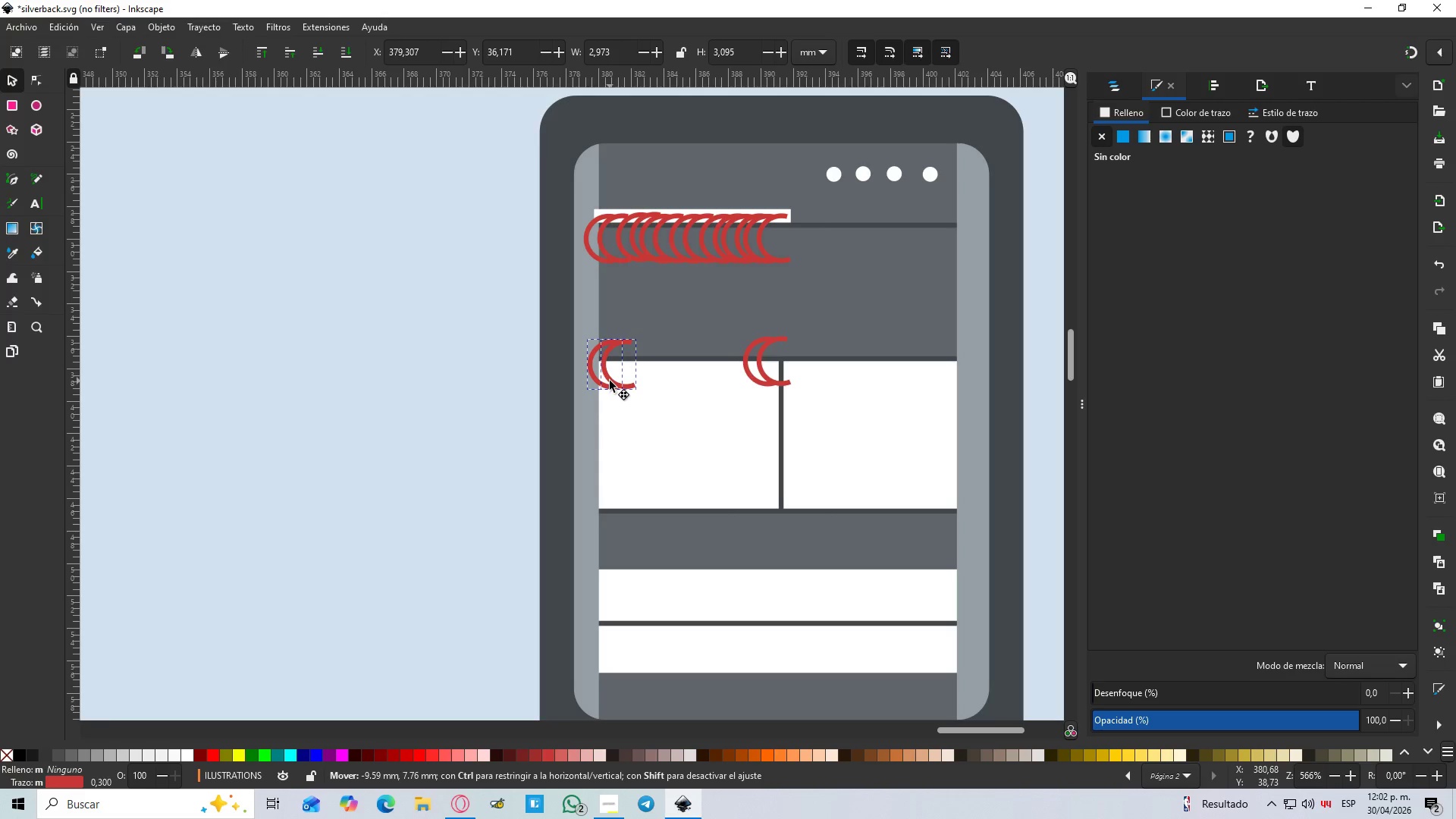 
hold_key(key=ControlLeft, duration=1.25)
 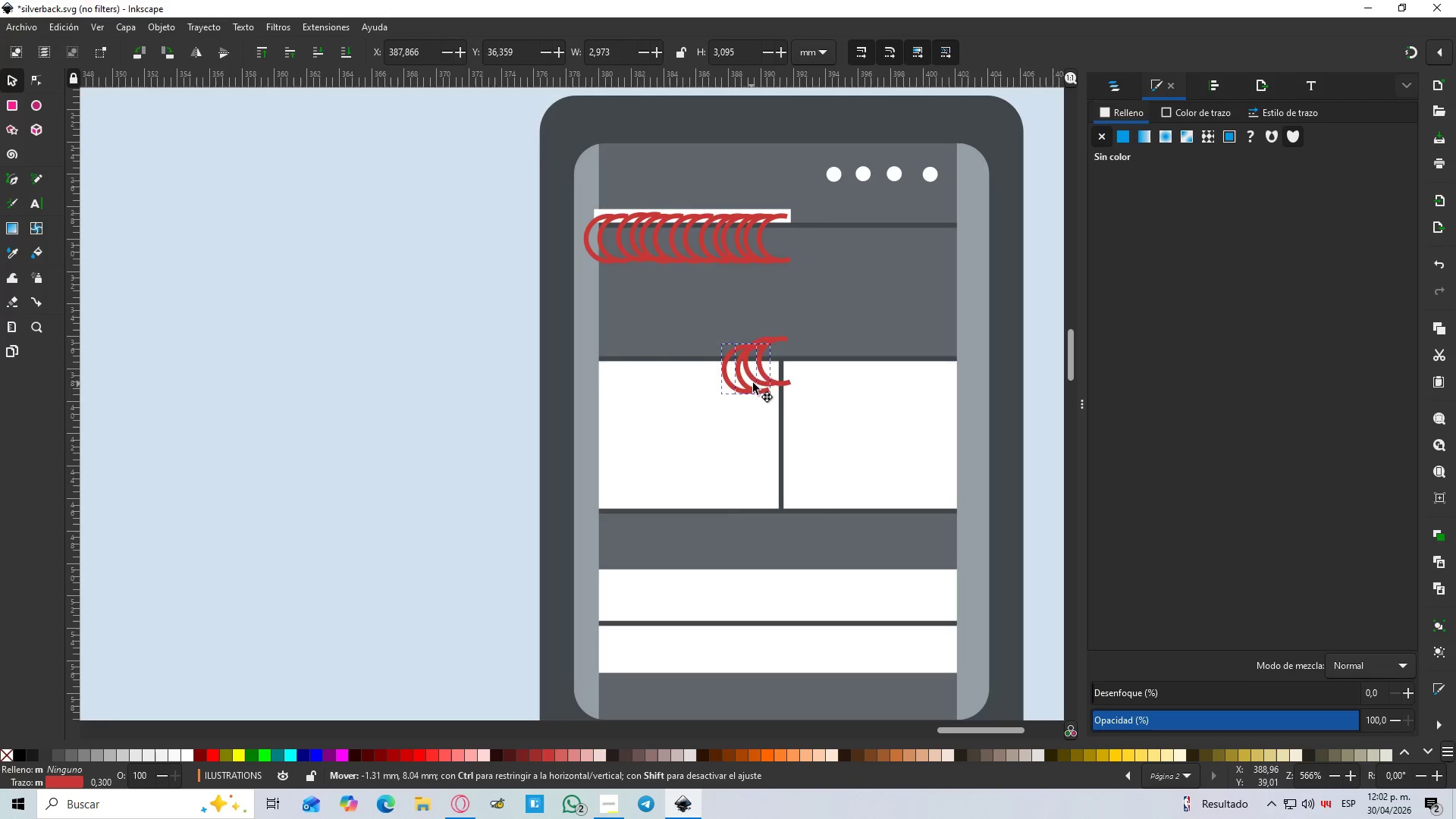 
hold_key(key=ControlLeft, duration=0.78)
 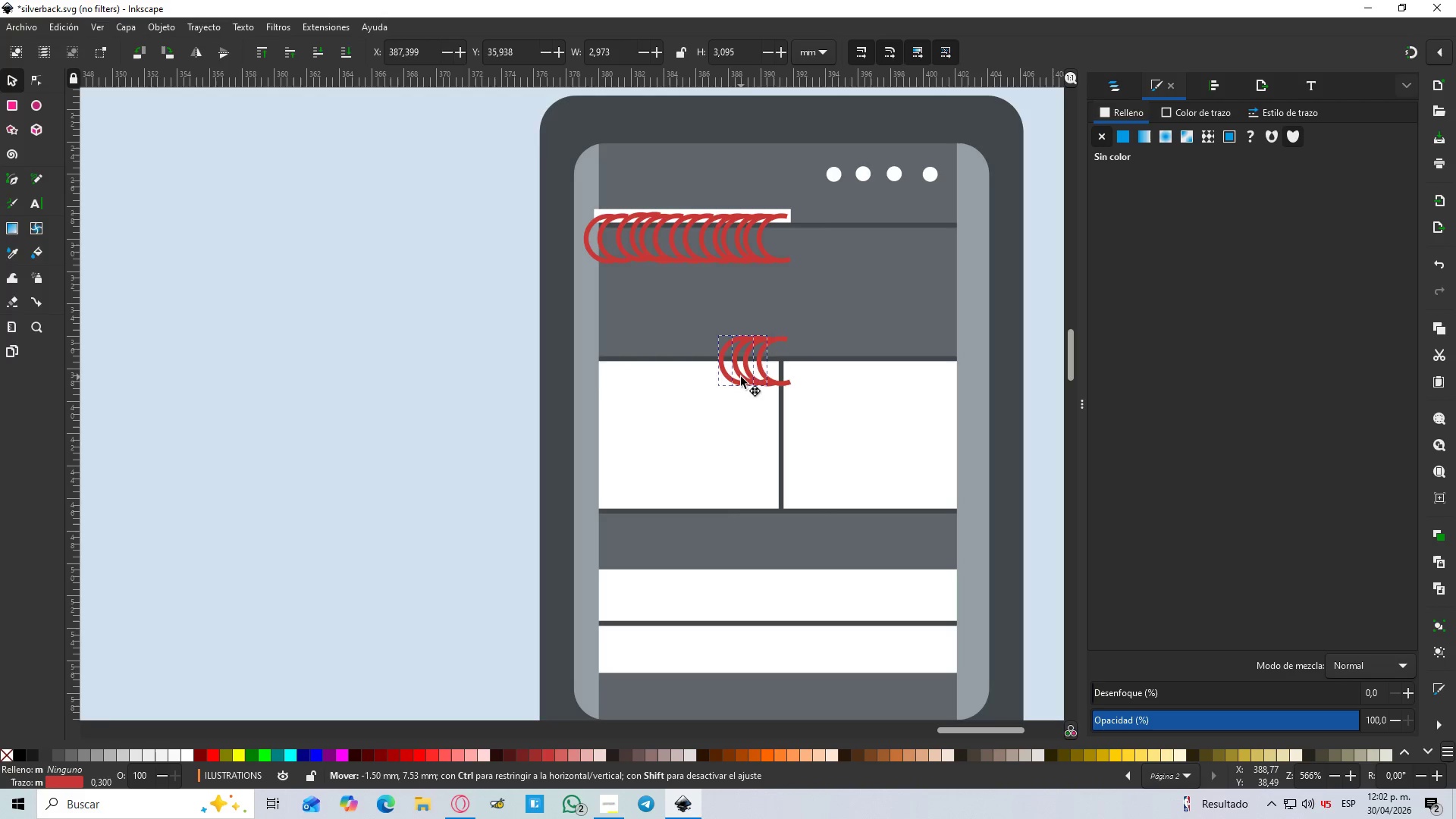 
hold_key(key=ControlLeft, duration=1.5)
 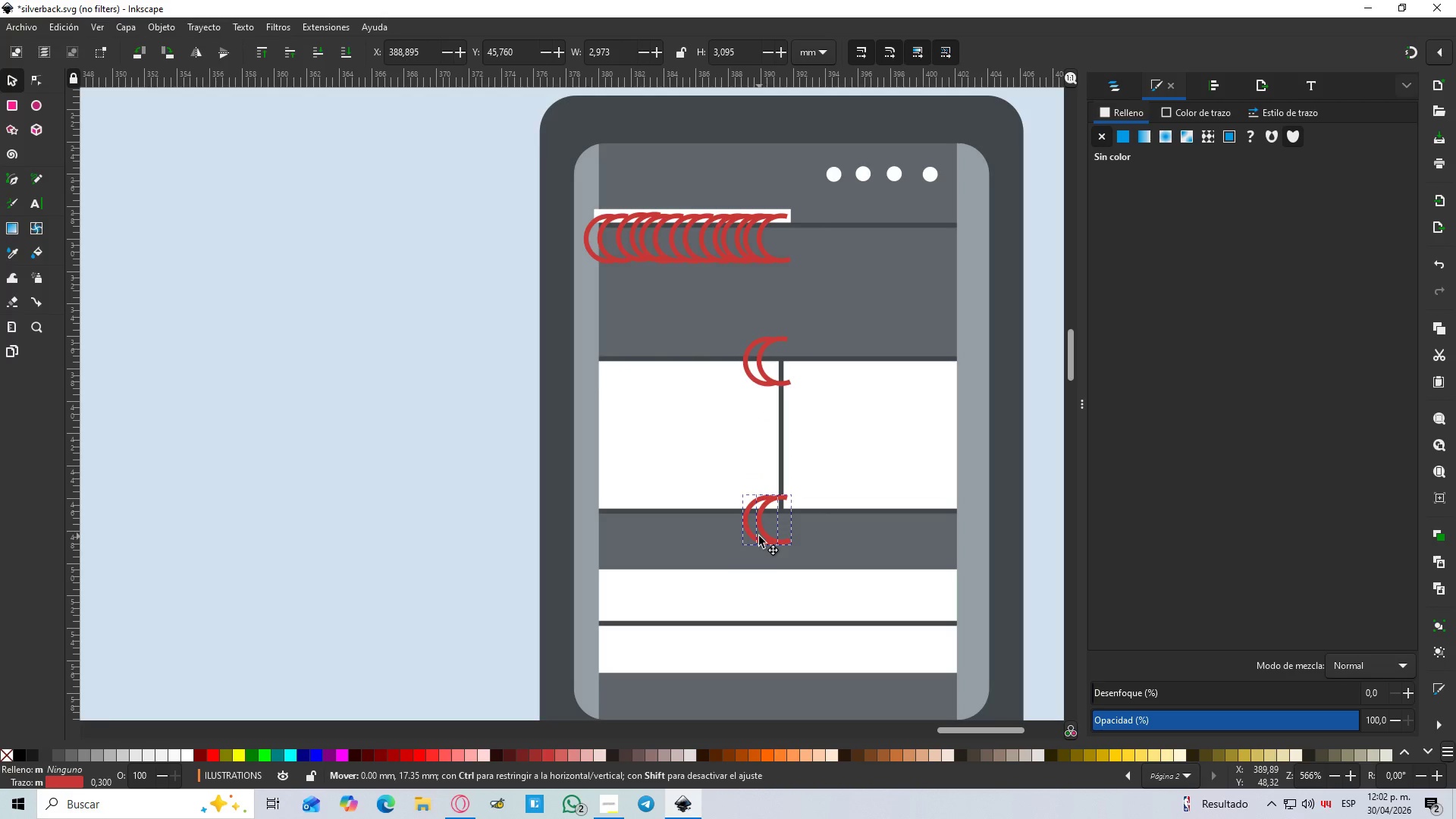 
key(Control+Space)
 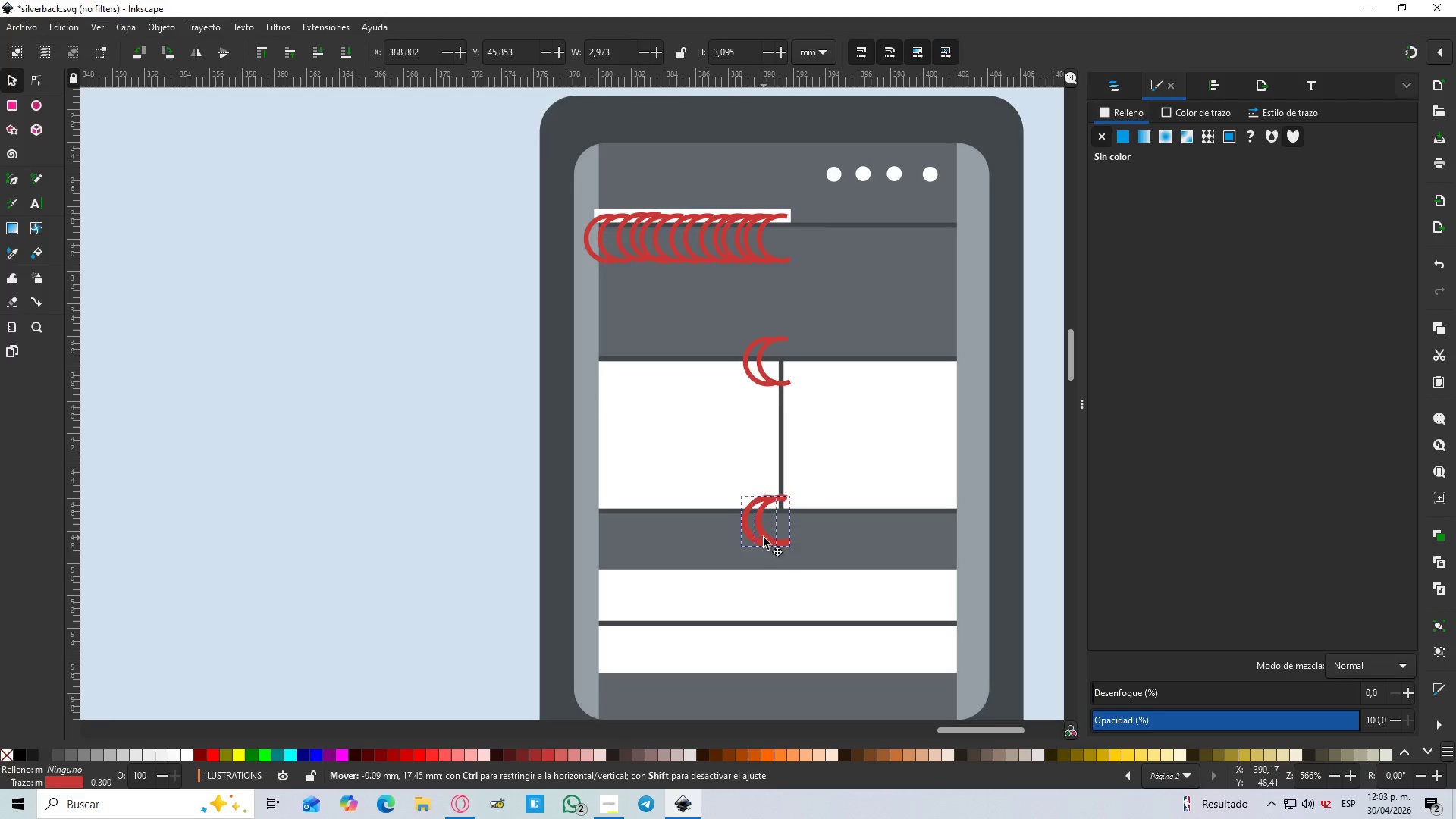 
hold_key(key=ControlLeft, duration=1.5)
 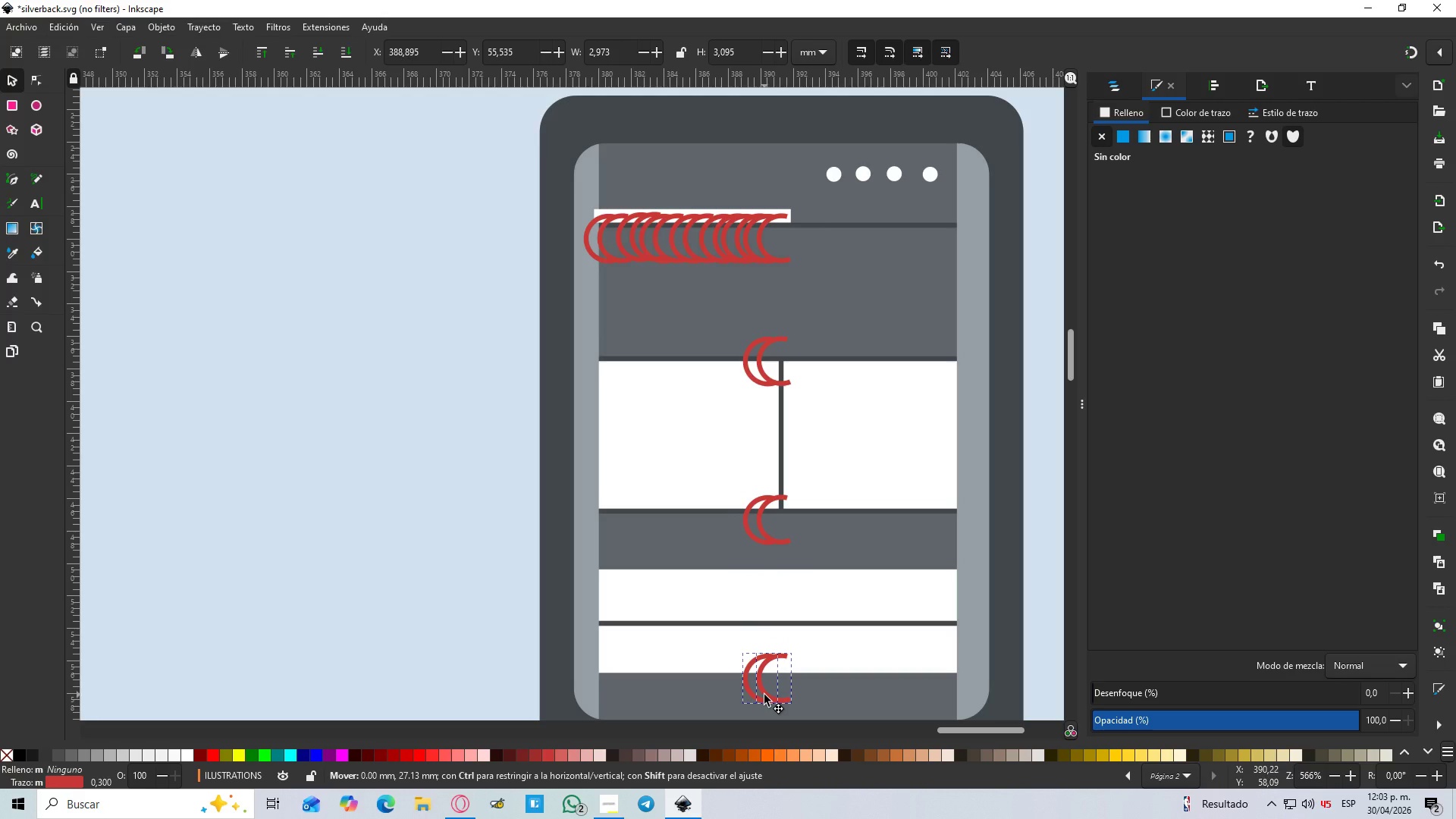 
hold_key(key=ControlLeft, duration=0.88)
 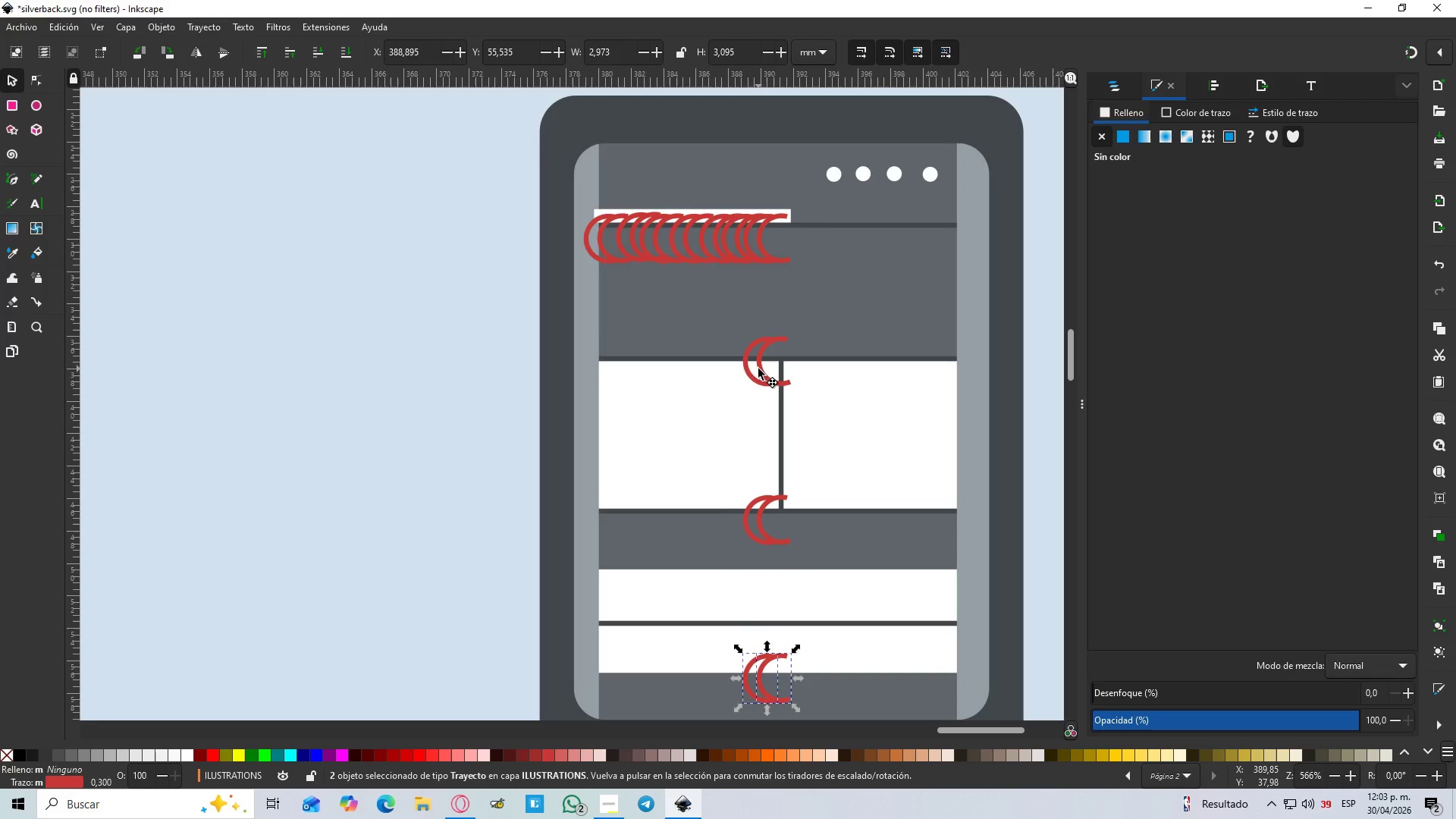 
hold_key(key=ControlLeft, duration=1.08)
 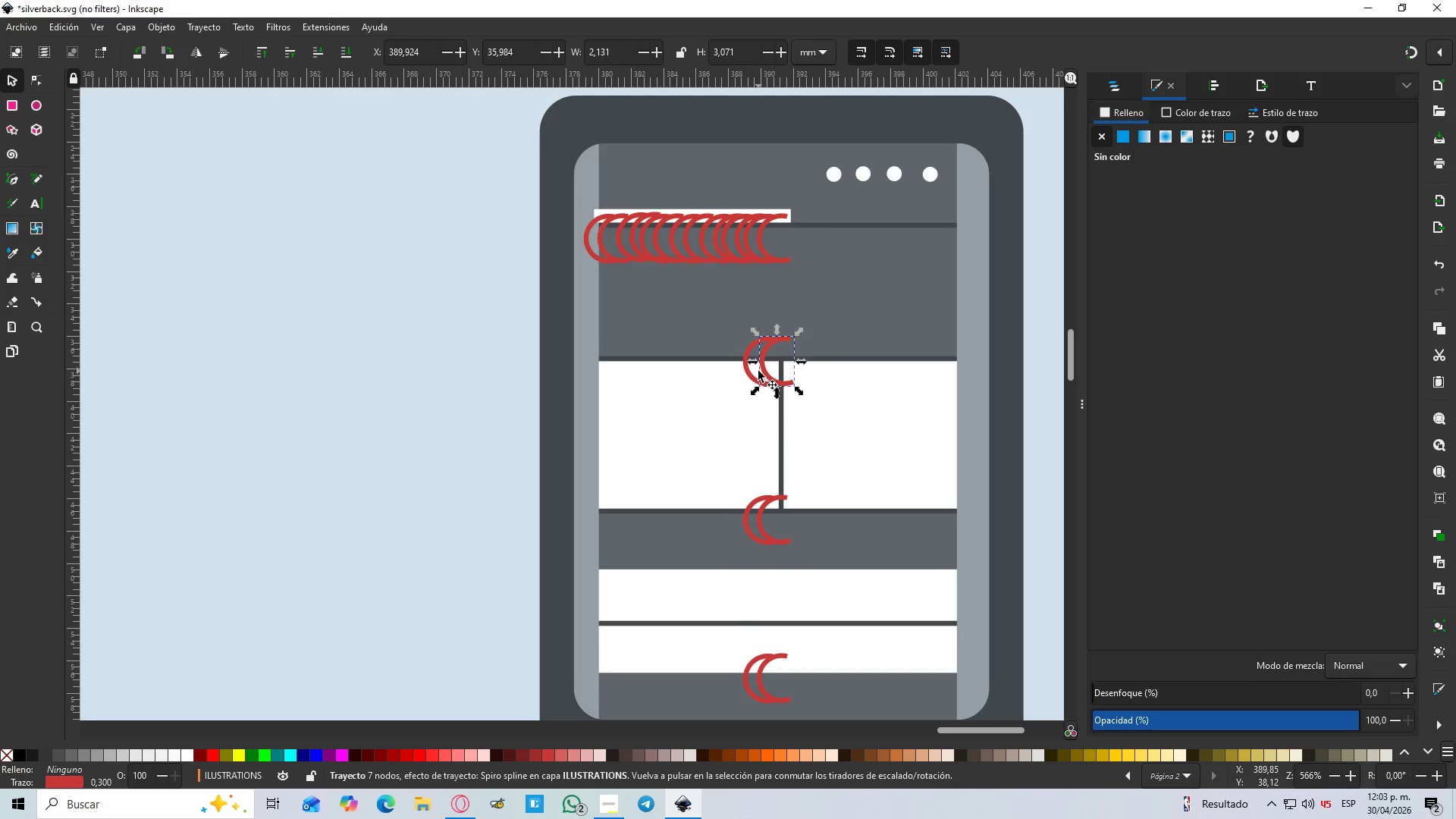 
key(Control+Z)
 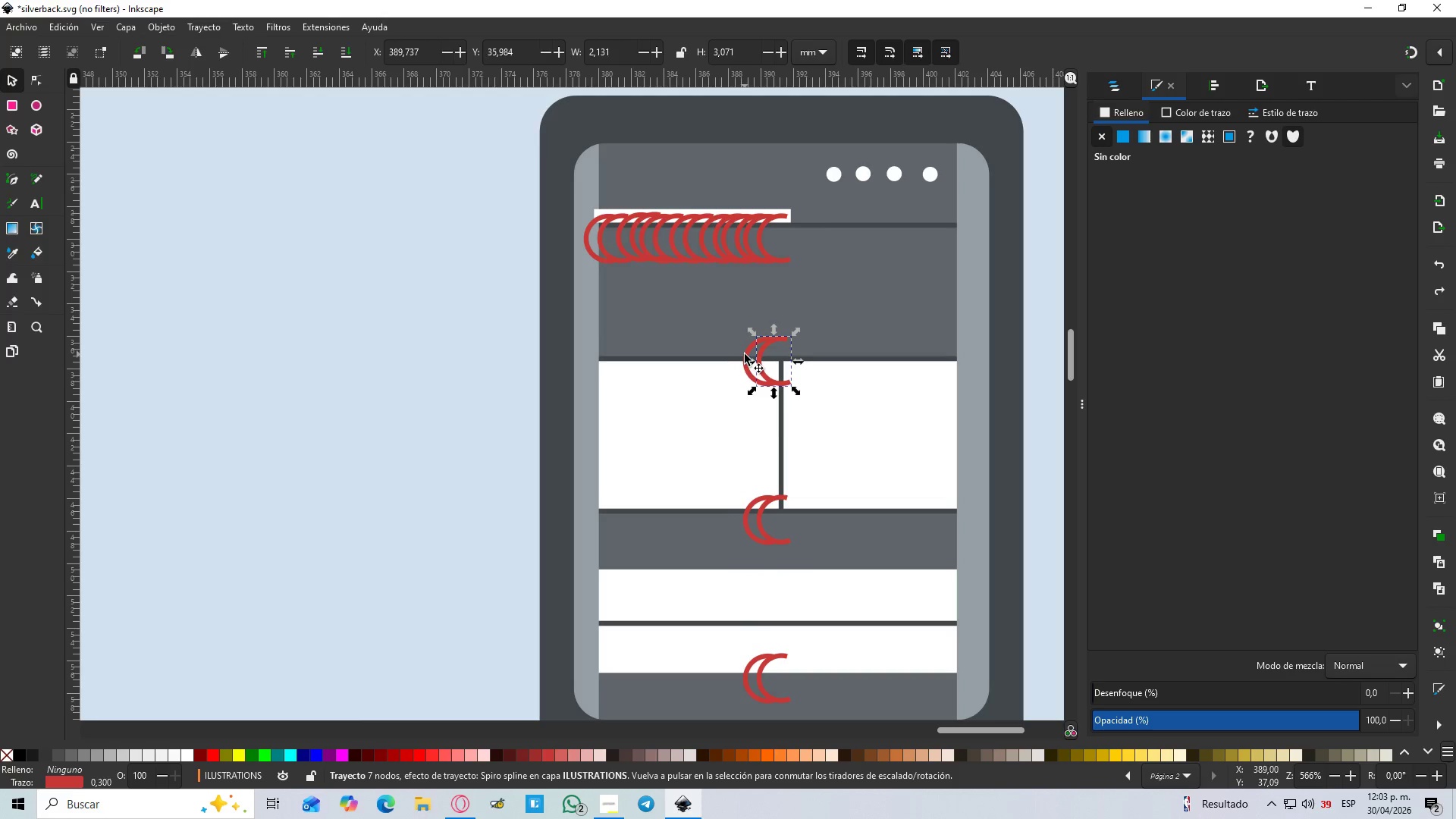 
hold_key(key=ShiftLeft, duration=0.59)
left_click([746, 354])
 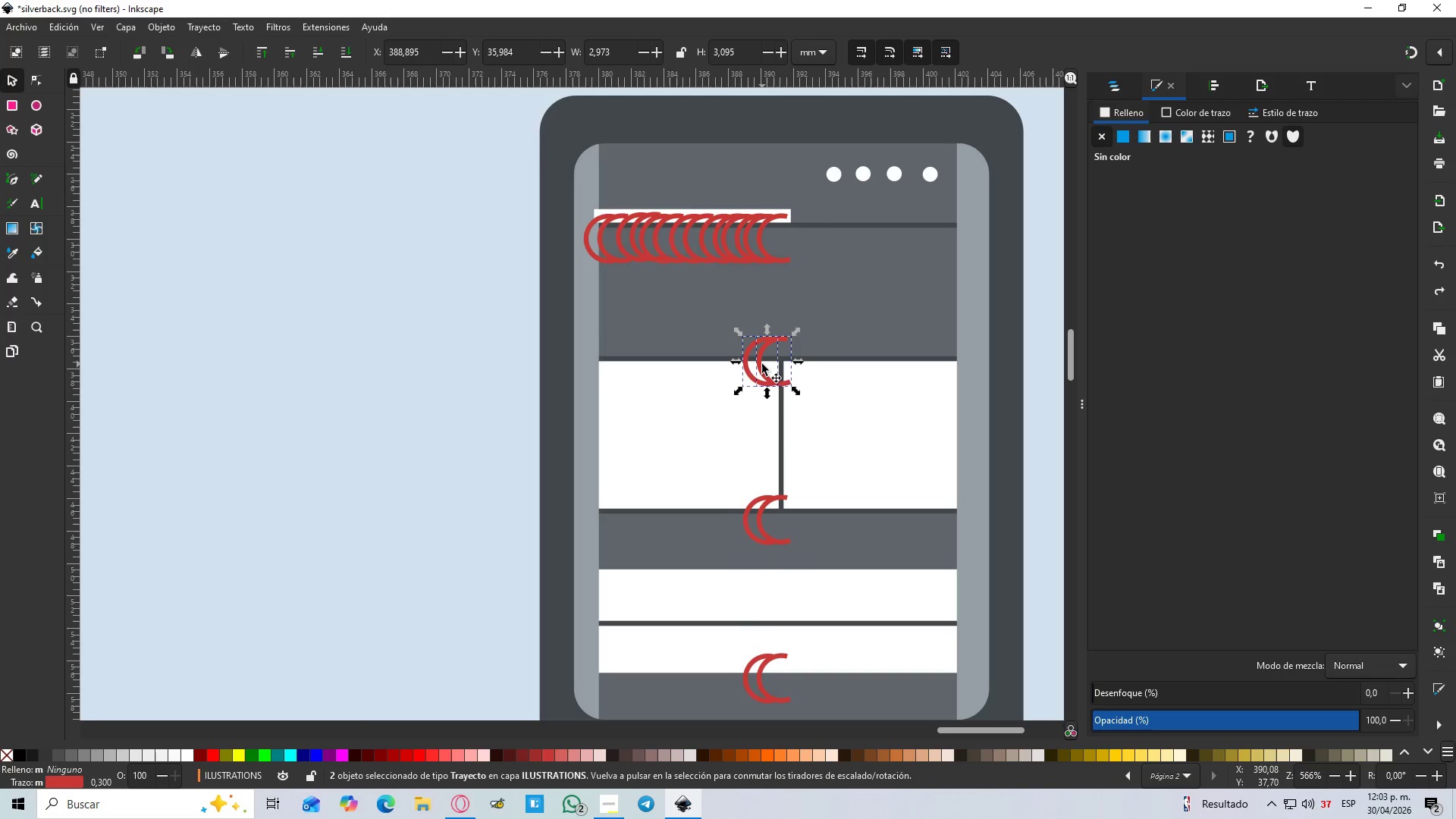 
left_click_drag(start_coordinate=[762, 364], to_coordinate=[724, 362])
 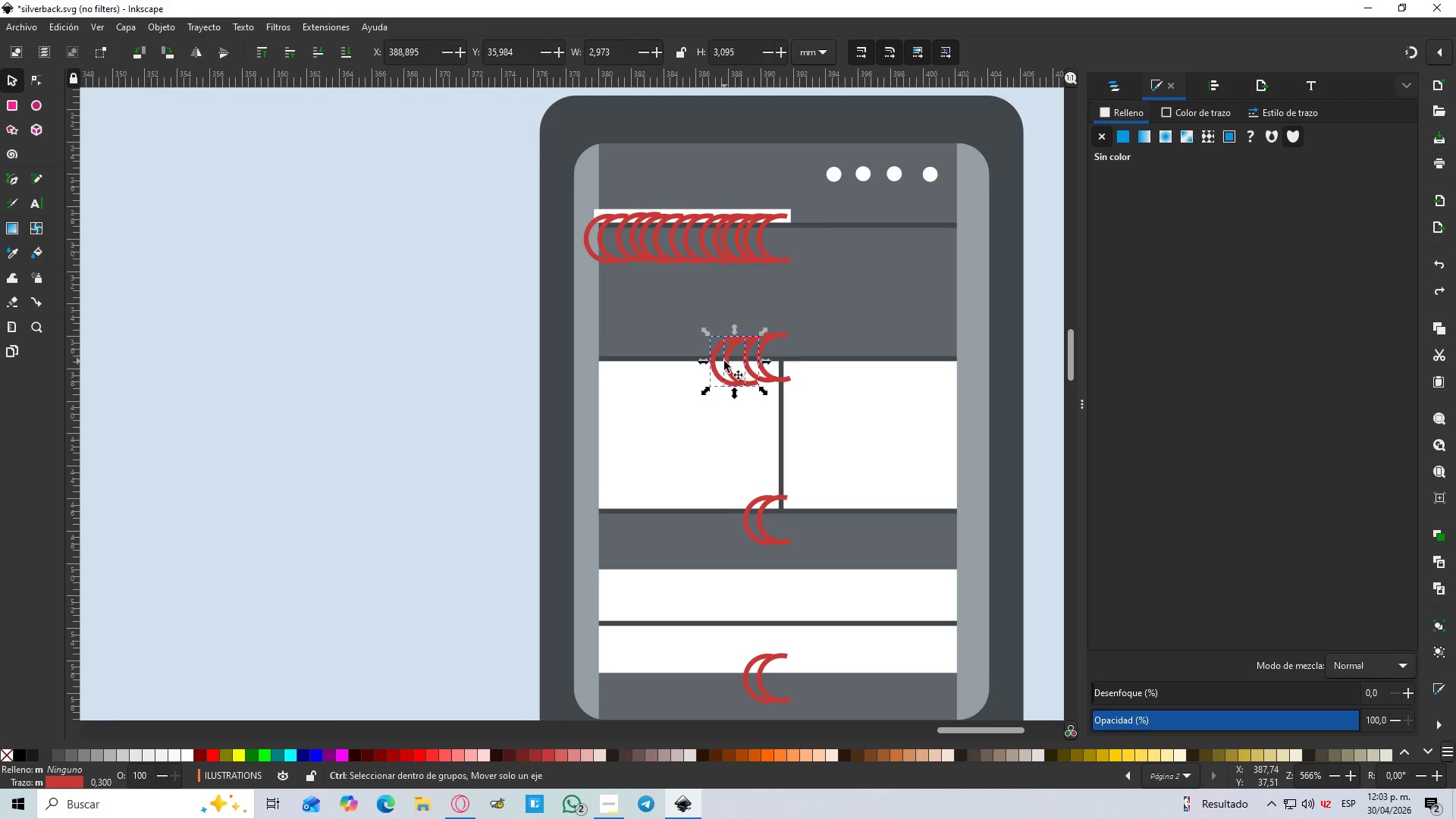 
hold_key(key=ControlLeft, duration=1.5)
 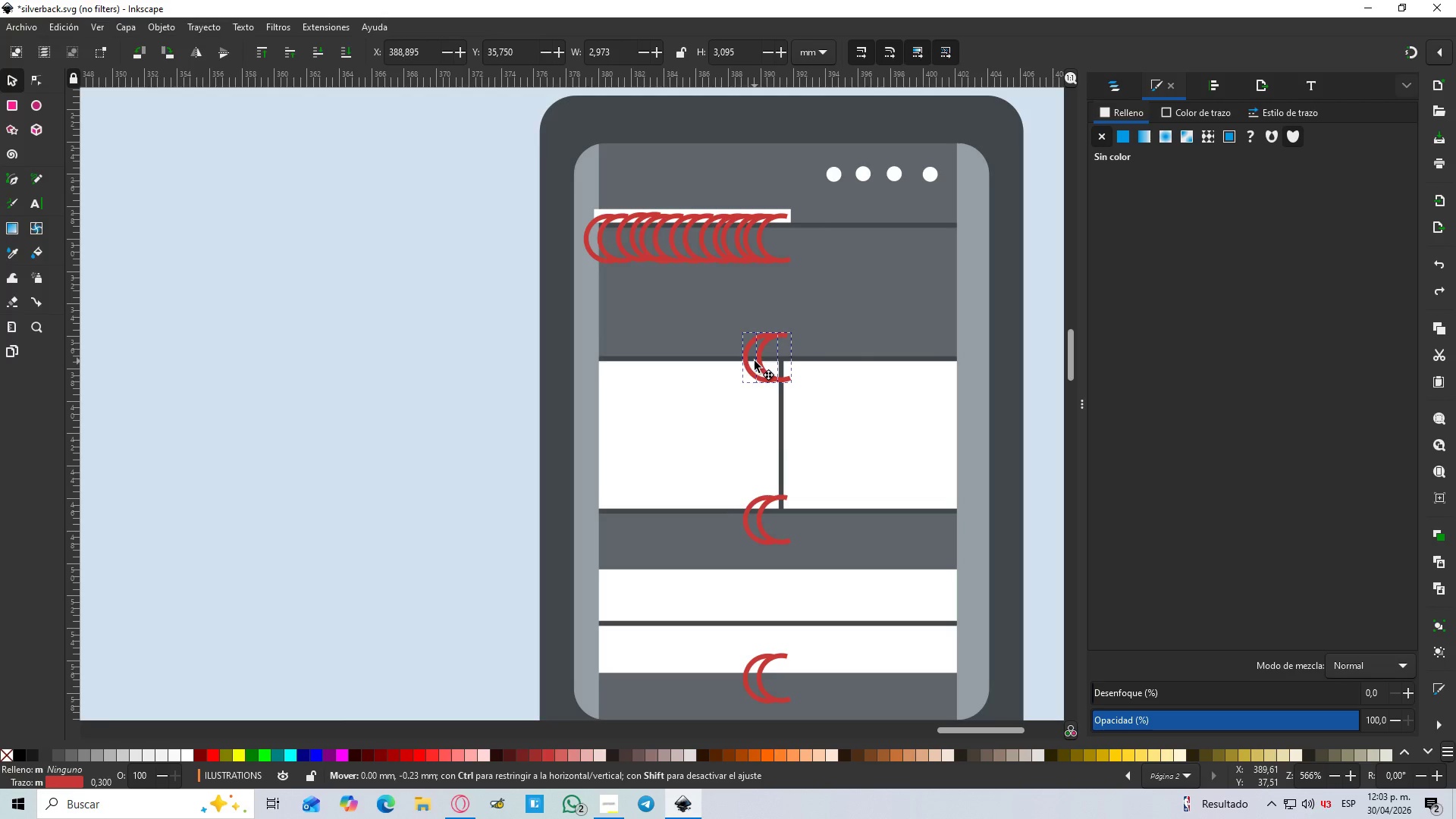 
key(Control+Space)
 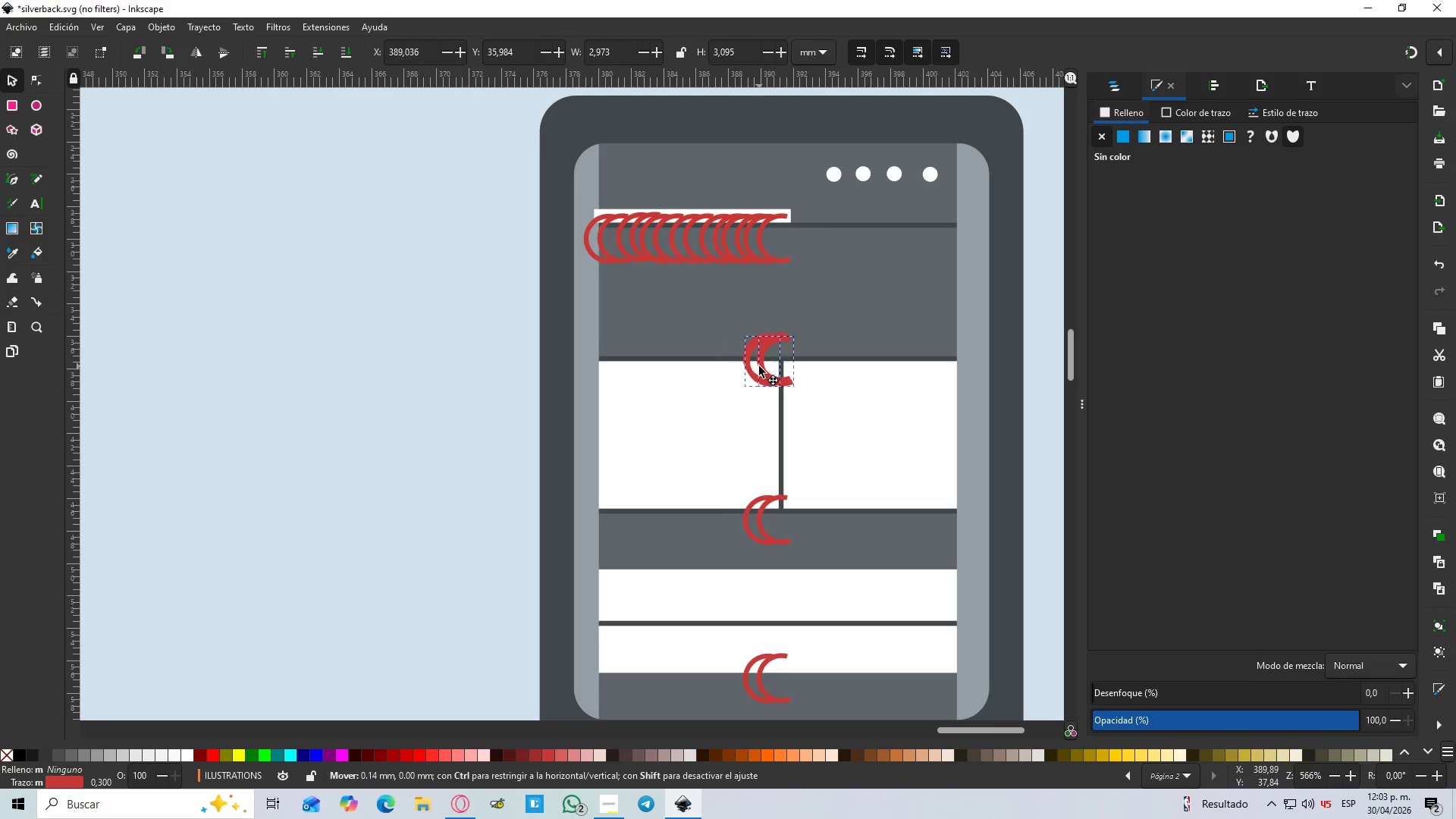 
key(Control+Z)
 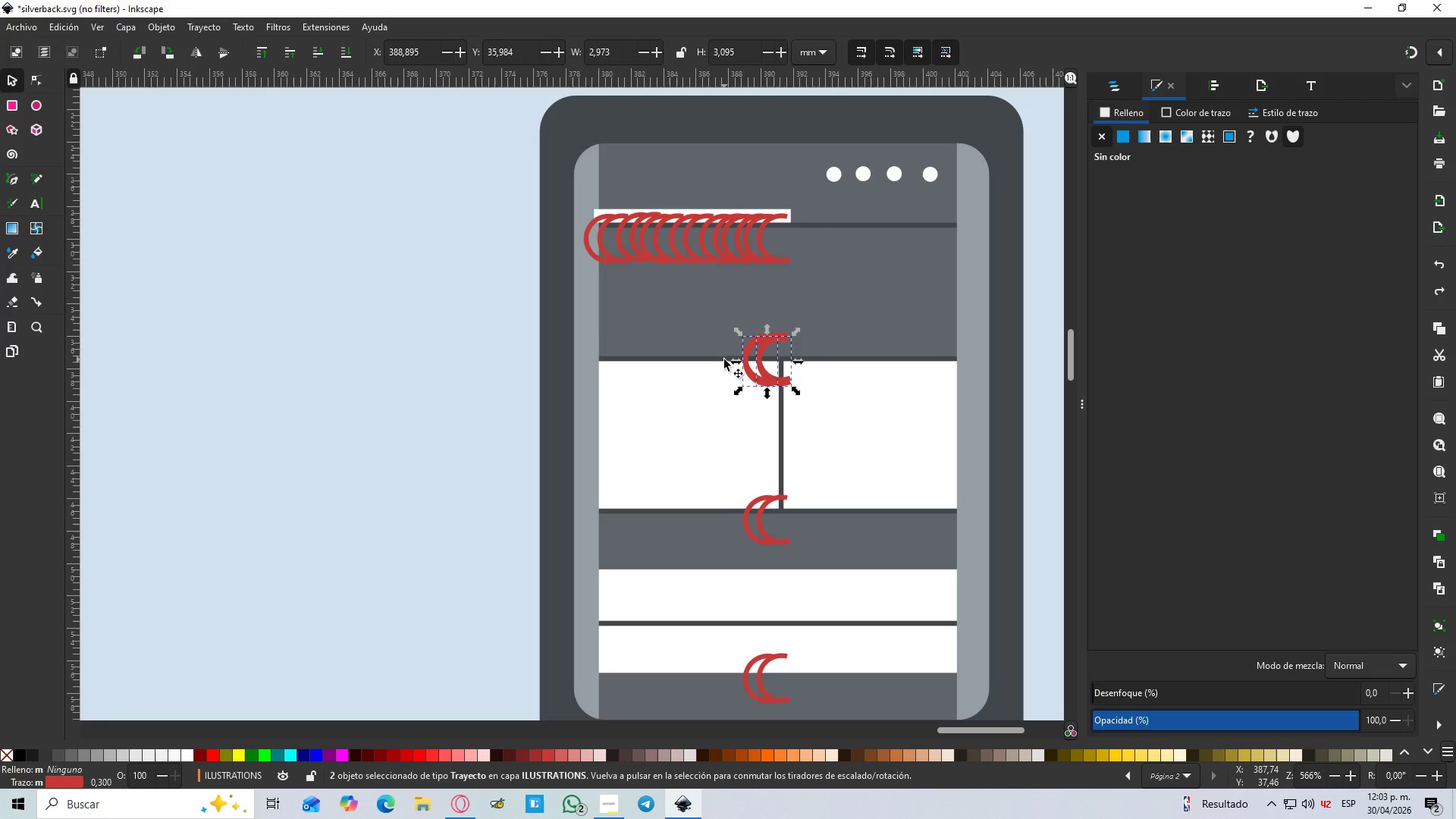 
key(Control+Z)
 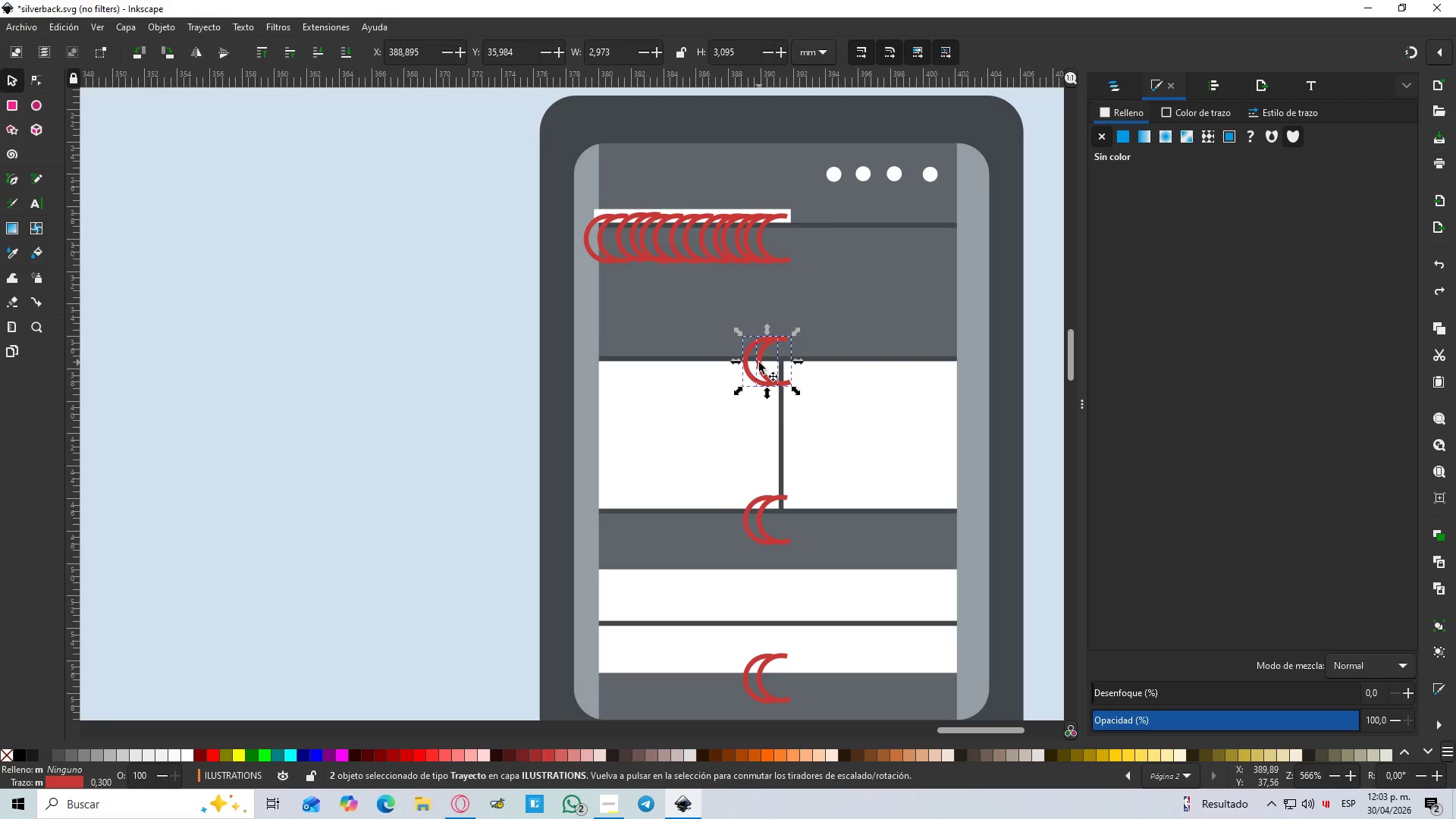 
left_click_drag(start_coordinate=[759, 362], to_coordinate=[795, 362])
 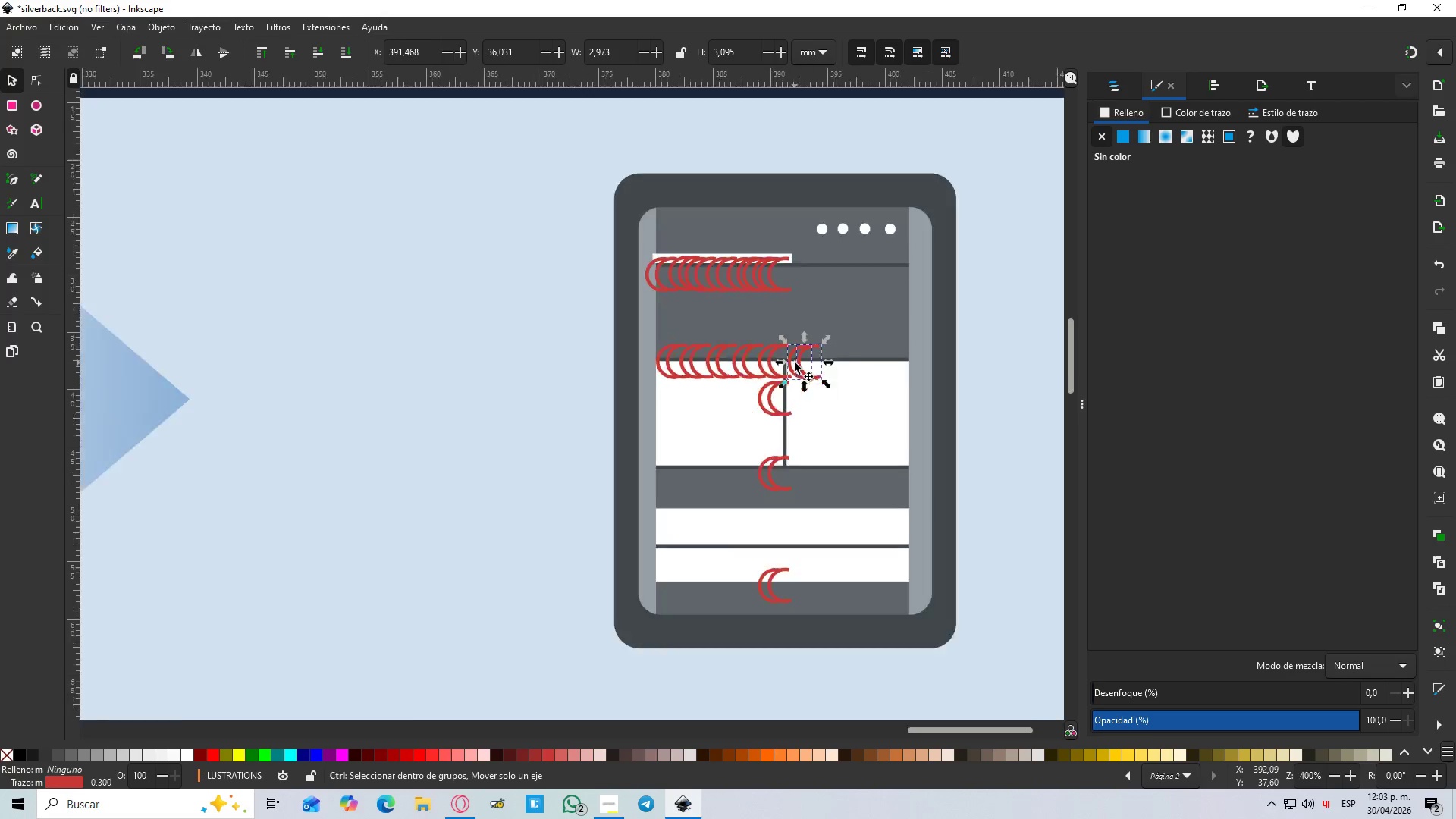 
hold_key(key=ControlLeft, duration=0.41)
 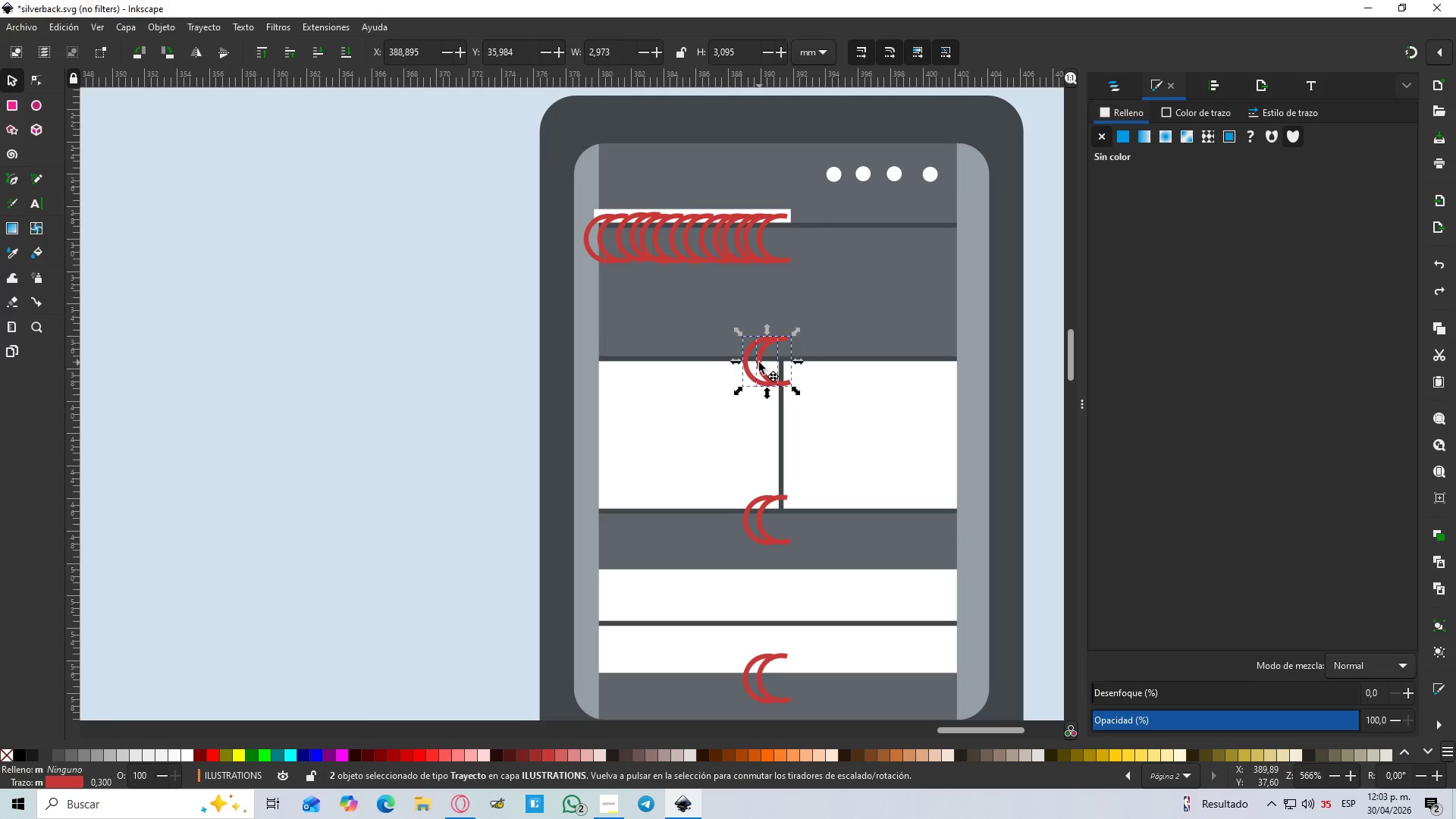 
key(Space)
 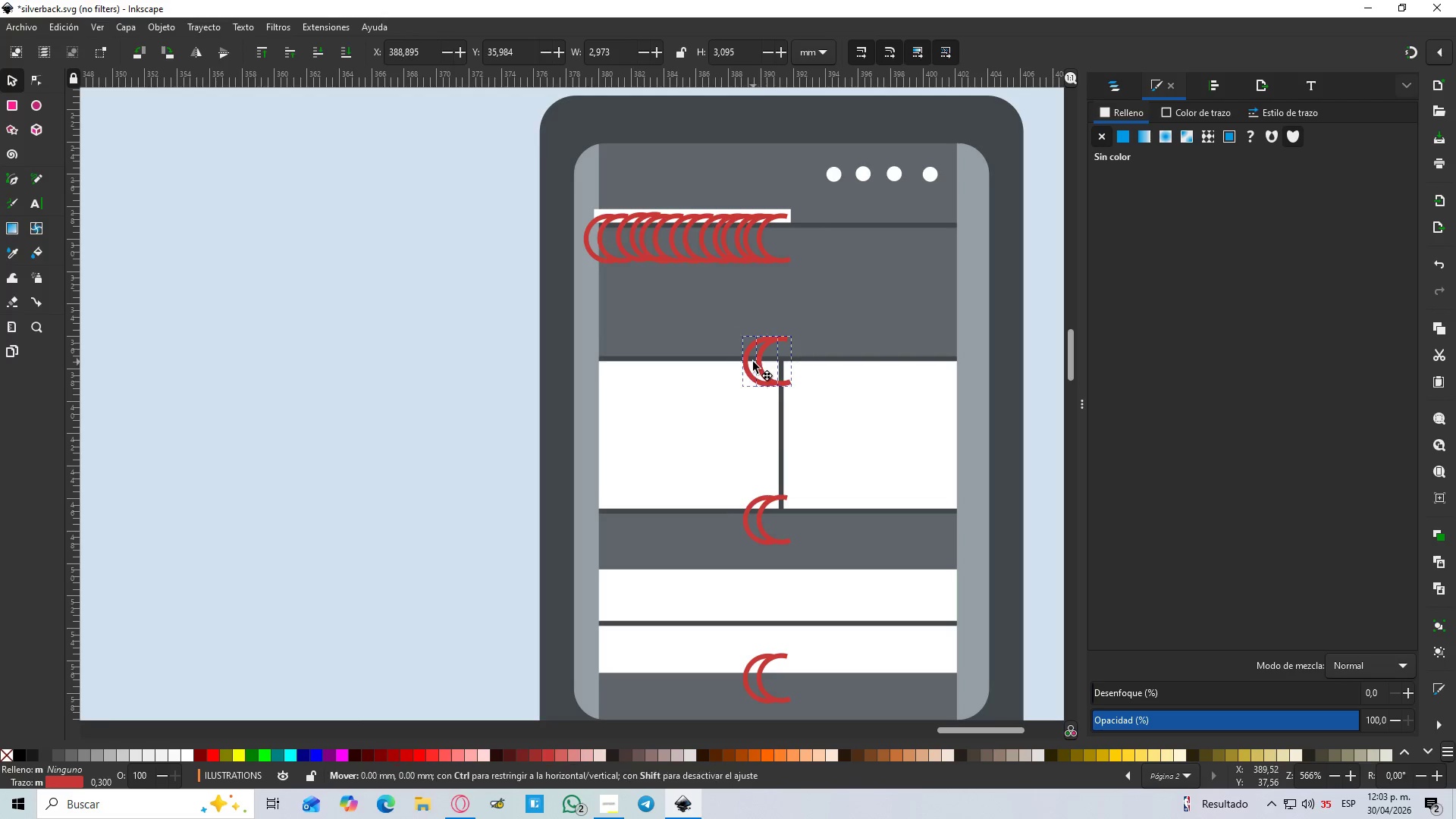 
key(Control+Space)
 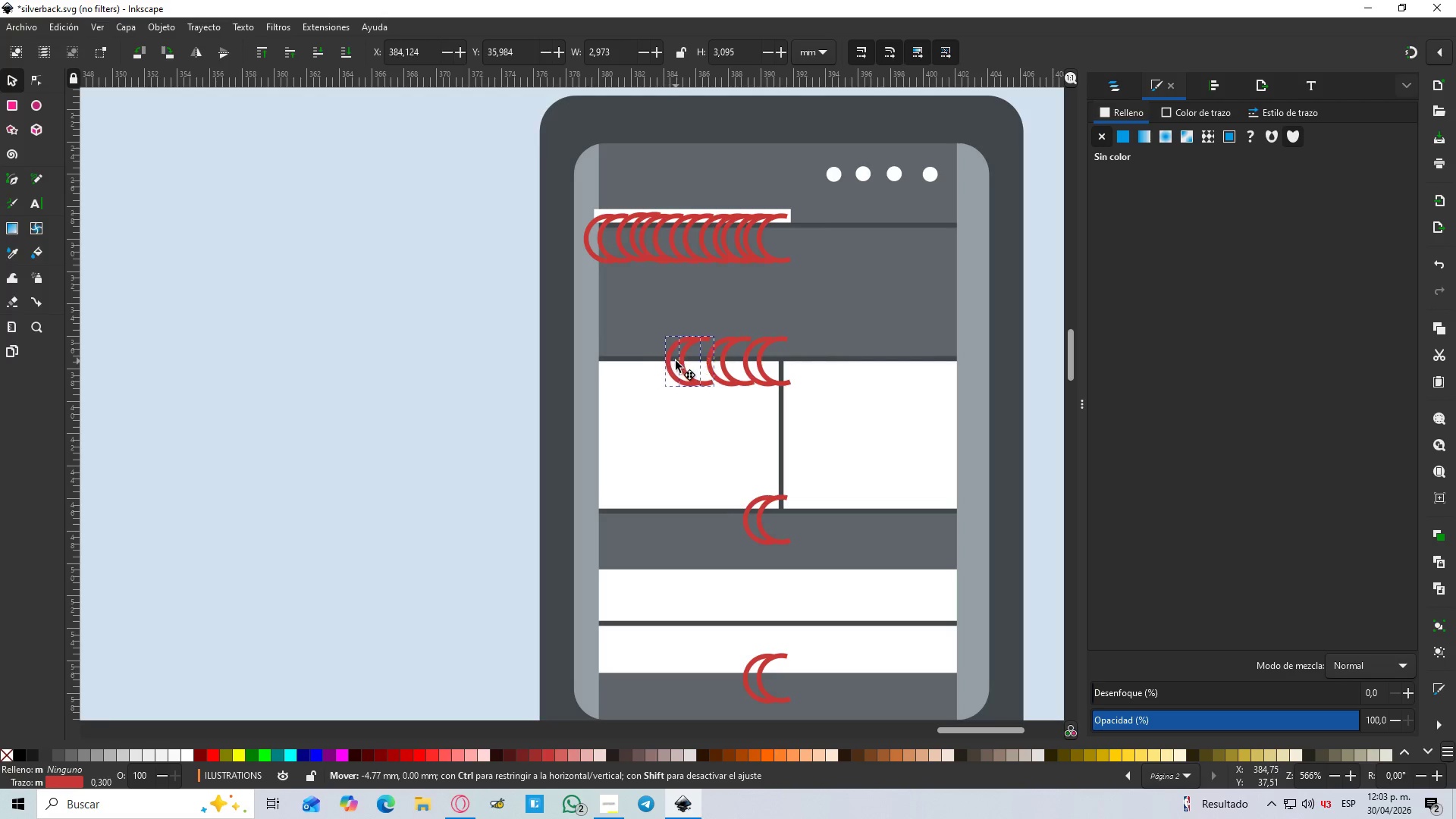 
key(Control+Space)
 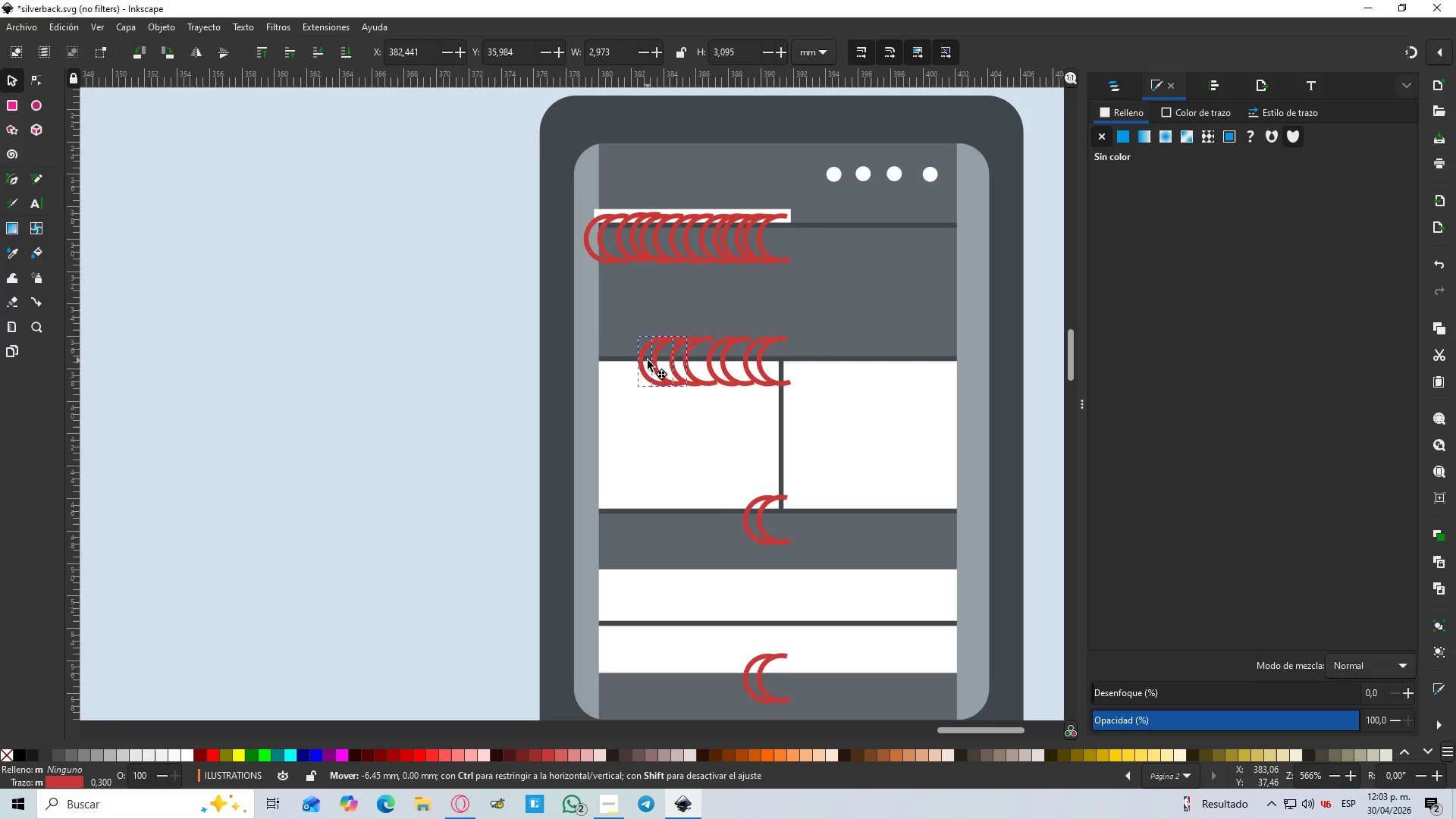 
key(Control+Space)
 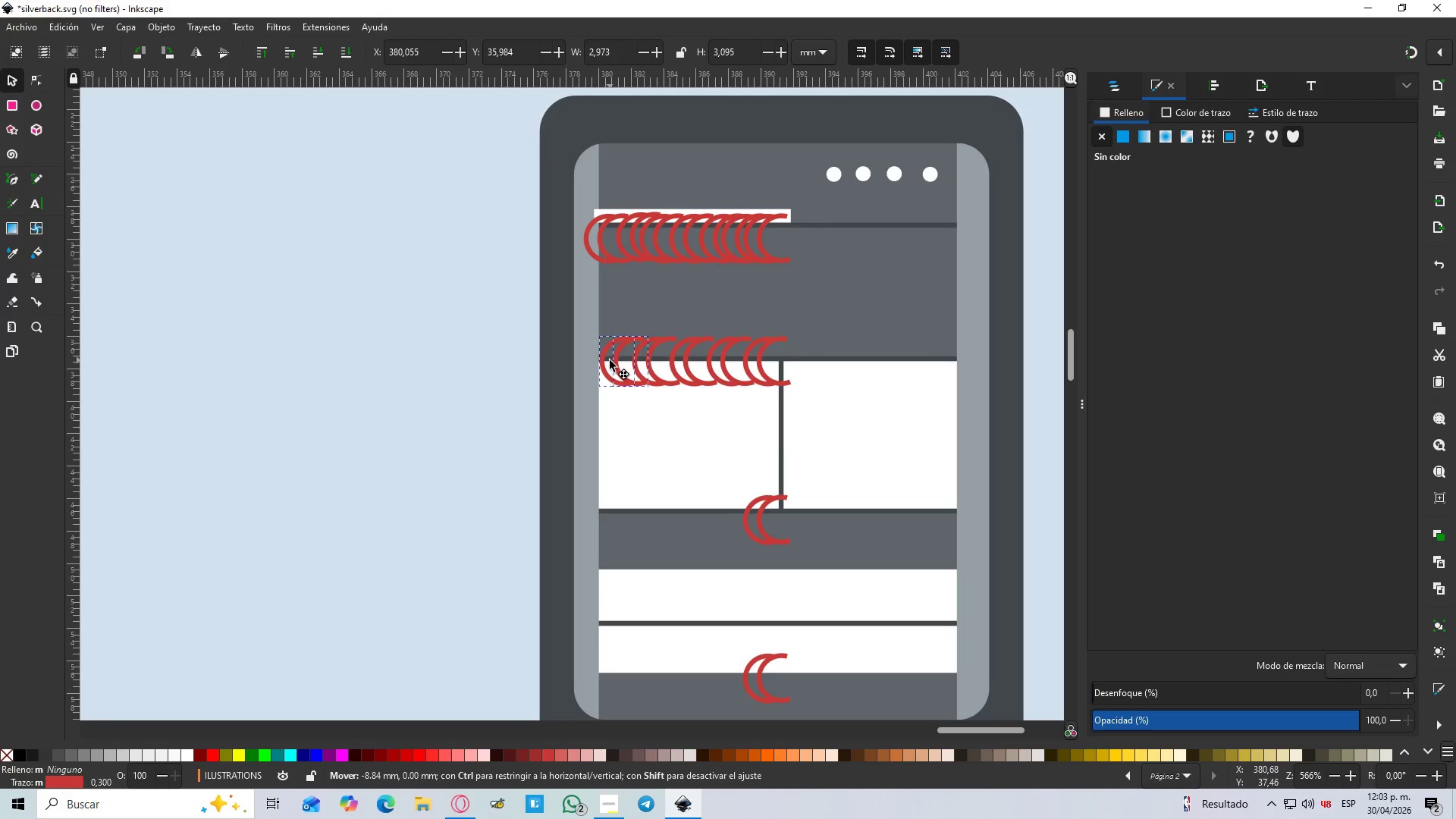 
key(Control+Space)
 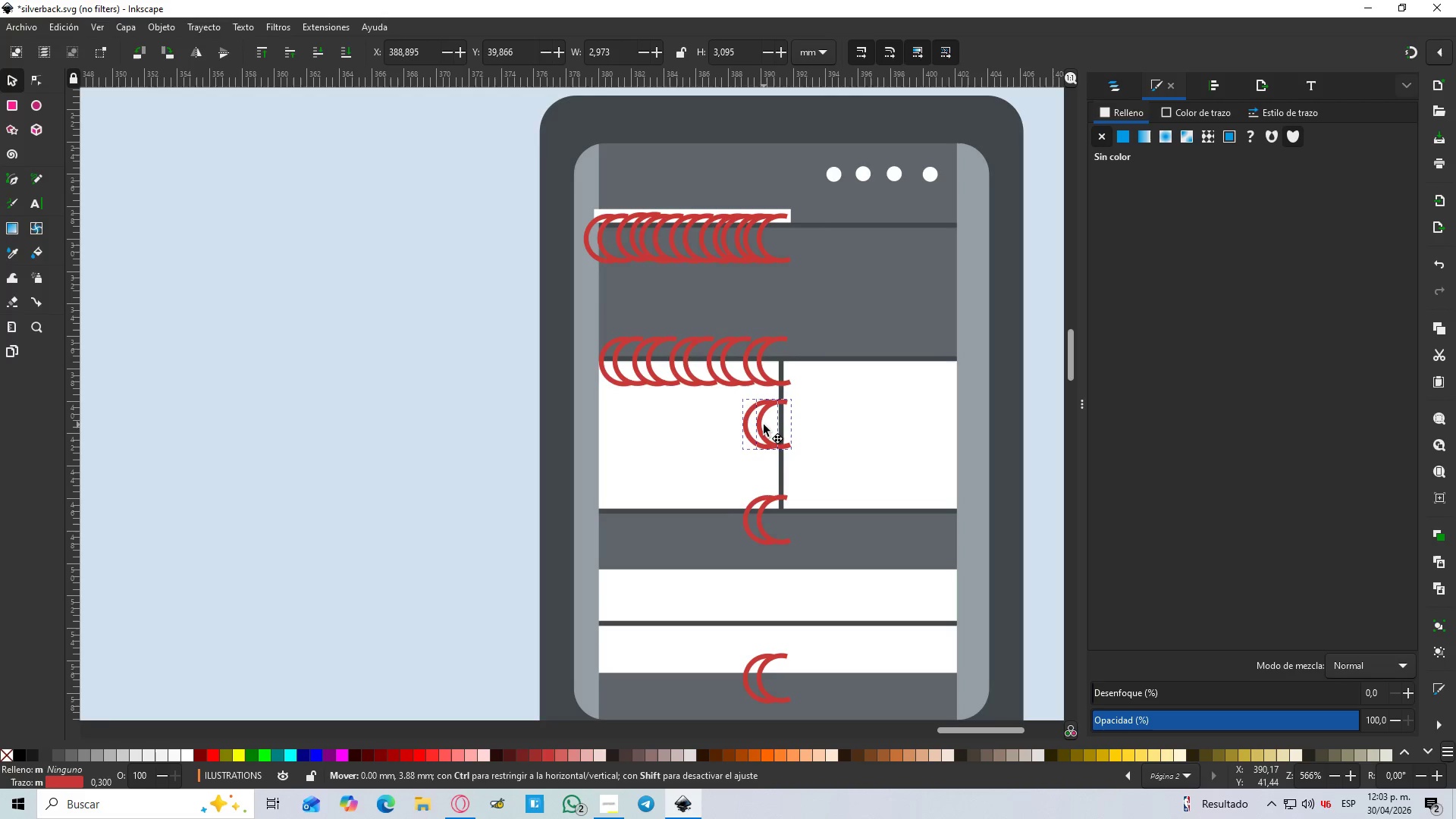 
key(Control+Space)
 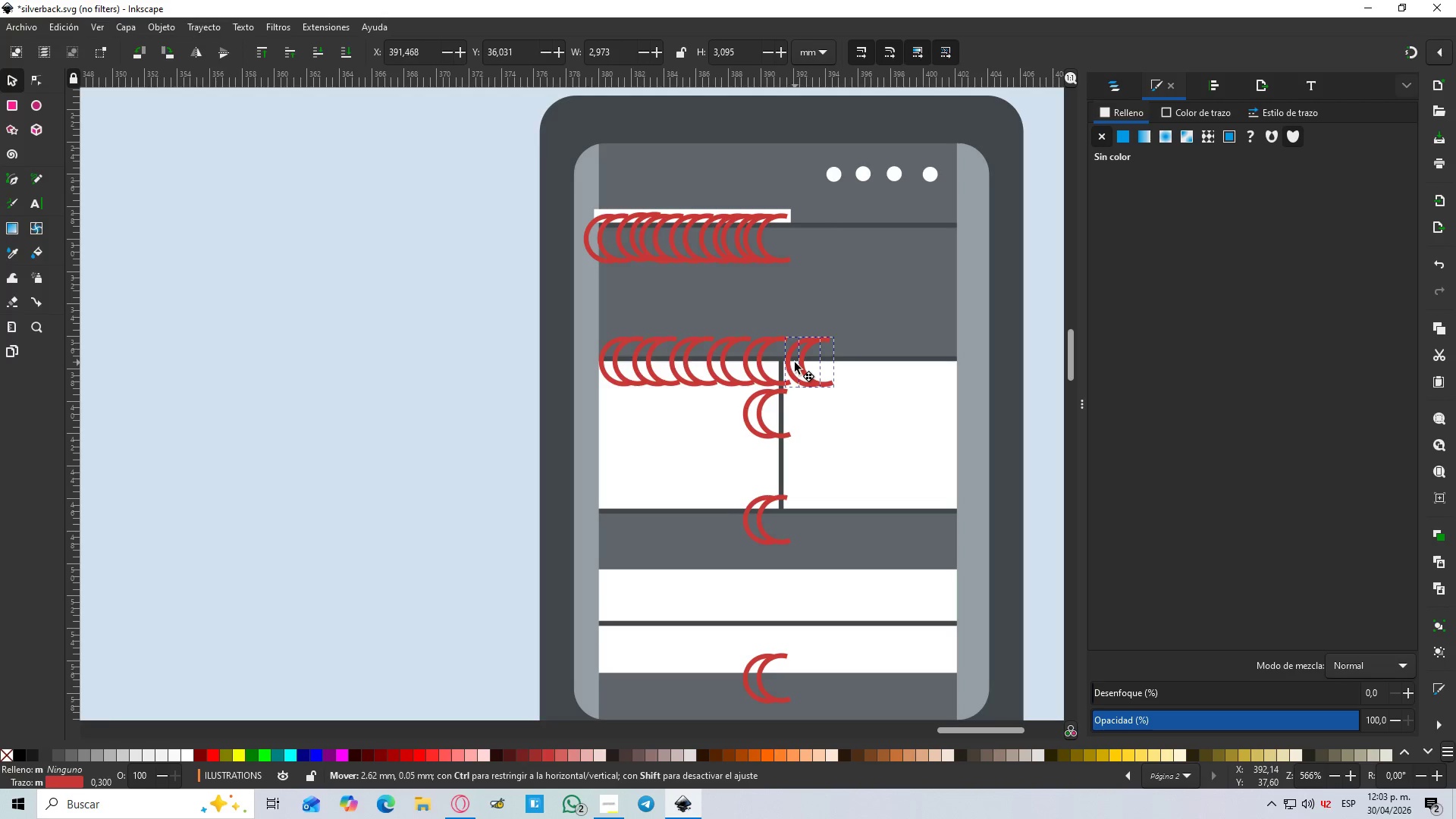 
hold_key(key=ControlLeft, duration=1.5)
scroll: coordinate [795, 362], scroll_direction: down, amount: 2.0
 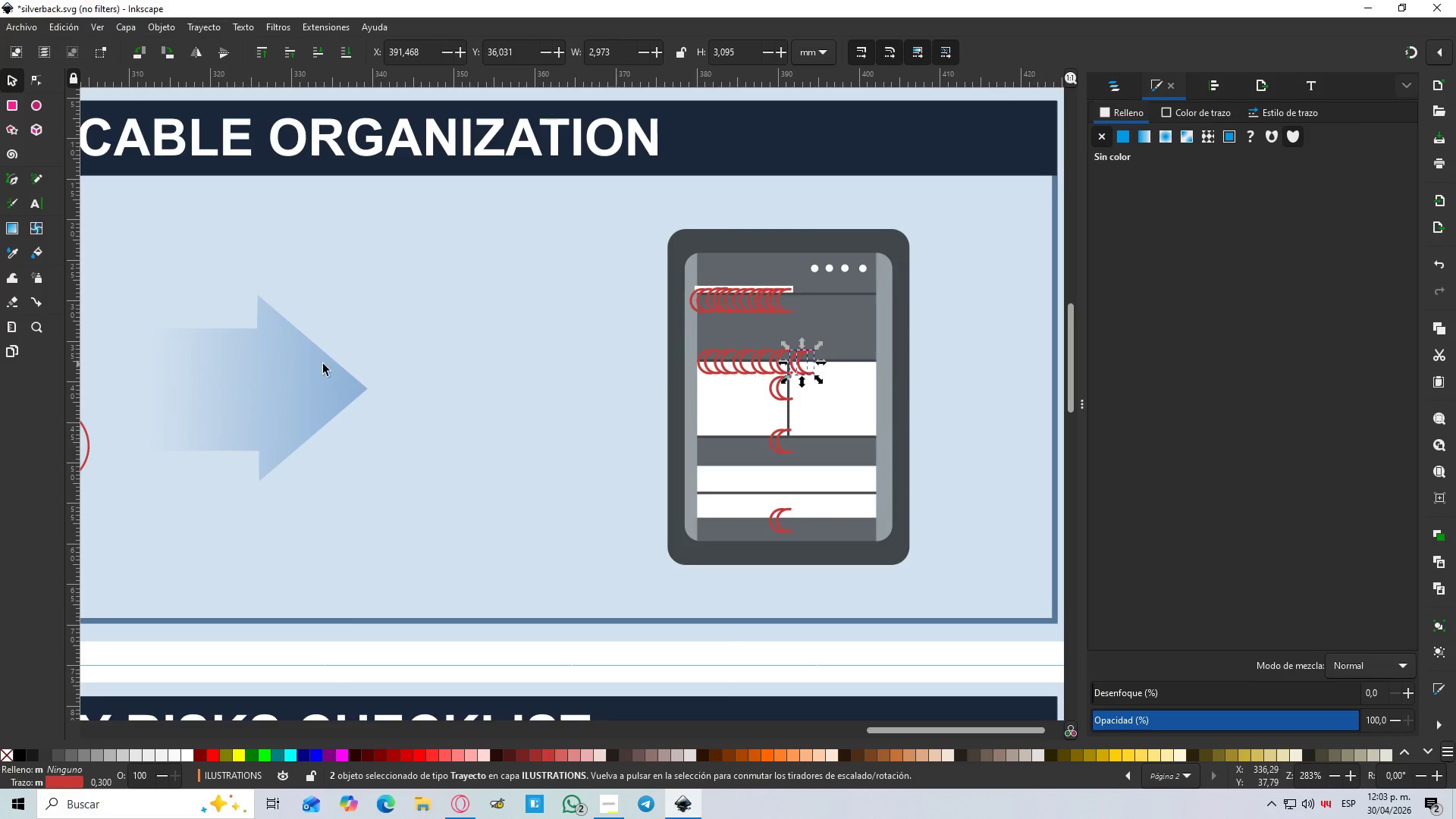 
hold_key(key=ControlLeft, duration=0.56)
 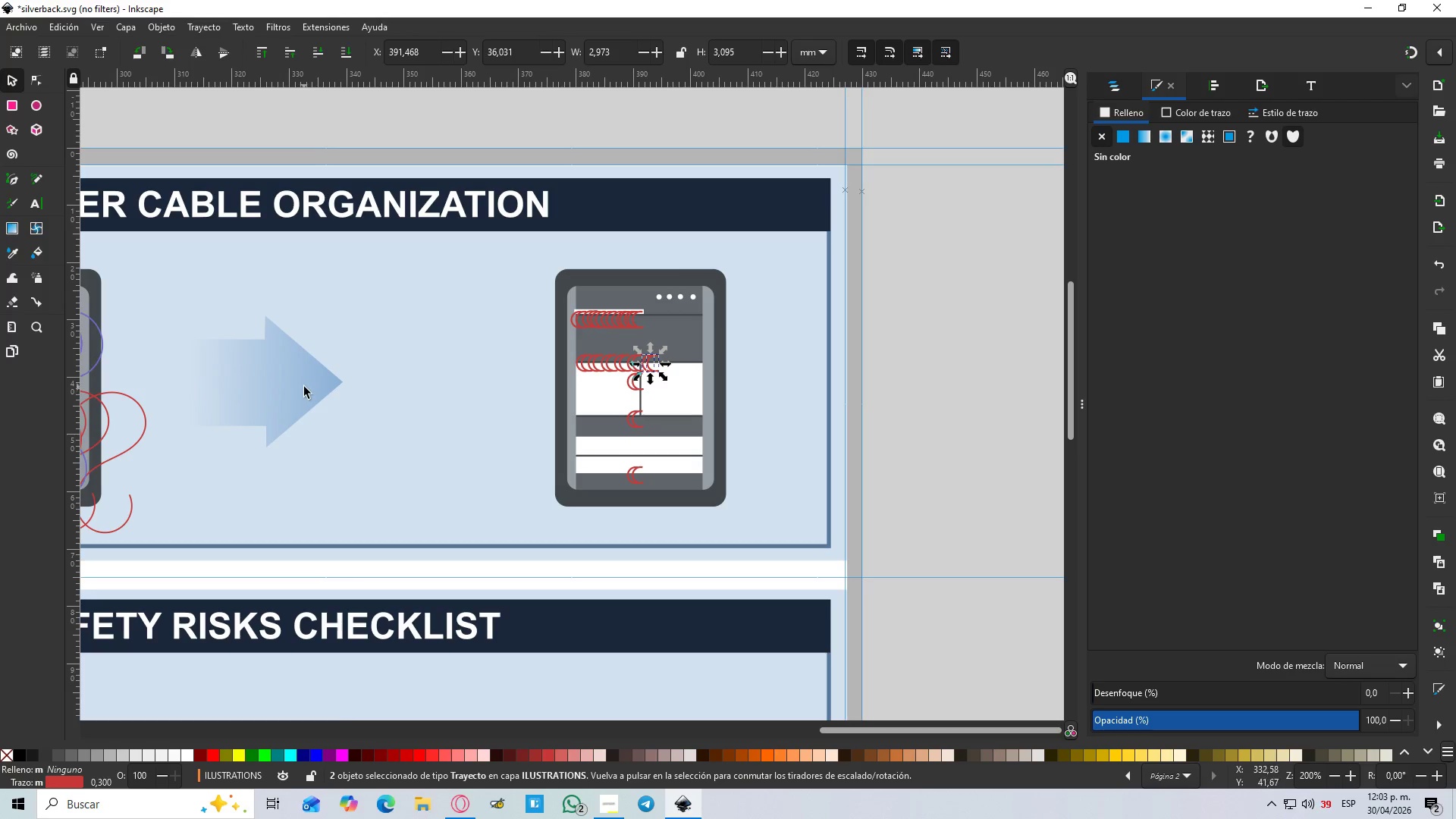 
scroll: coordinate [284, 365], scroll_direction: down, amount: 1.0
 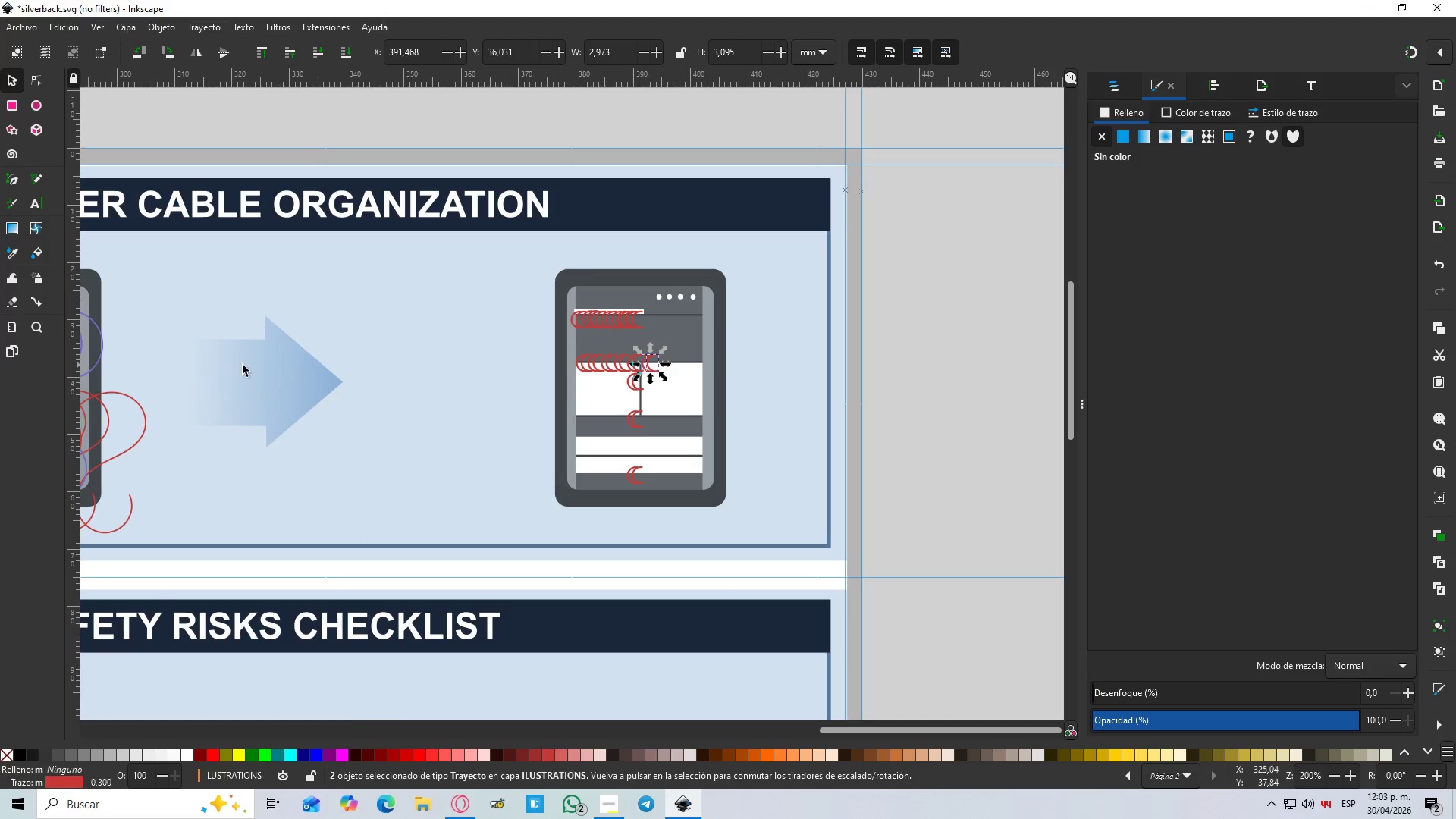 
key(G)
 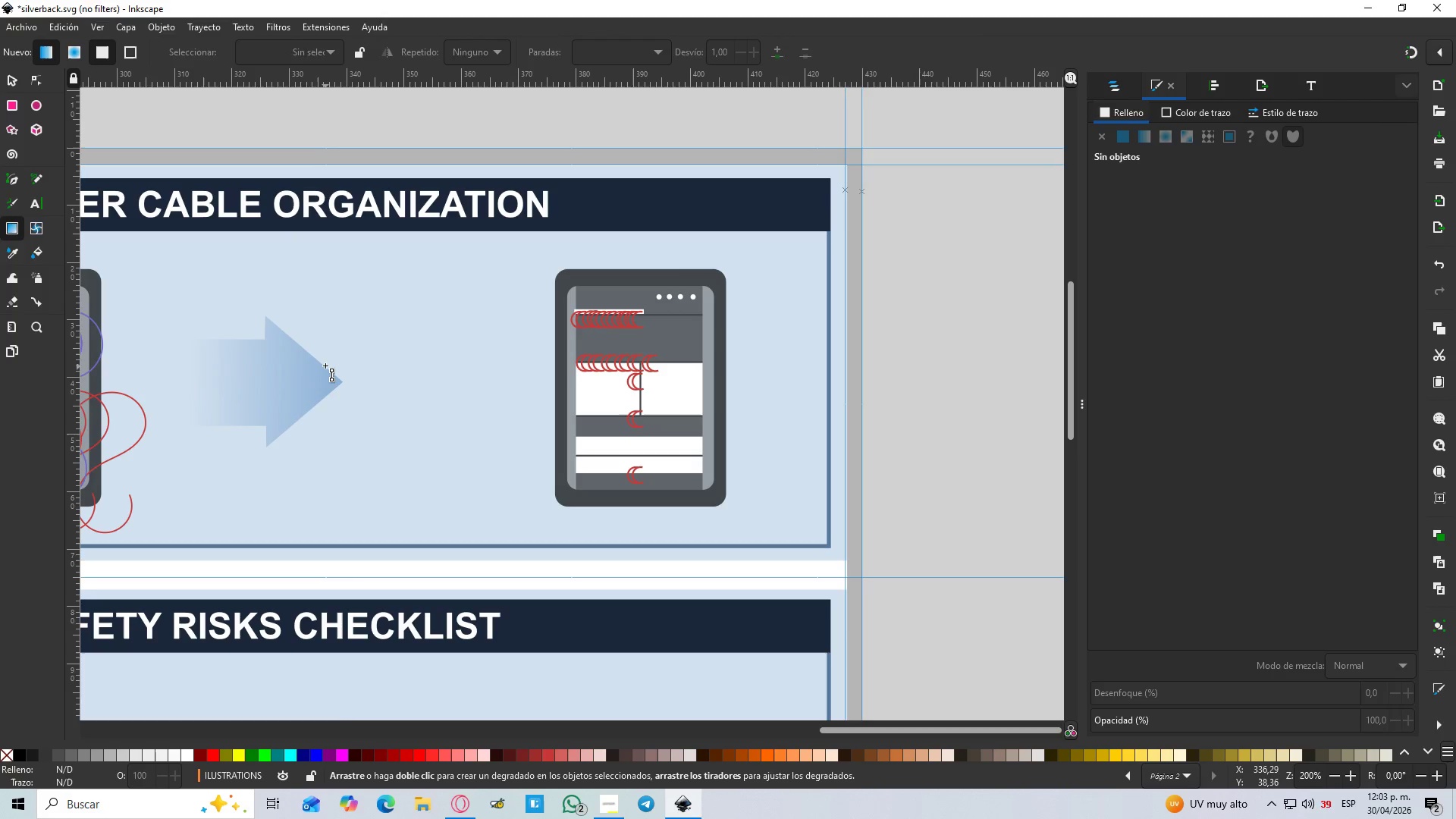 
key(Control+Z)
 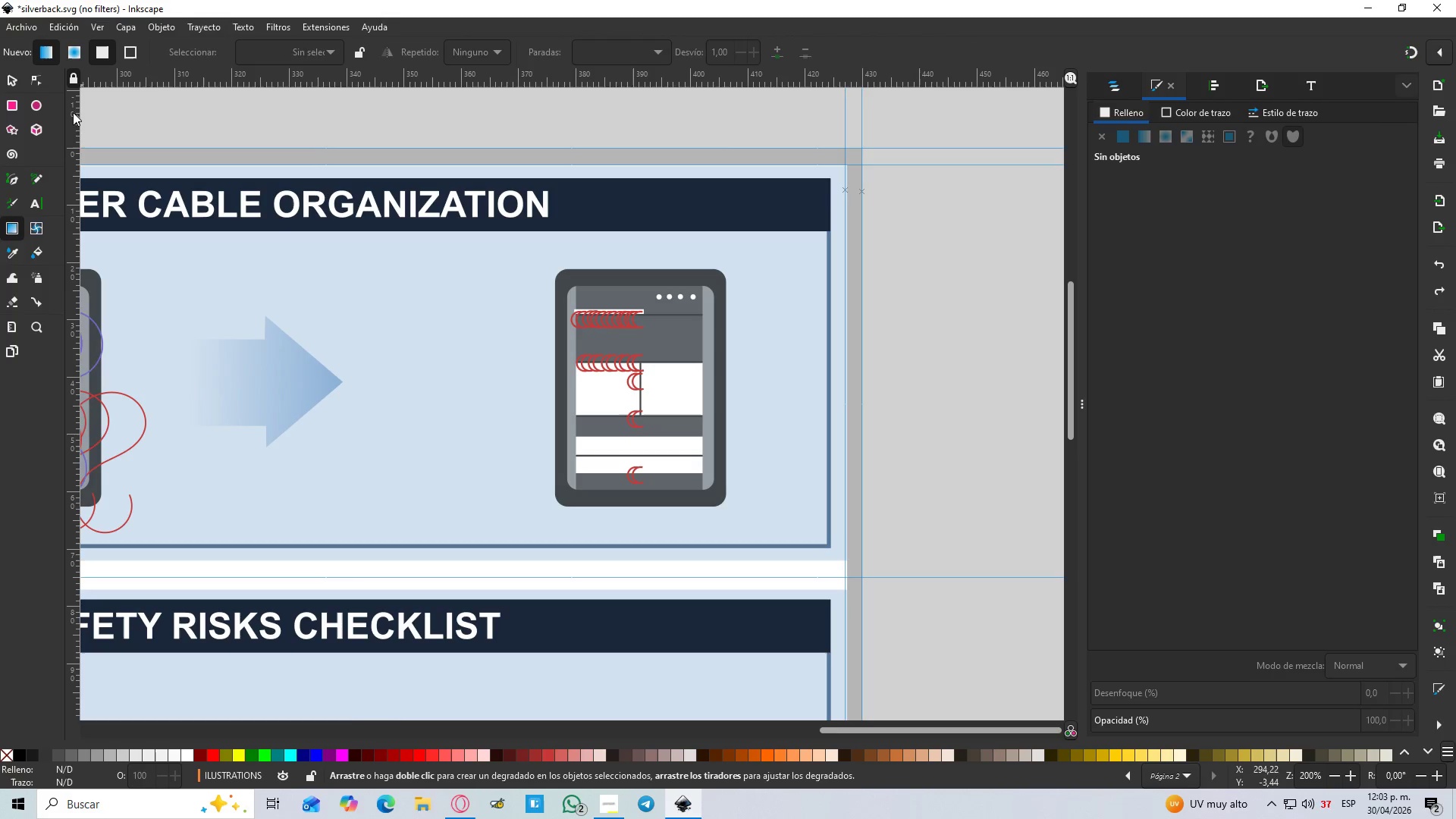 
left_click([5, 79])
 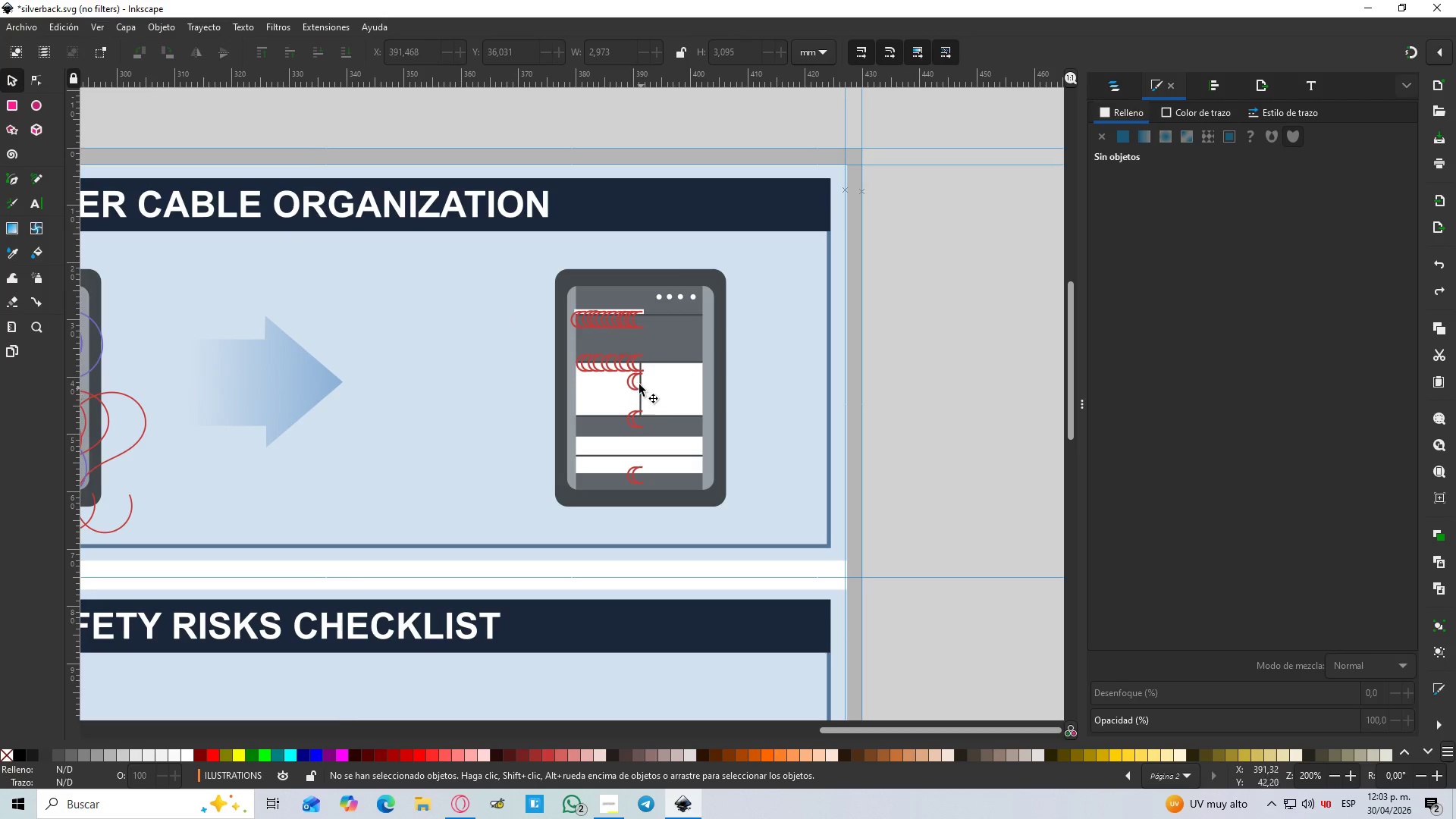 
left_click([637, 380])
 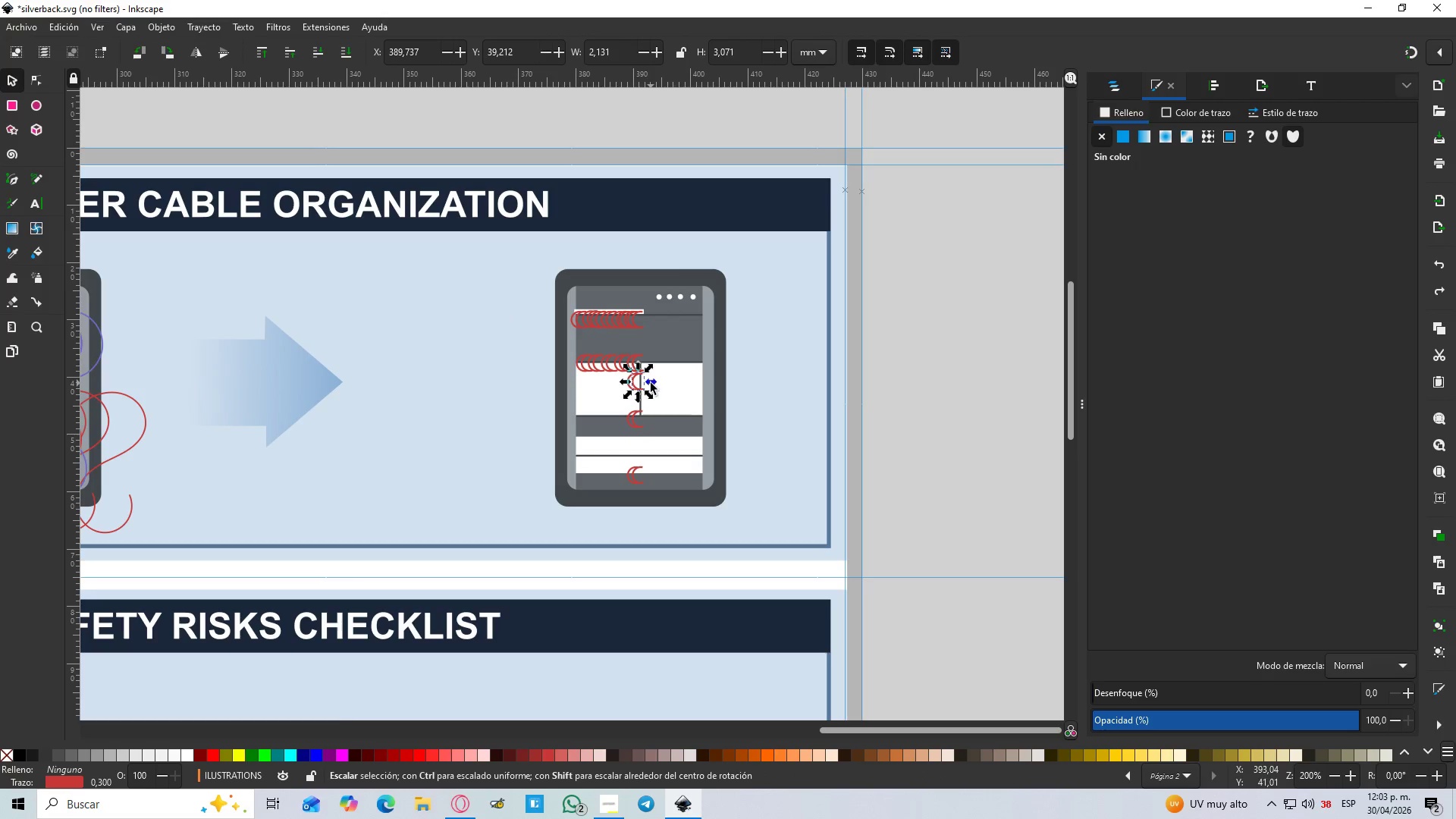 
hold_key(key=ControlLeft, duration=0.66)
scroll: coordinate [654, 385], scroll_direction: up, amount: 3.0
 